 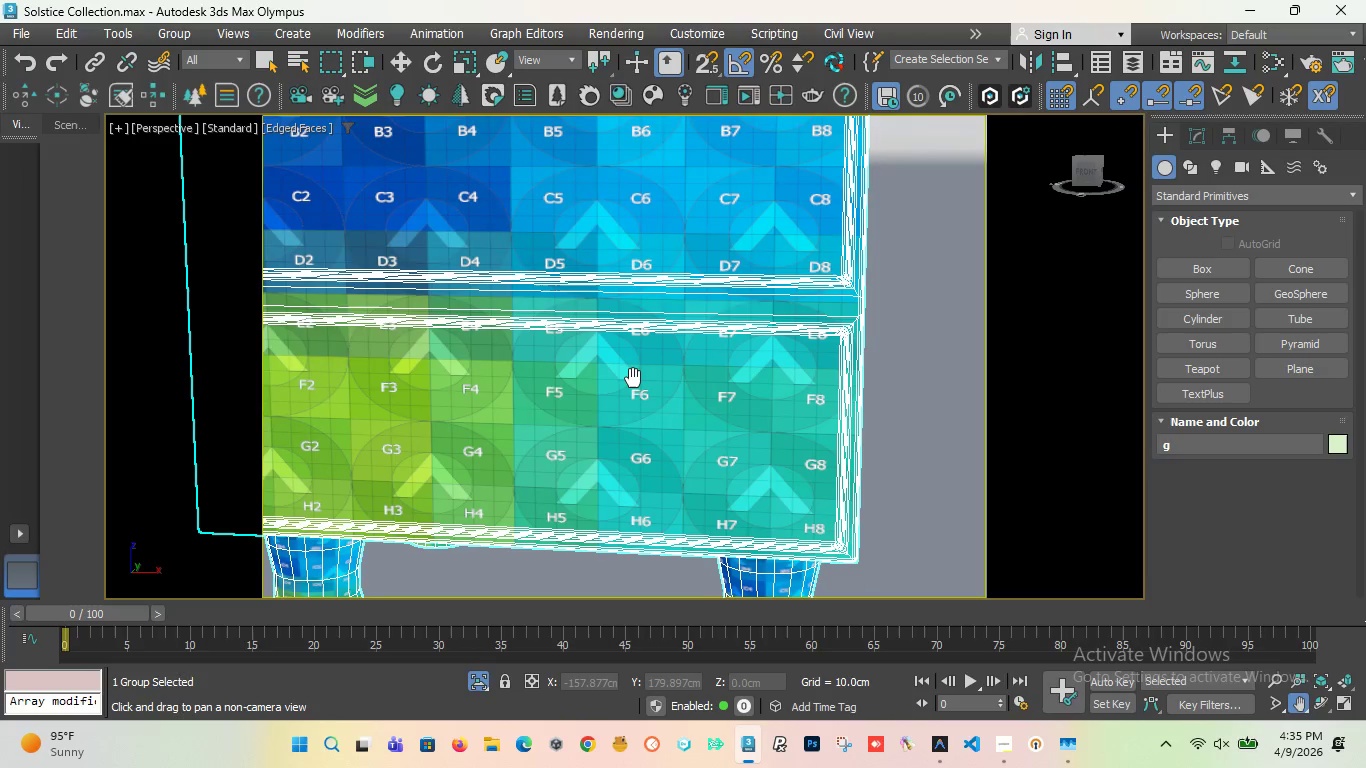 
scroll: coordinate [633, 378], scroll_direction: down, amount: 2.0
 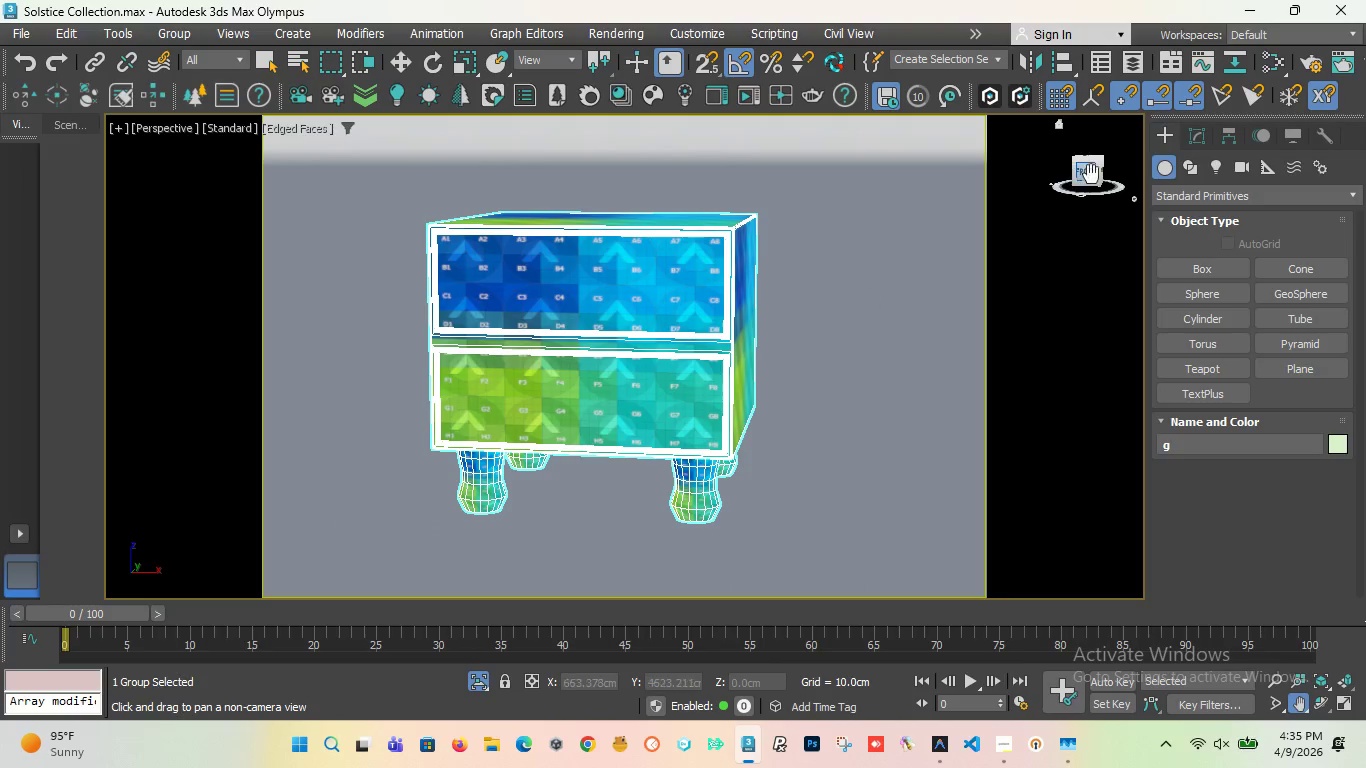 
left_click_drag(start_coordinate=[1092, 172], to_coordinate=[1044, 181])
 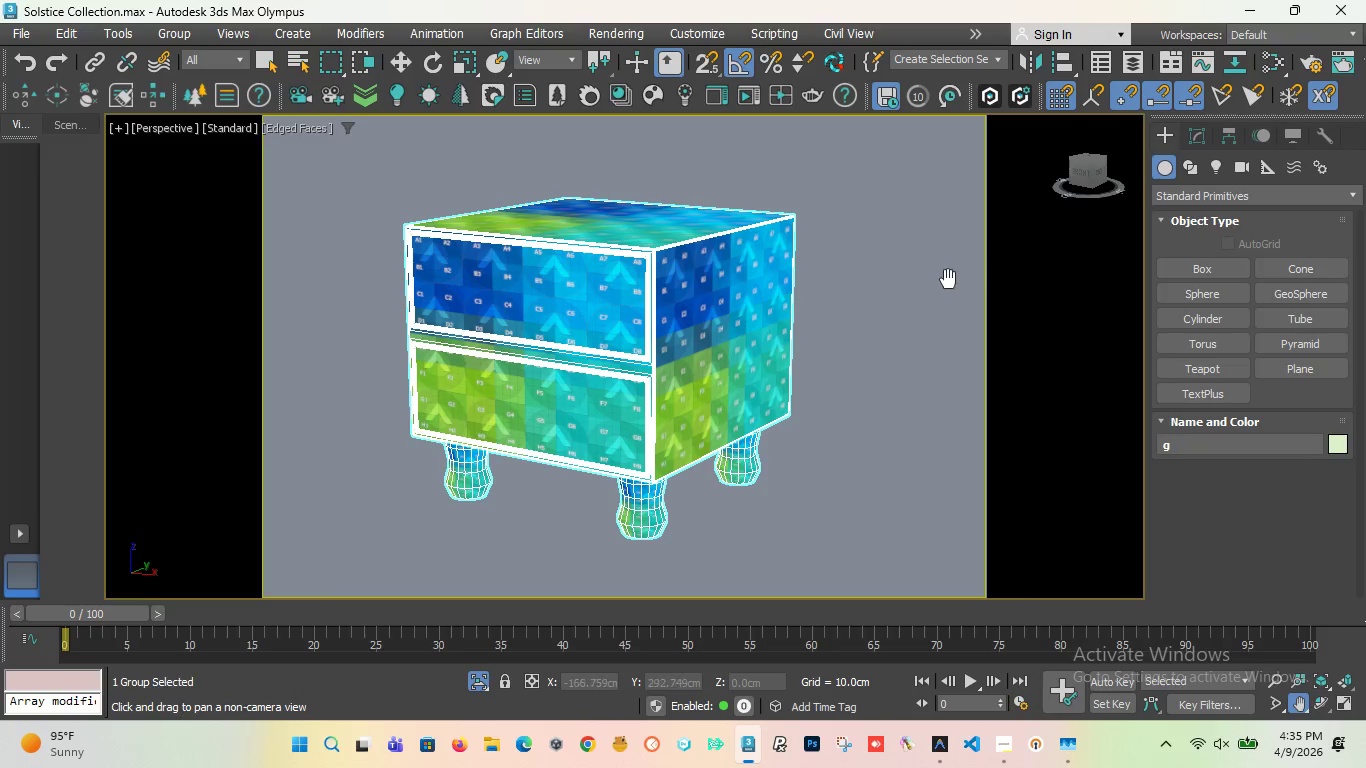 
scroll: coordinate [942, 288], scroll_direction: down, amount: 4.0
 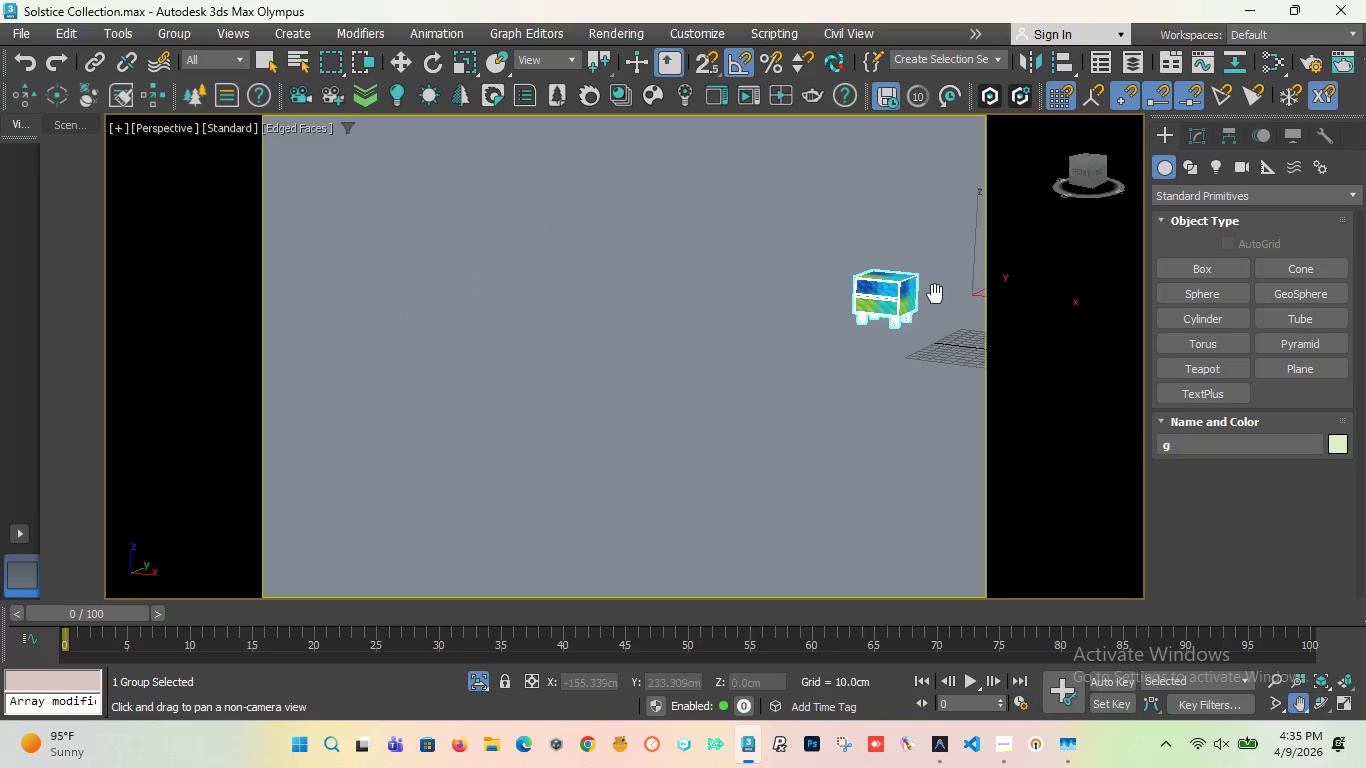 
scroll: coordinate [935, 294], scroll_direction: up, amount: 4.0
 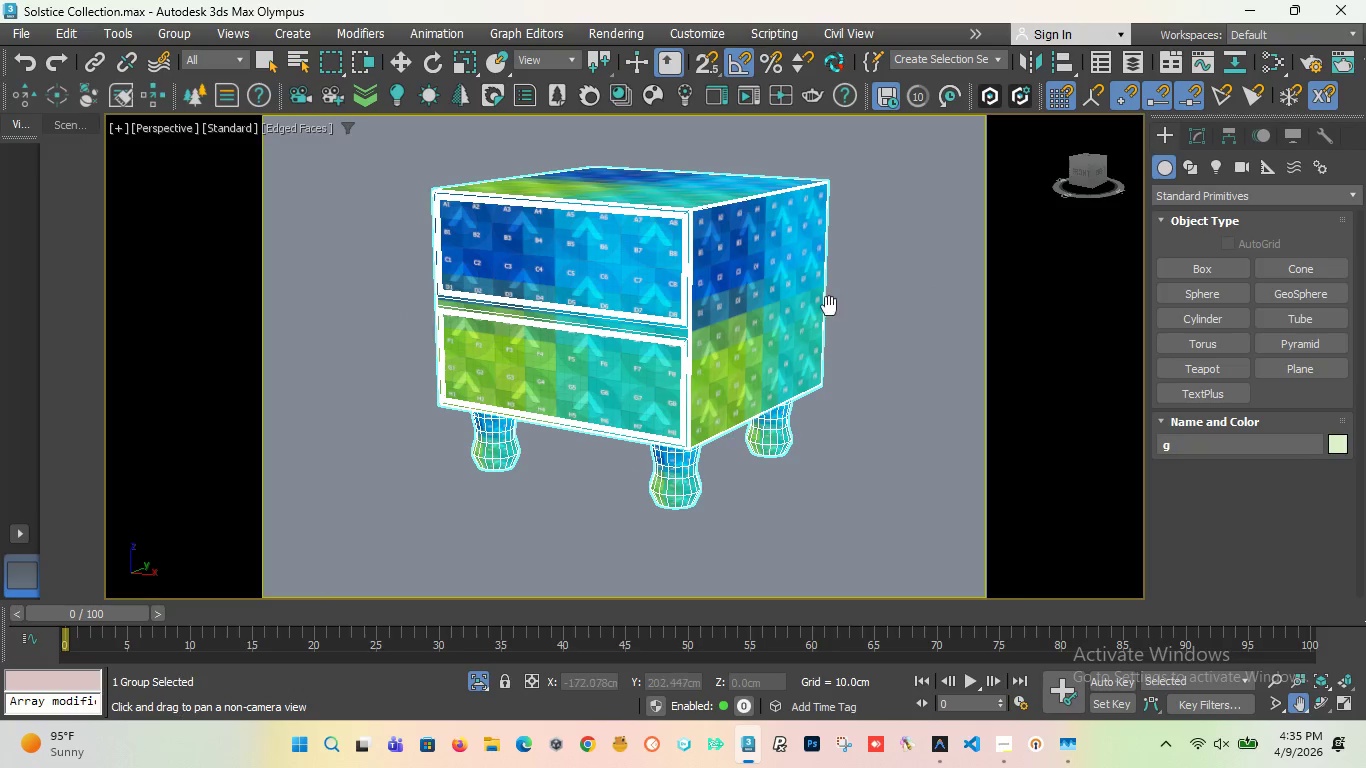 
scroll: coordinate [829, 306], scroll_direction: down, amount: 1.0
 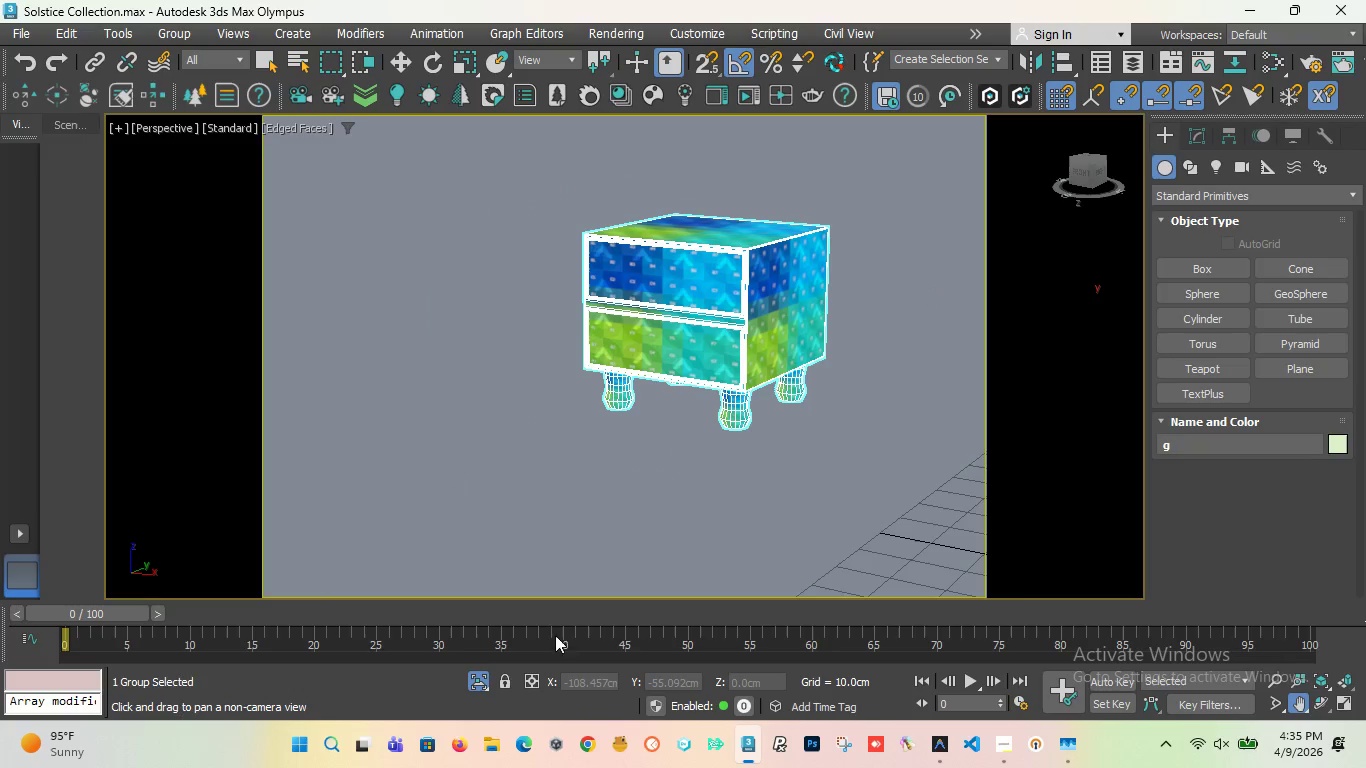 
left_click([476, 679])
 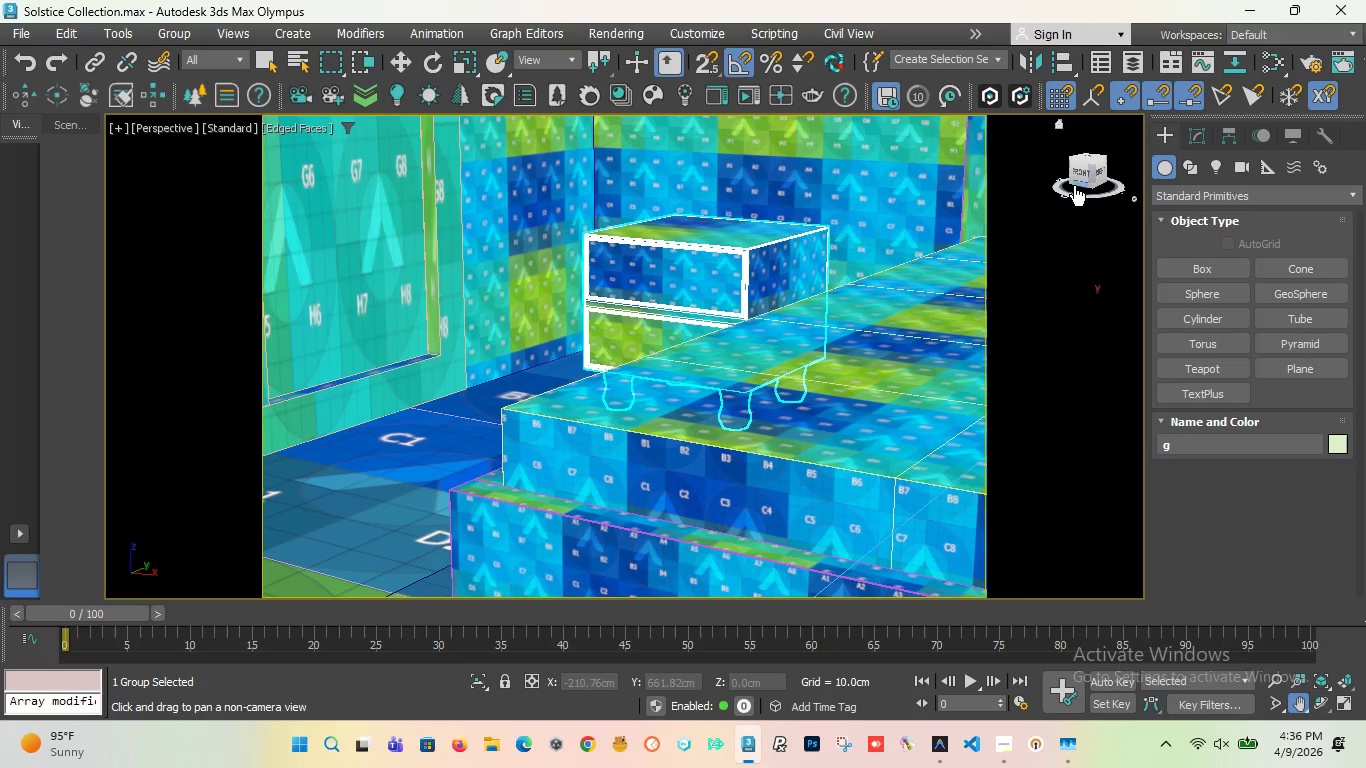 
left_click_drag(start_coordinate=[1081, 175], to_coordinate=[1100, 191])
 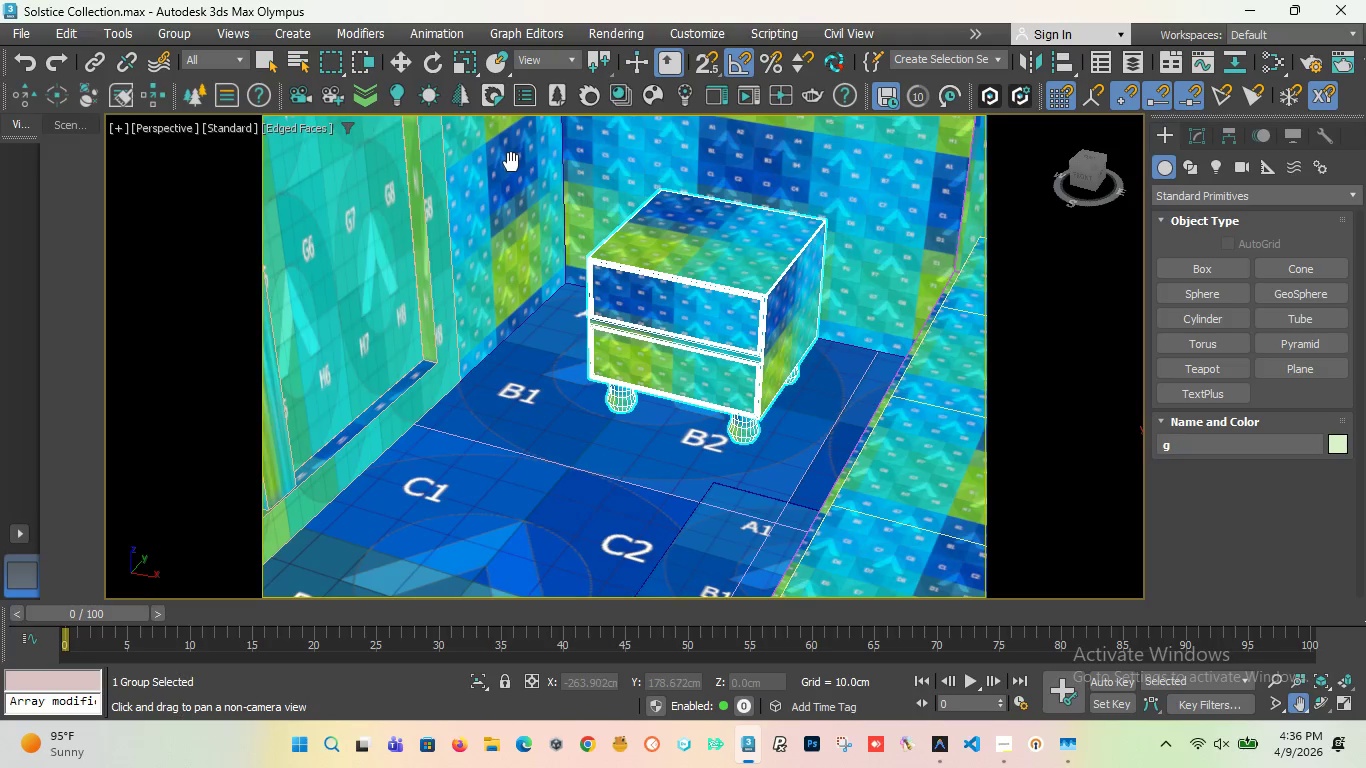 
hold_key(key=AltLeft, duration=1.52)
 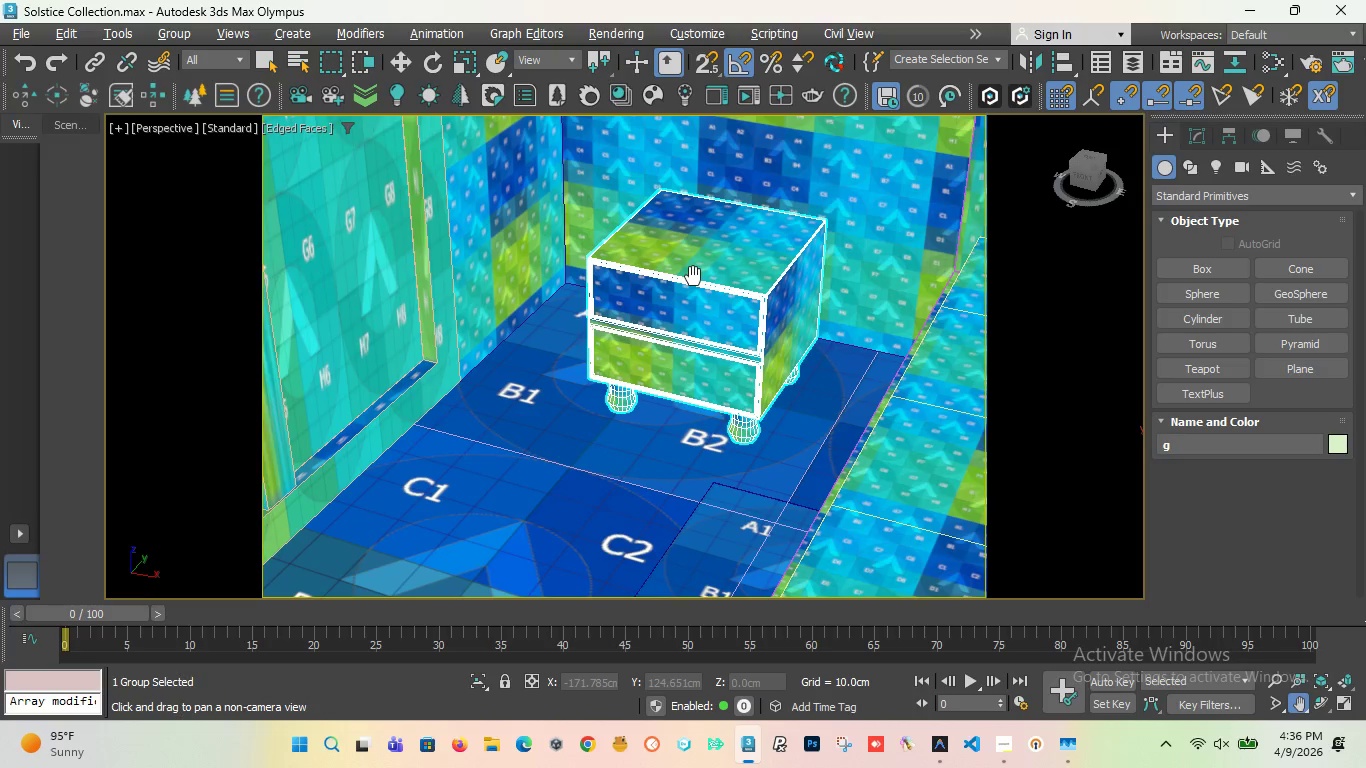 
key(Alt+Q)
 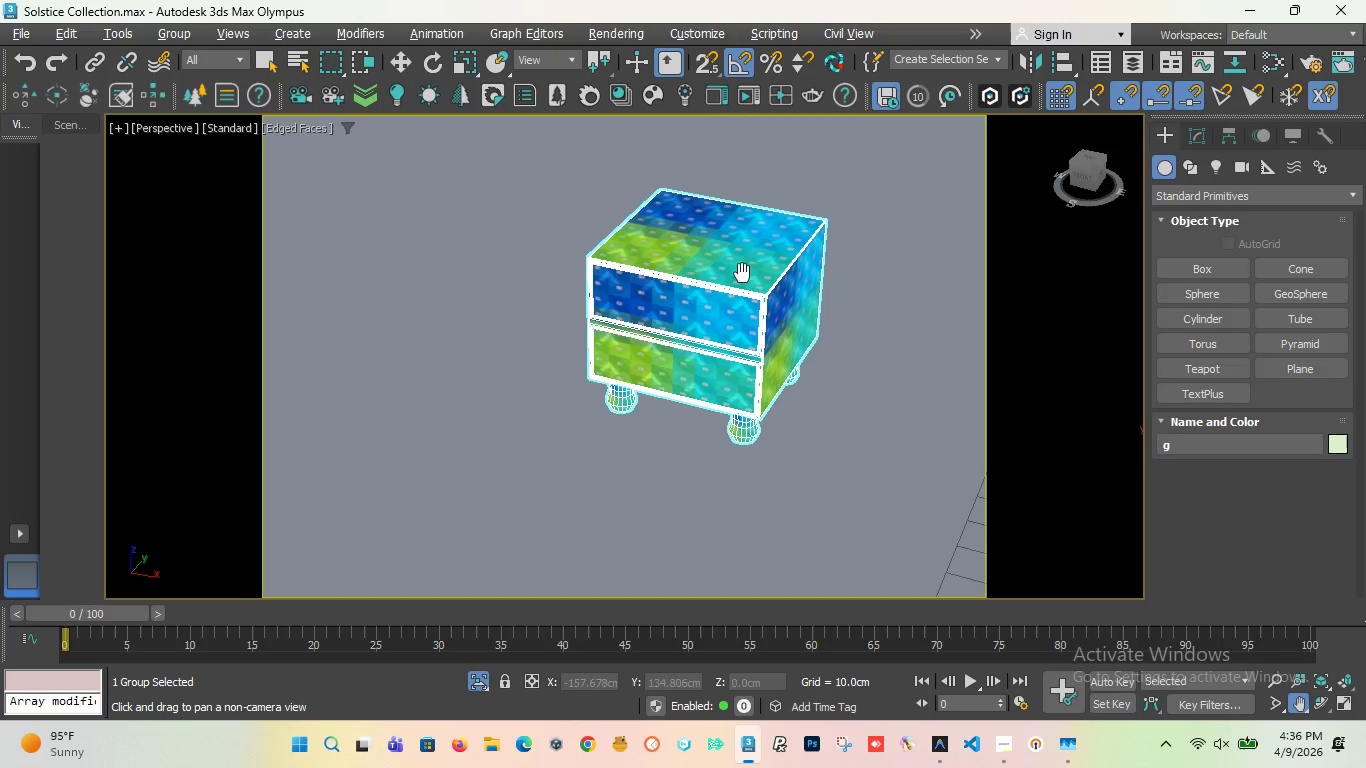 
left_click_drag(start_coordinate=[743, 267], to_coordinate=[677, 352])
 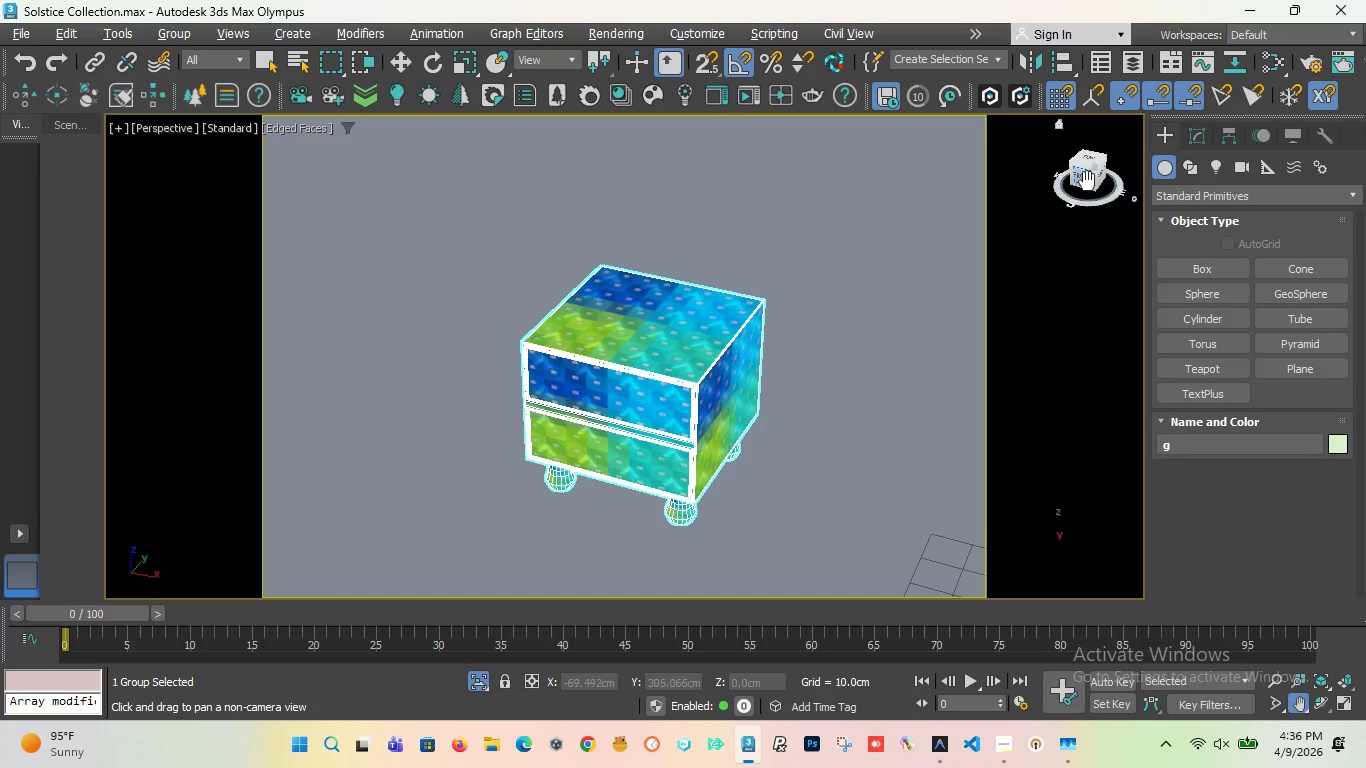 
left_click_drag(start_coordinate=[1089, 181], to_coordinate=[1131, 181])
 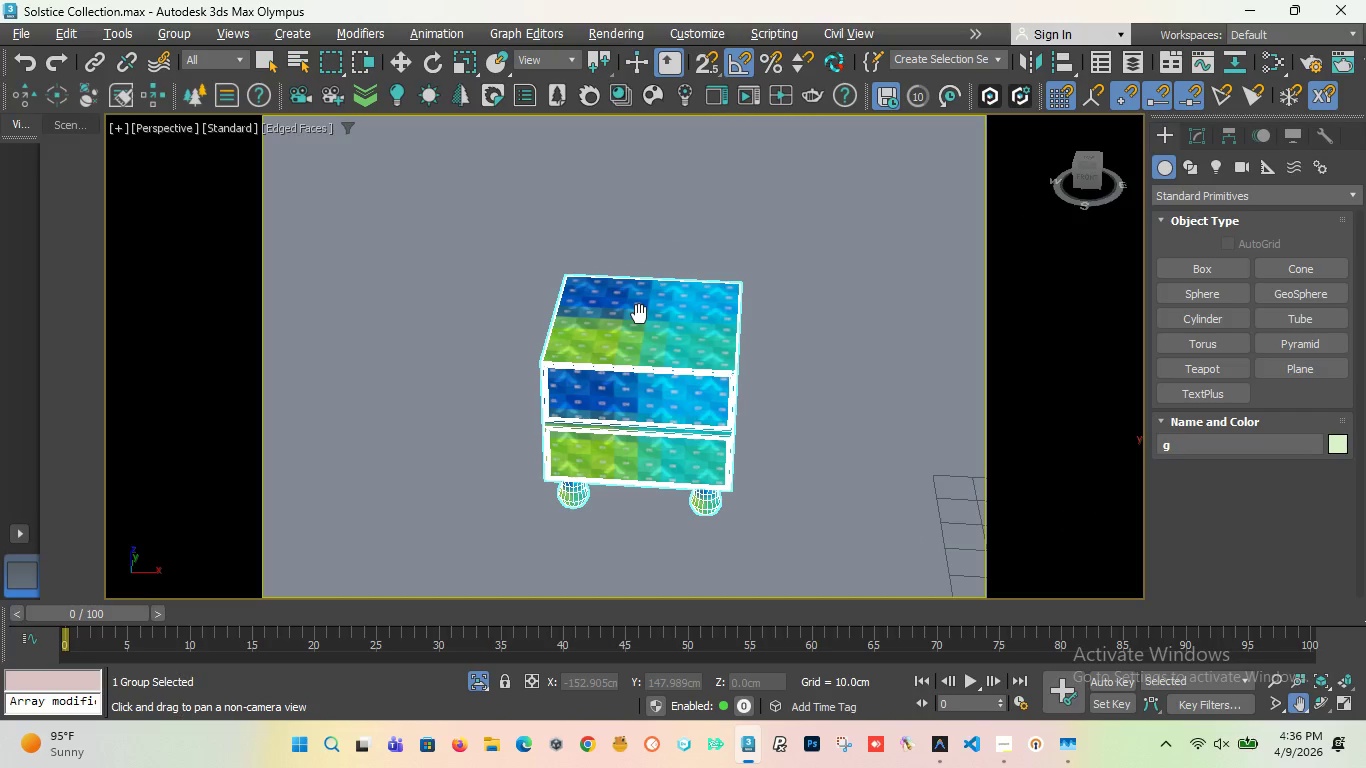 
key(F)
 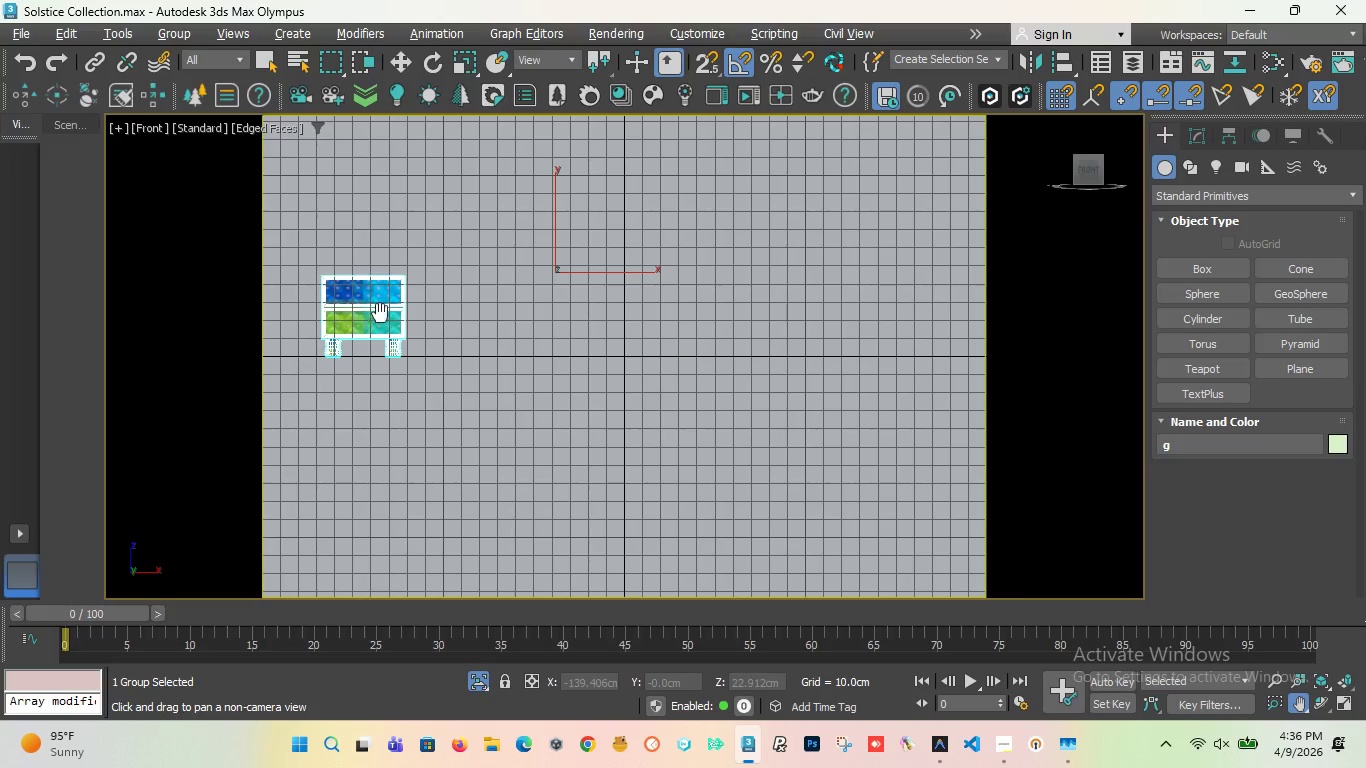 
scroll: coordinate [618, 286], scroll_direction: down, amount: 3.0
 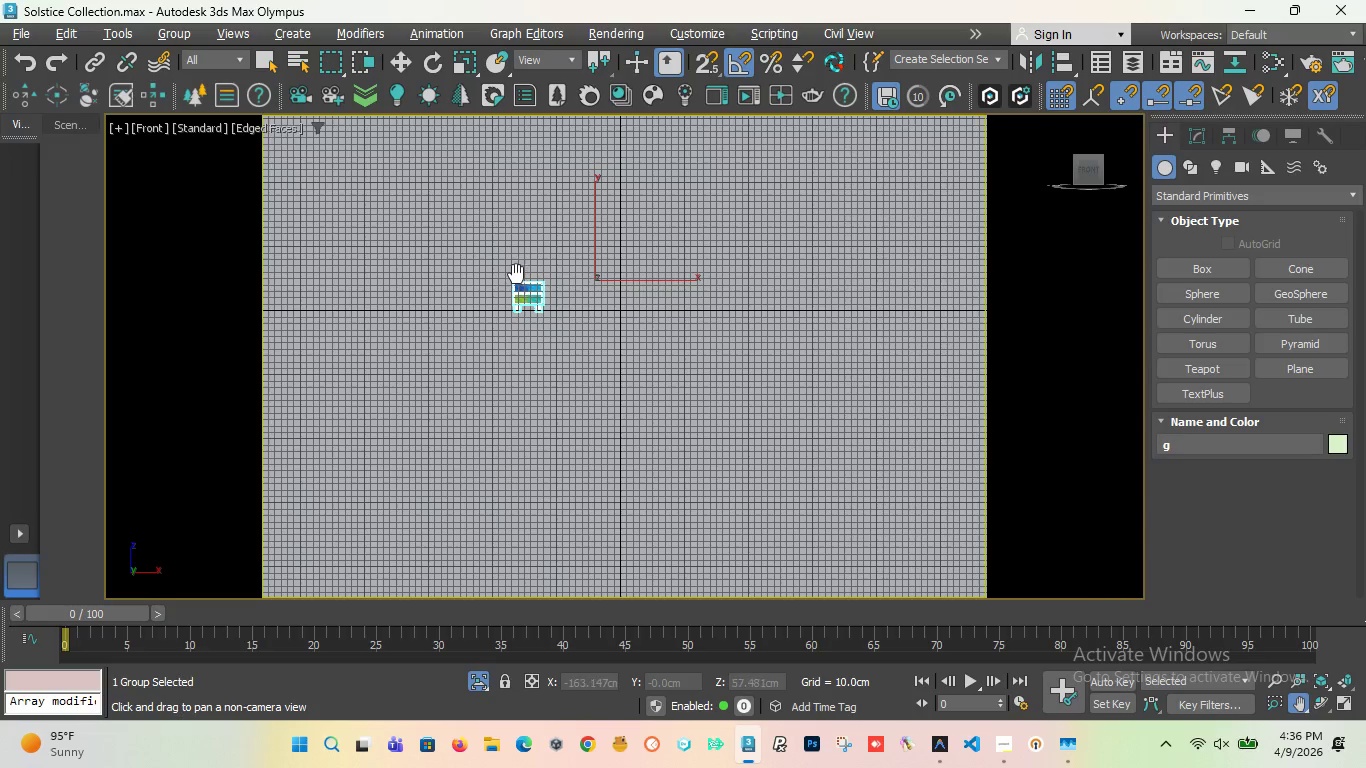 
scroll: coordinate [728, 351], scroll_direction: up, amount: 8.0
 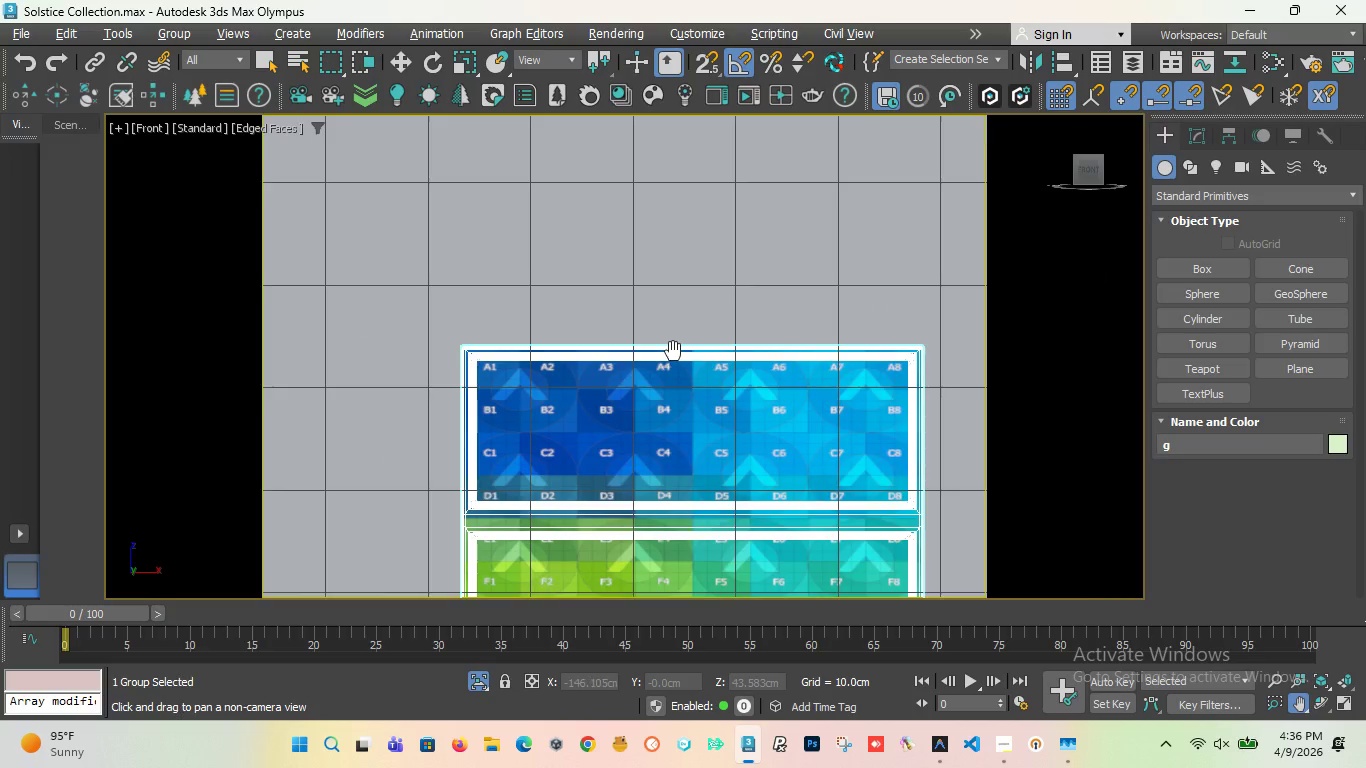 
scroll: coordinate [673, 351], scroll_direction: down, amount: 1.0
 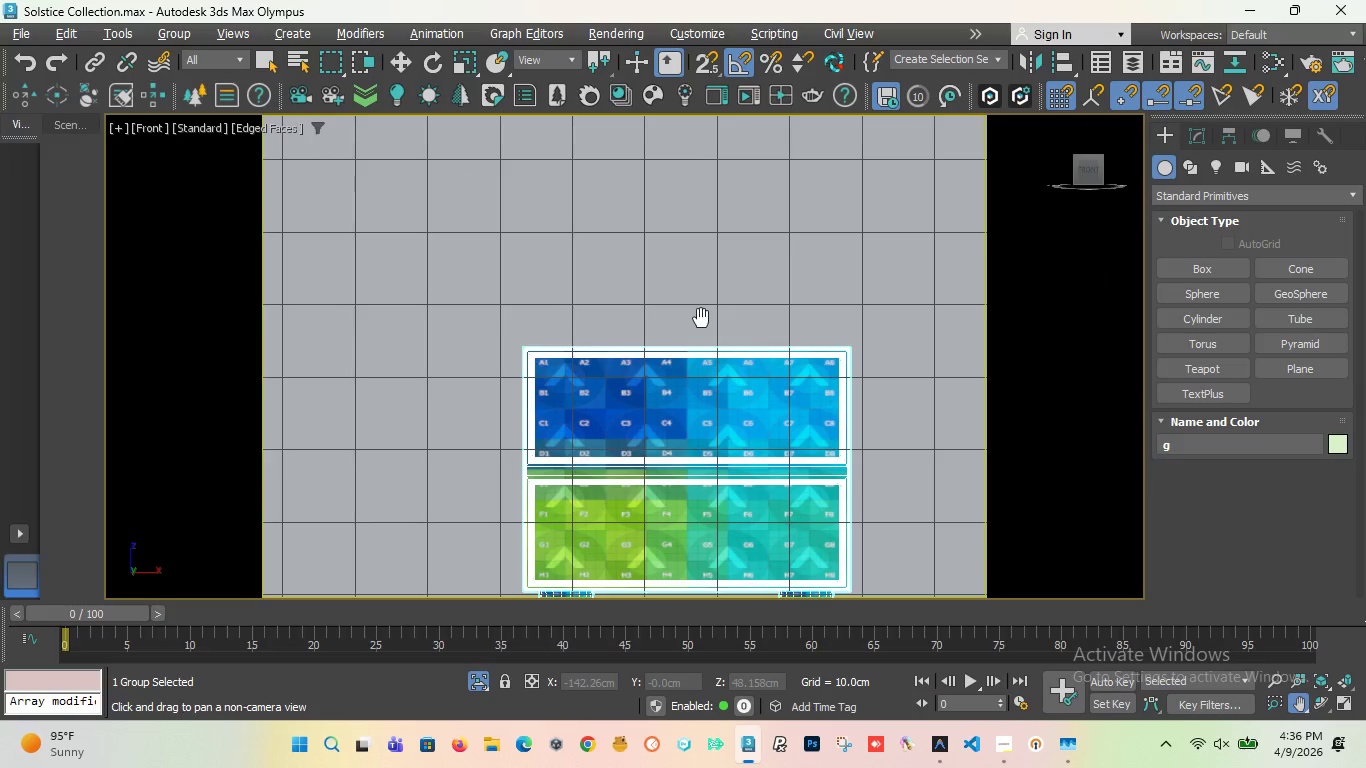 
key(T)
 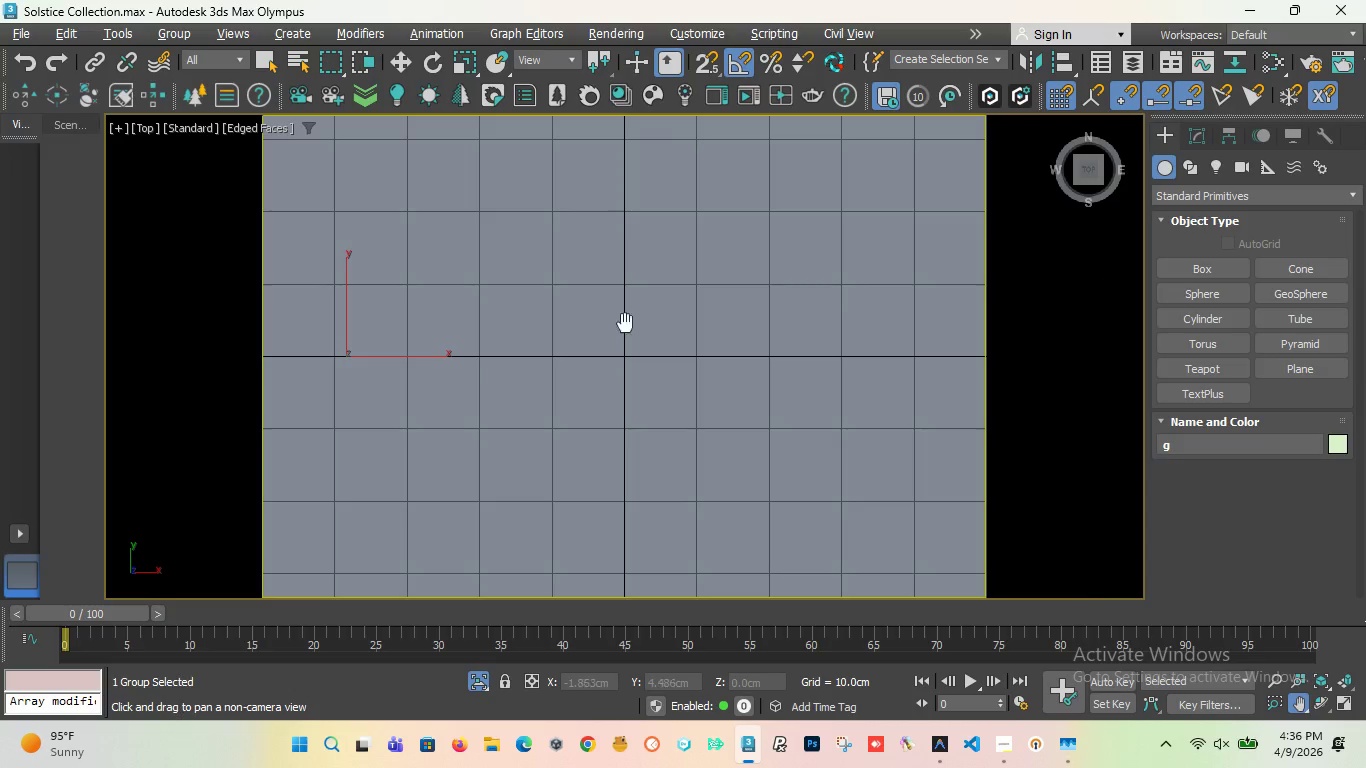 
scroll: coordinate [660, 313], scroll_direction: down, amount: 1.0
 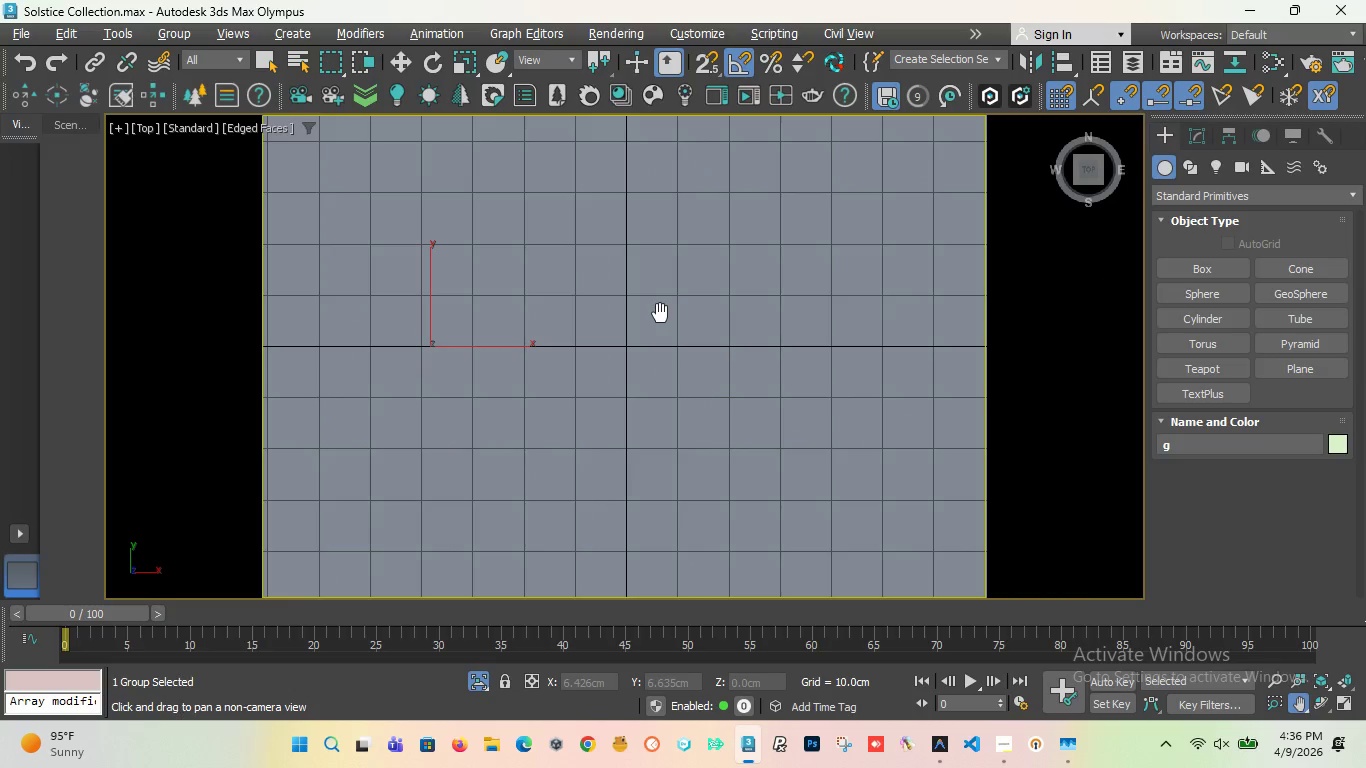 
key(Z)
 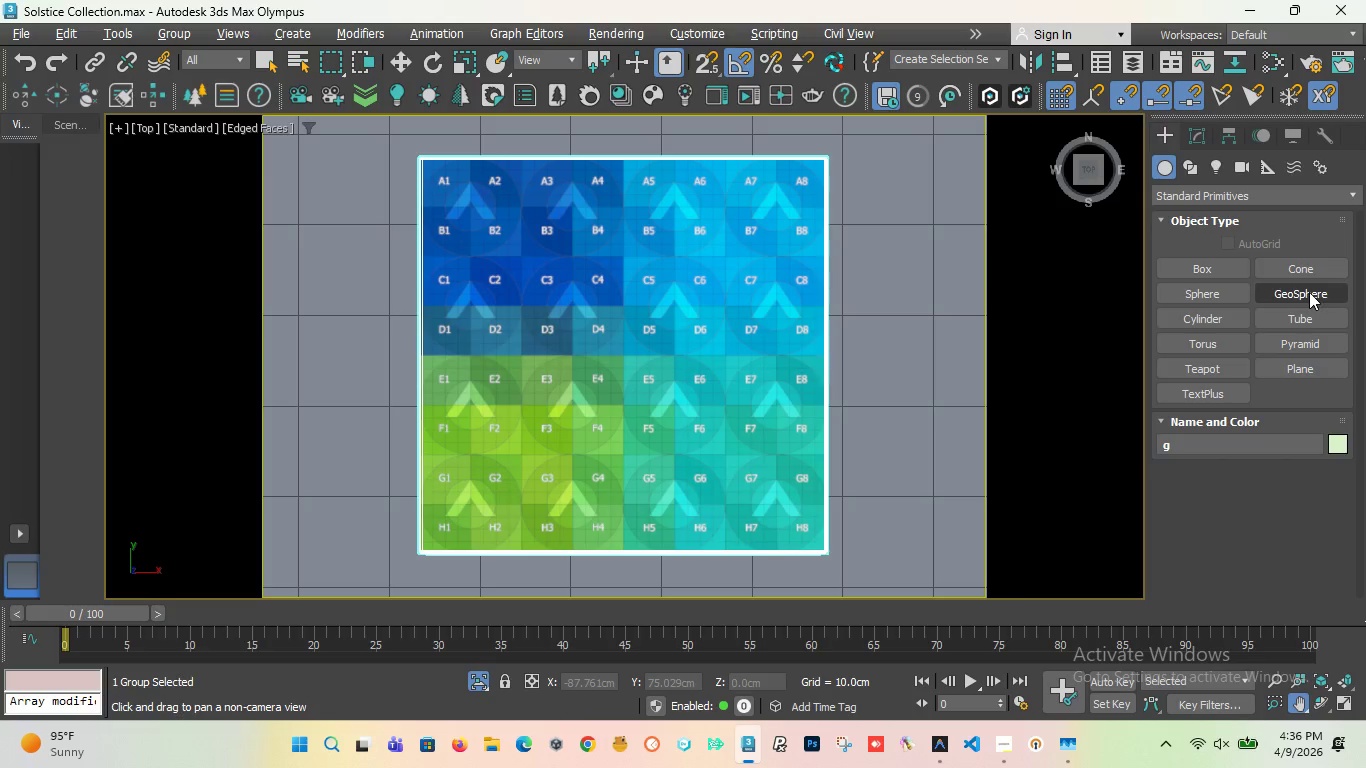 
wait(7.44)
 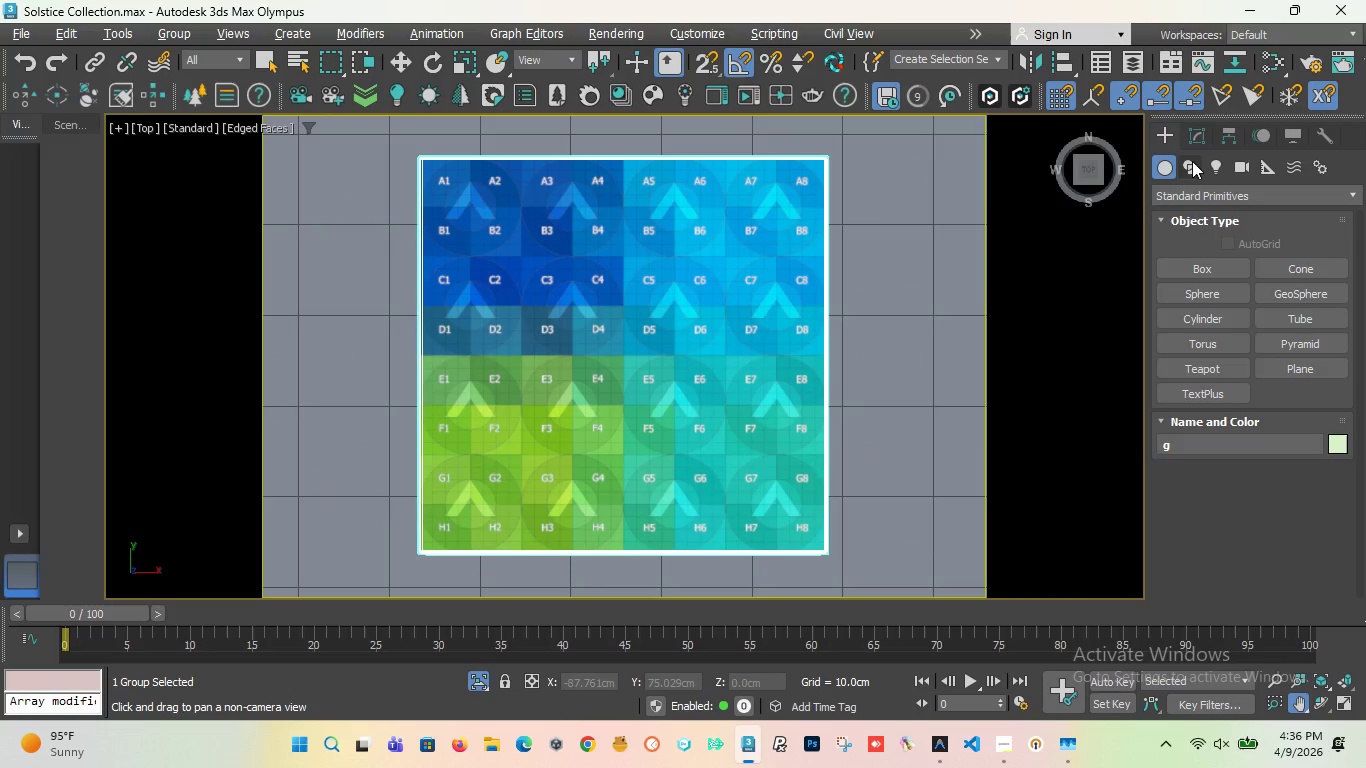 
left_click([1228, 315])
 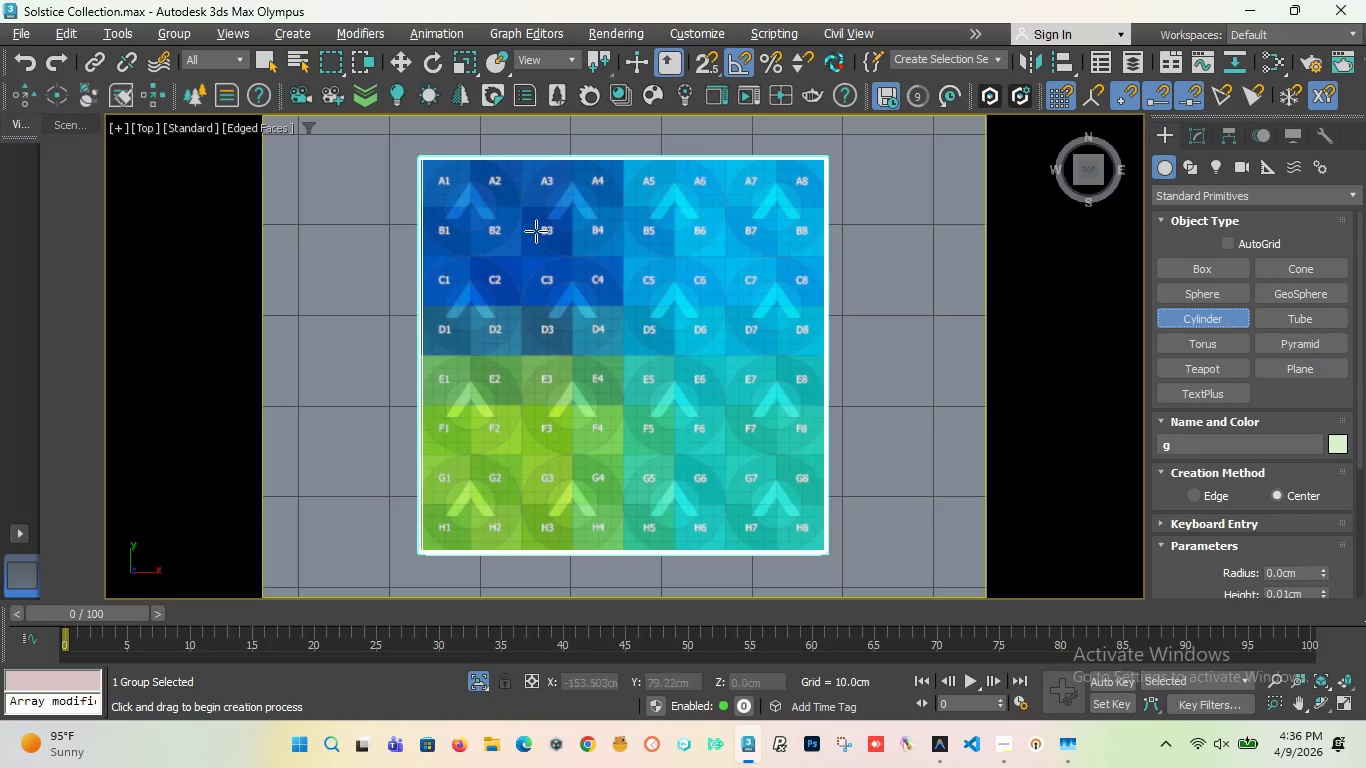 
left_click_drag(start_coordinate=[533, 231], to_coordinate=[627, 345])
 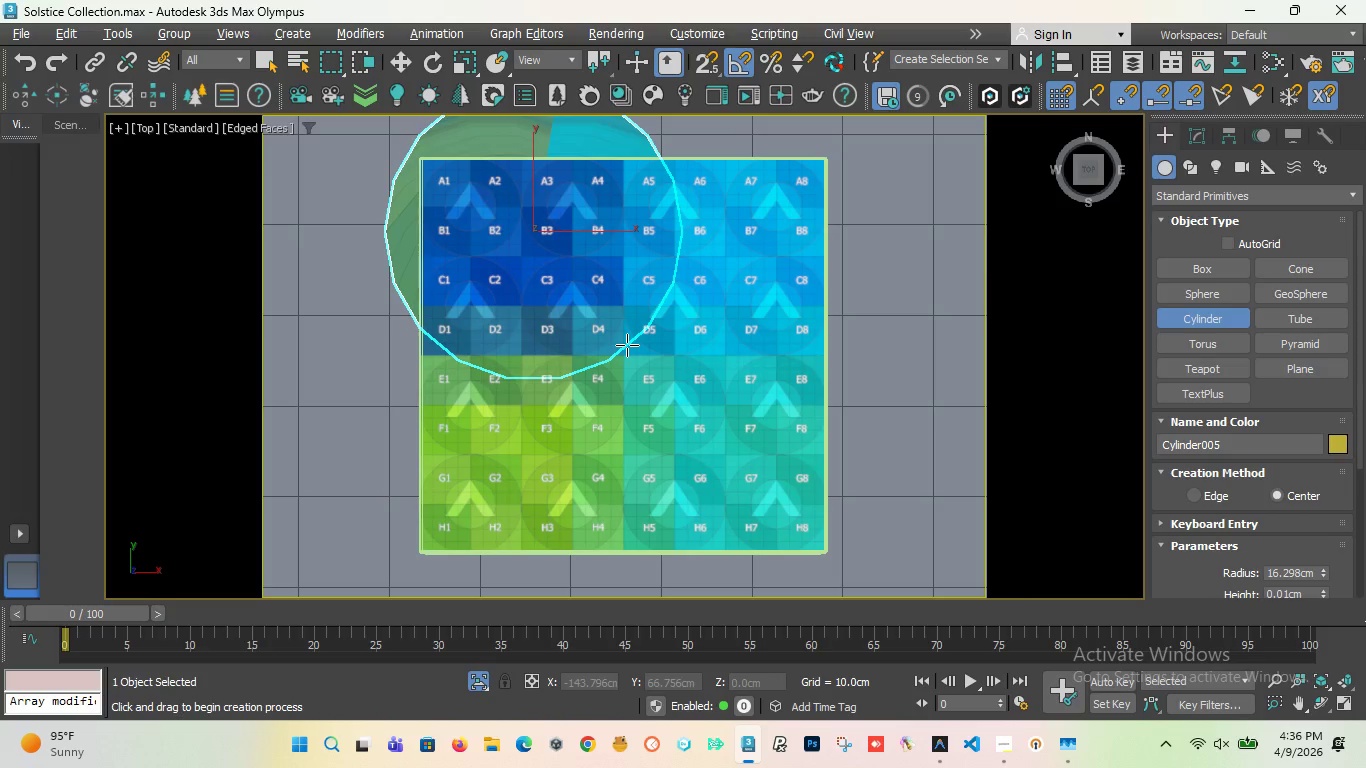 
key(Control+Z)
 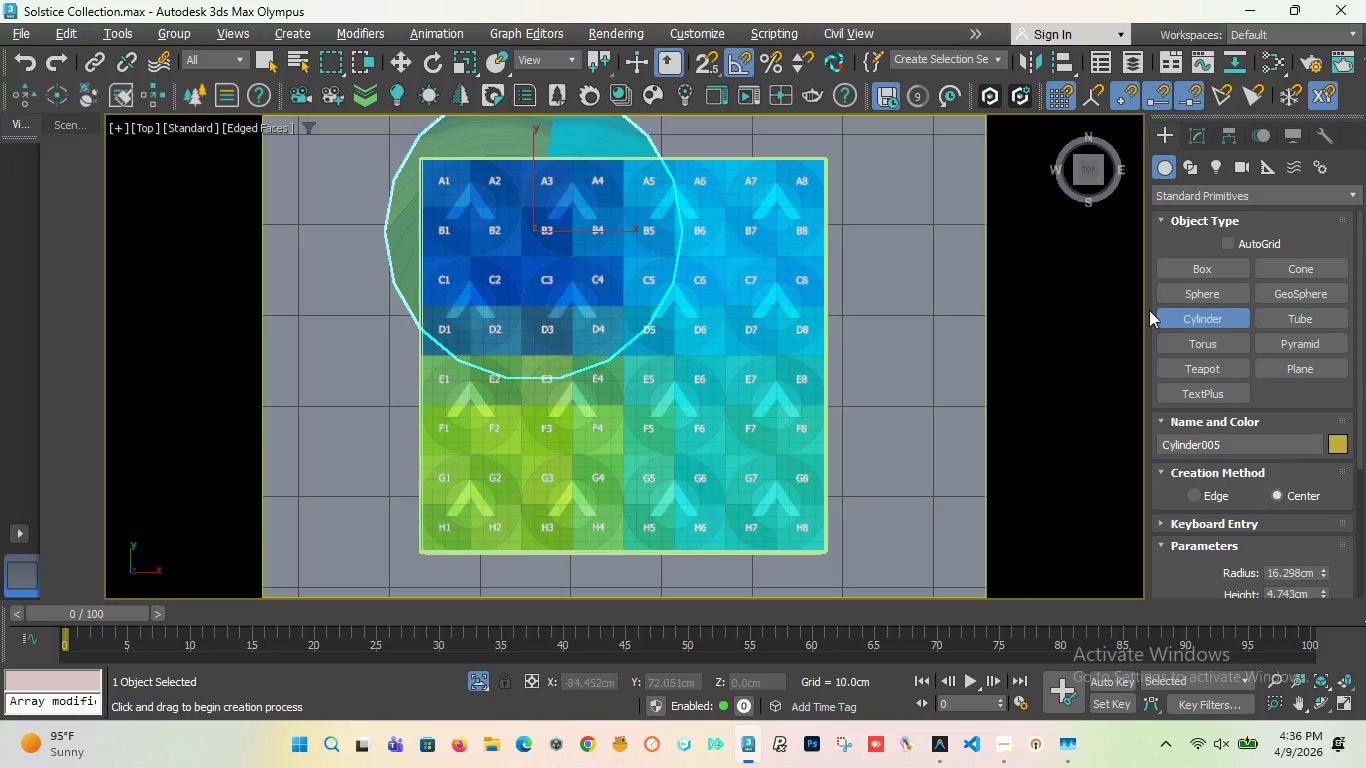 
wait(5.11)
 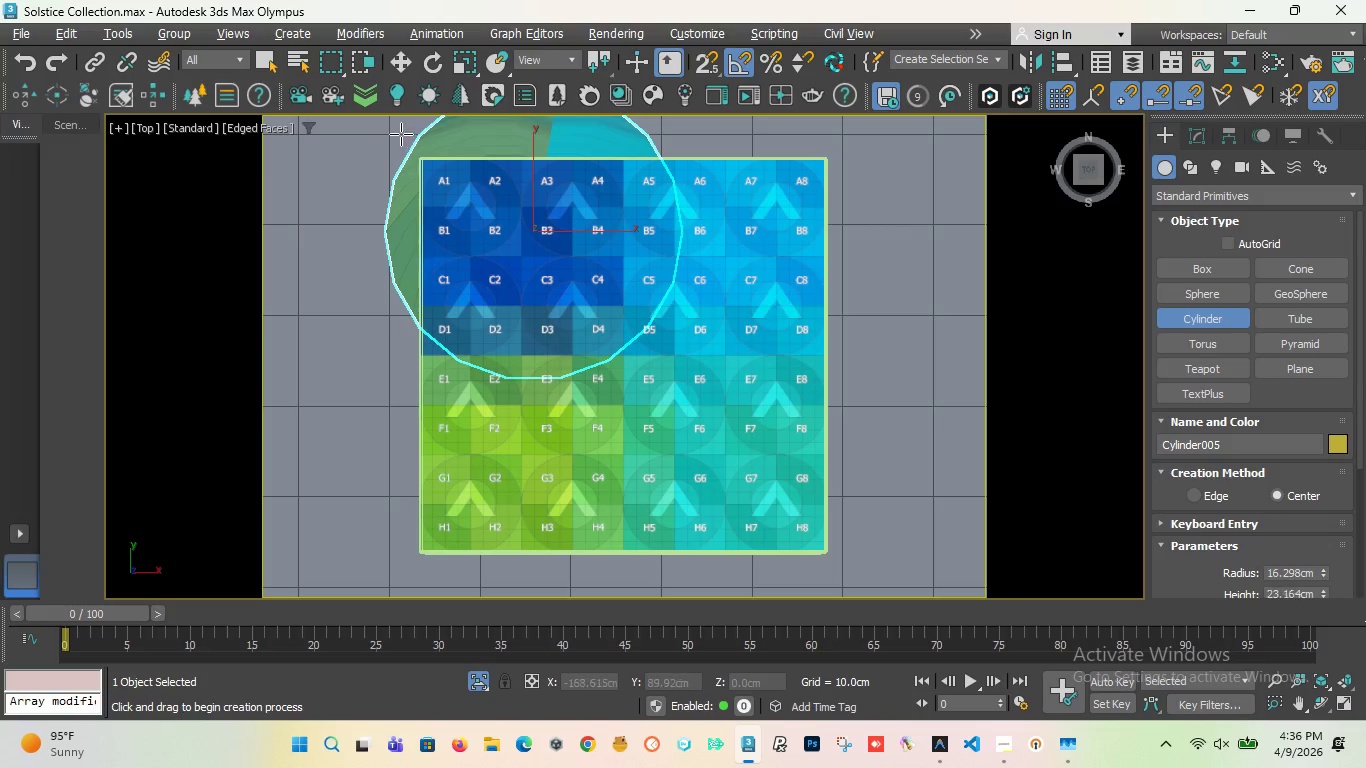 
key(Control+Z)
 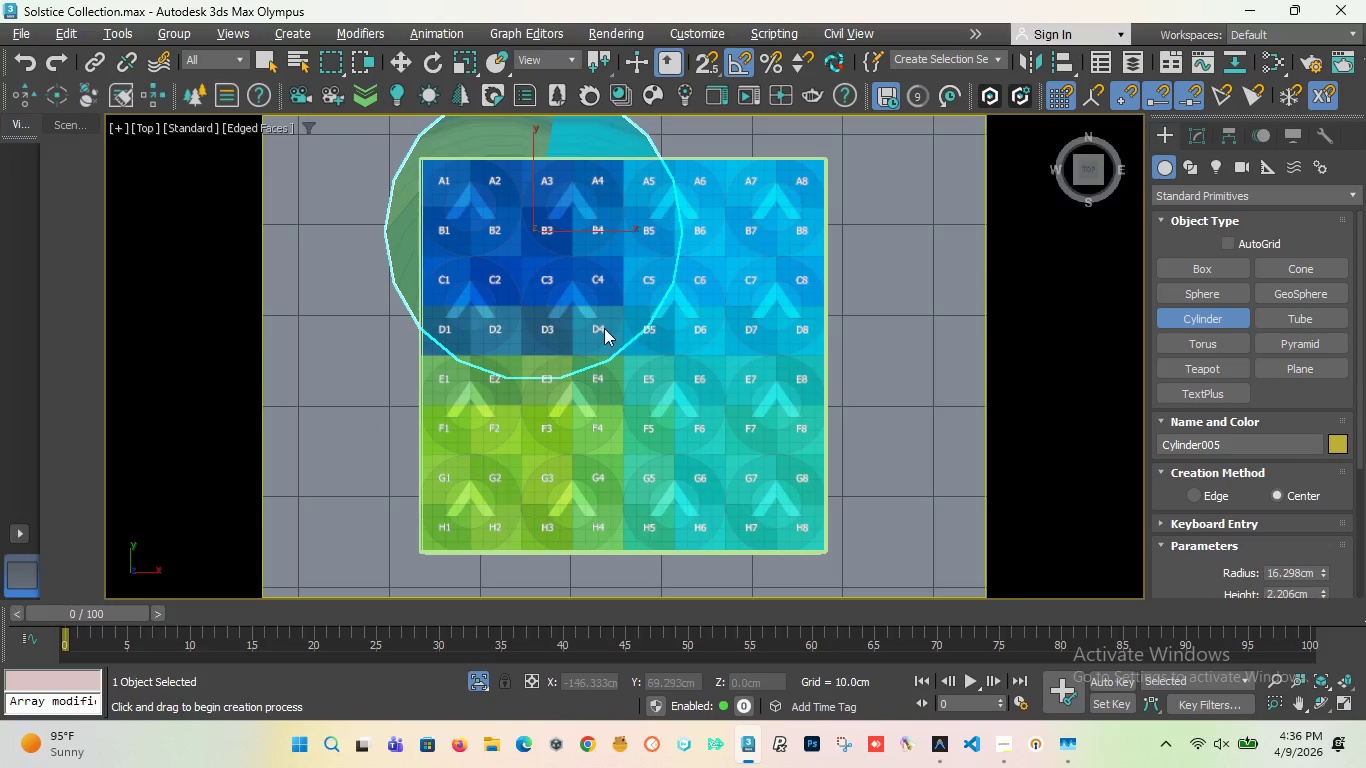 
left_click([604, 329])
 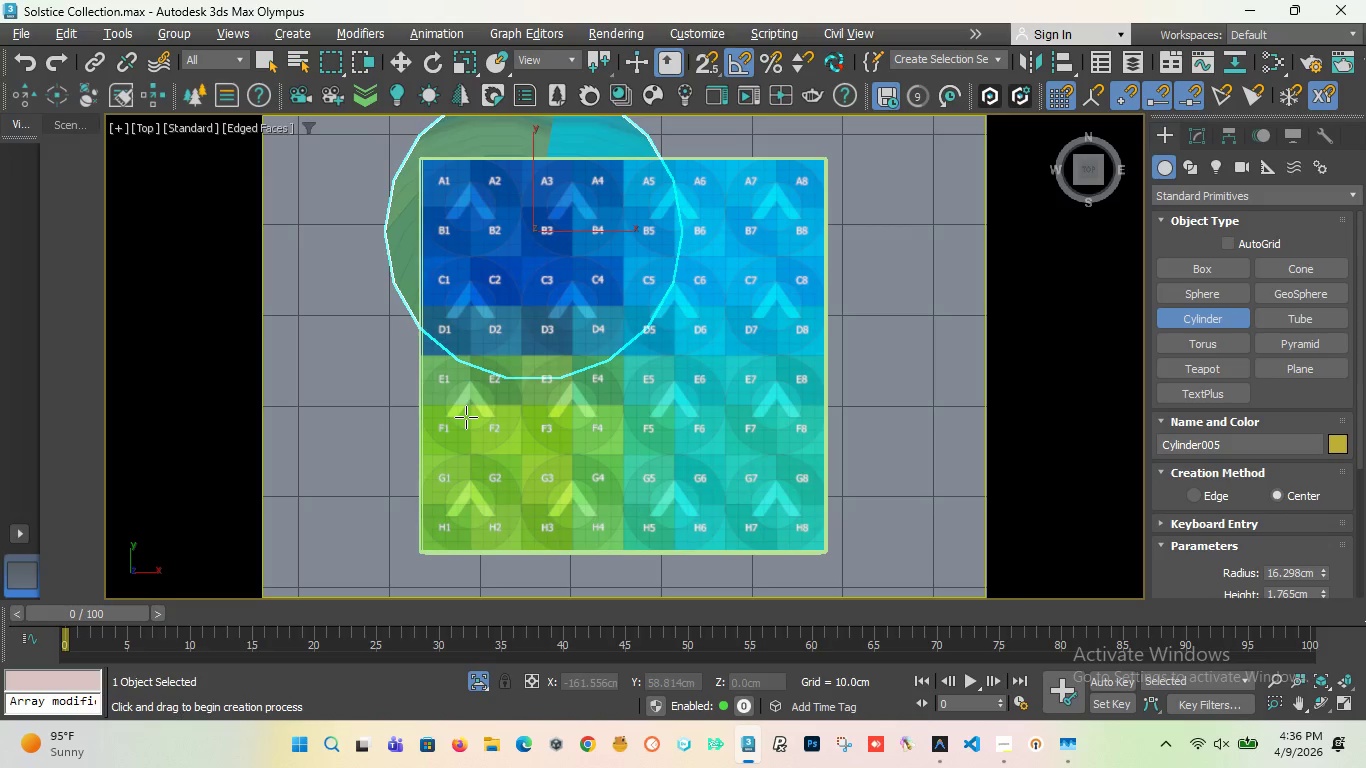 
key(Control+Z)
 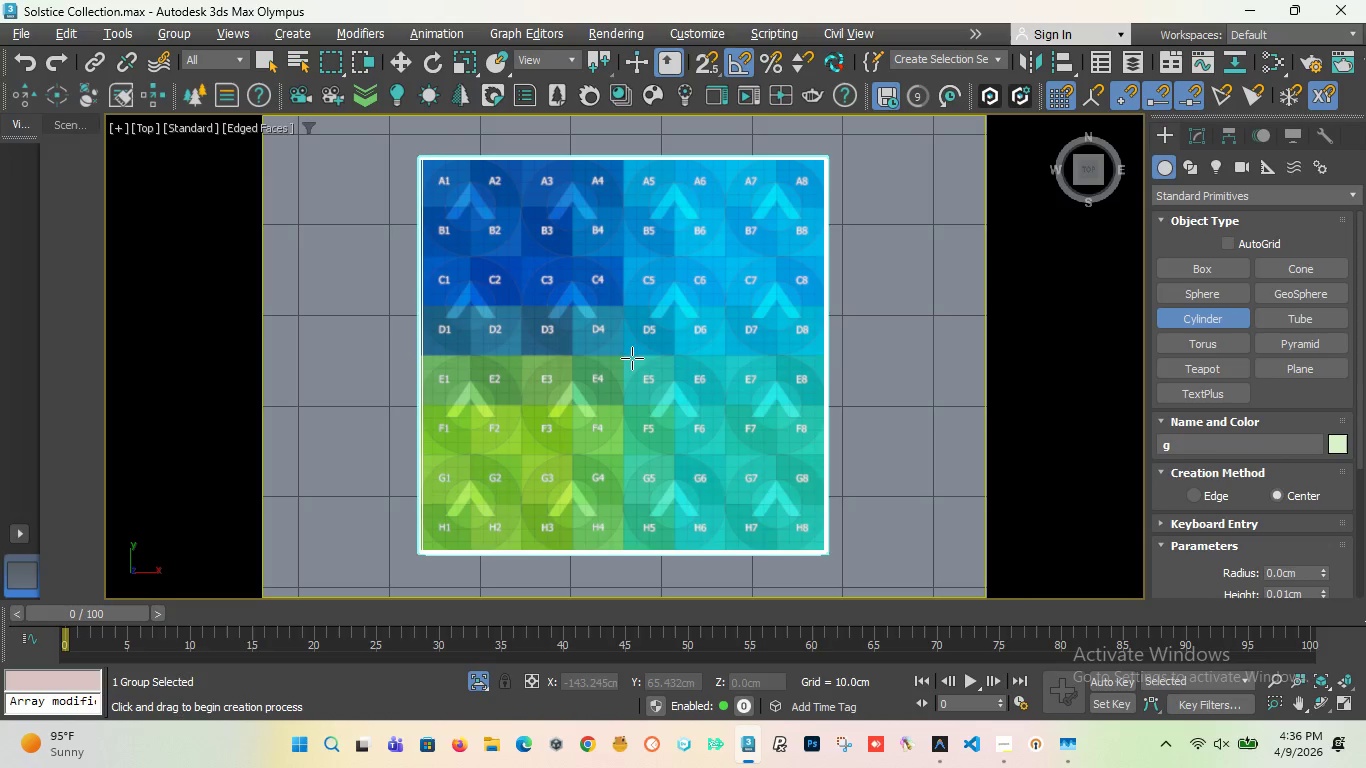 
left_click_drag(start_coordinate=[633, 358], to_coordinate=[743, 494])
 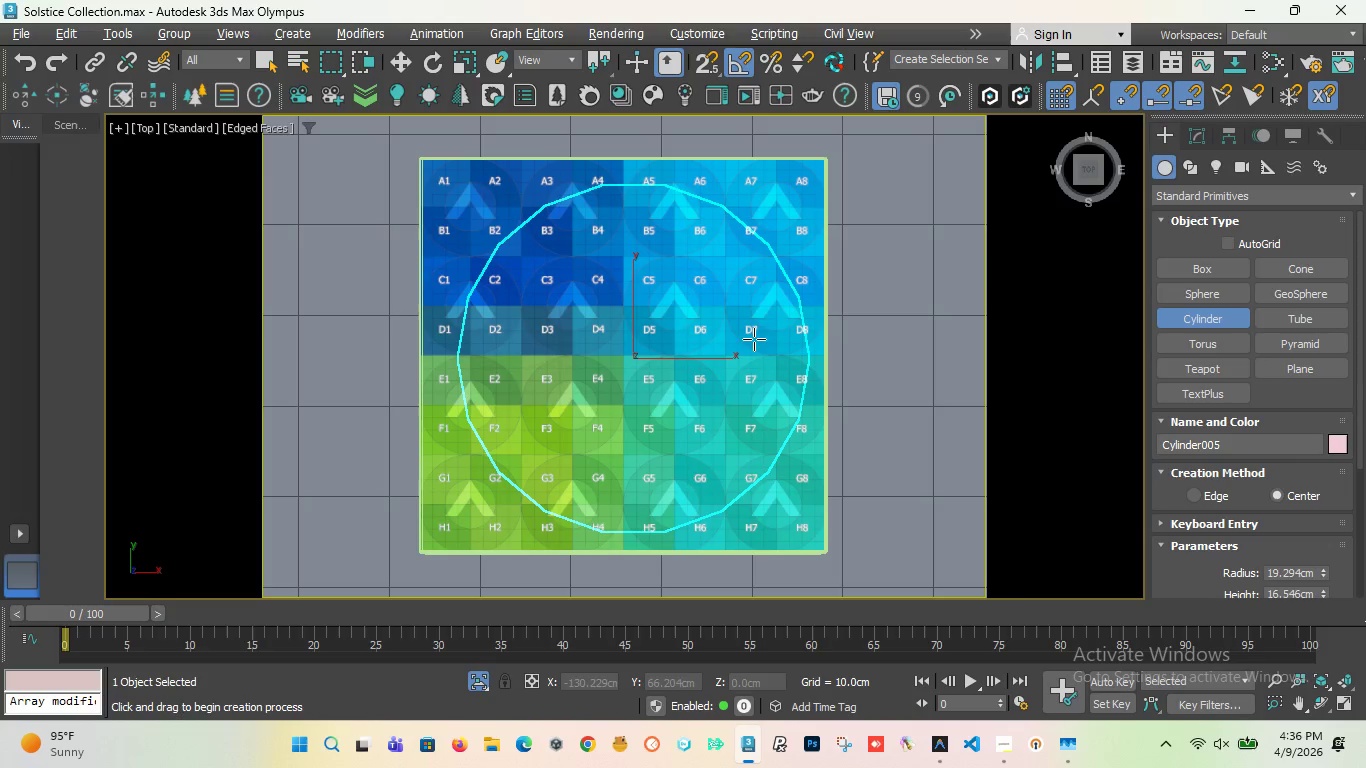 
left_click([770, 297])
 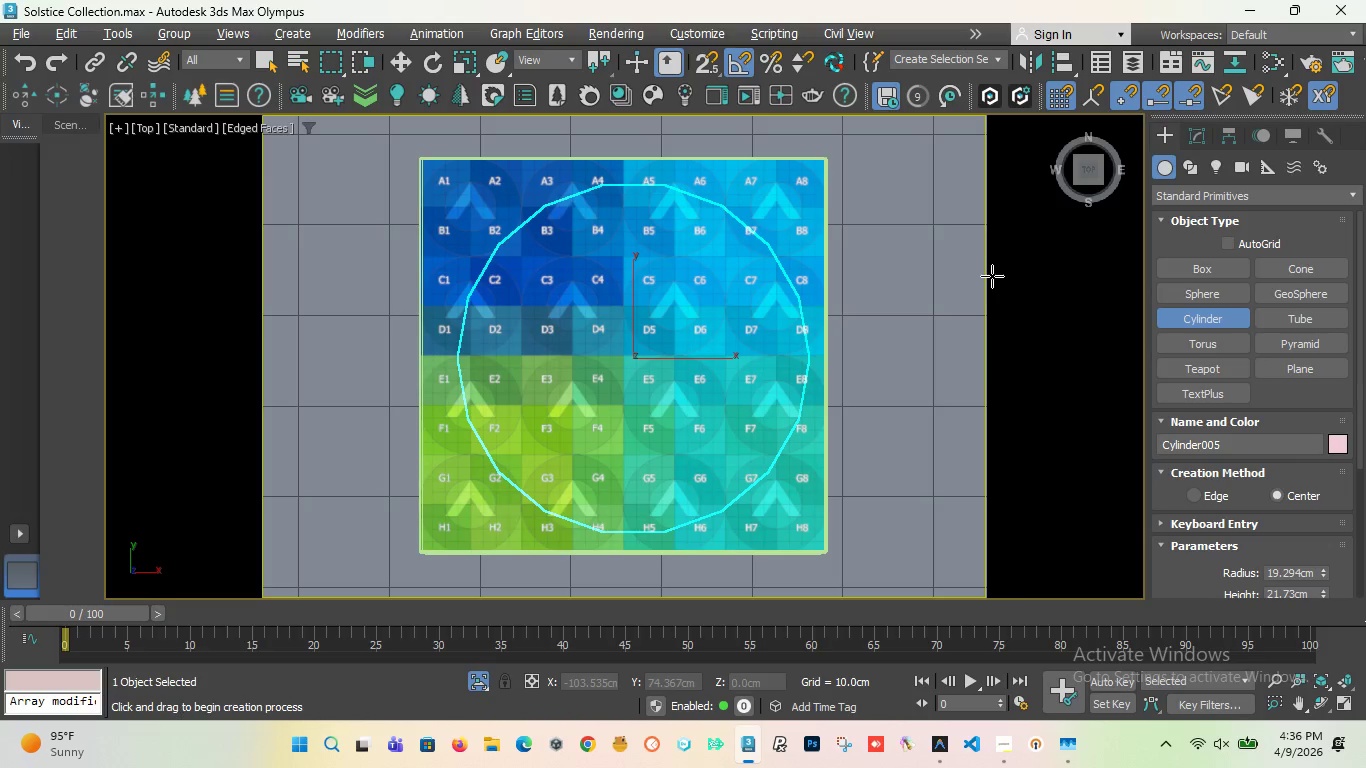 
key(Control+Z)
 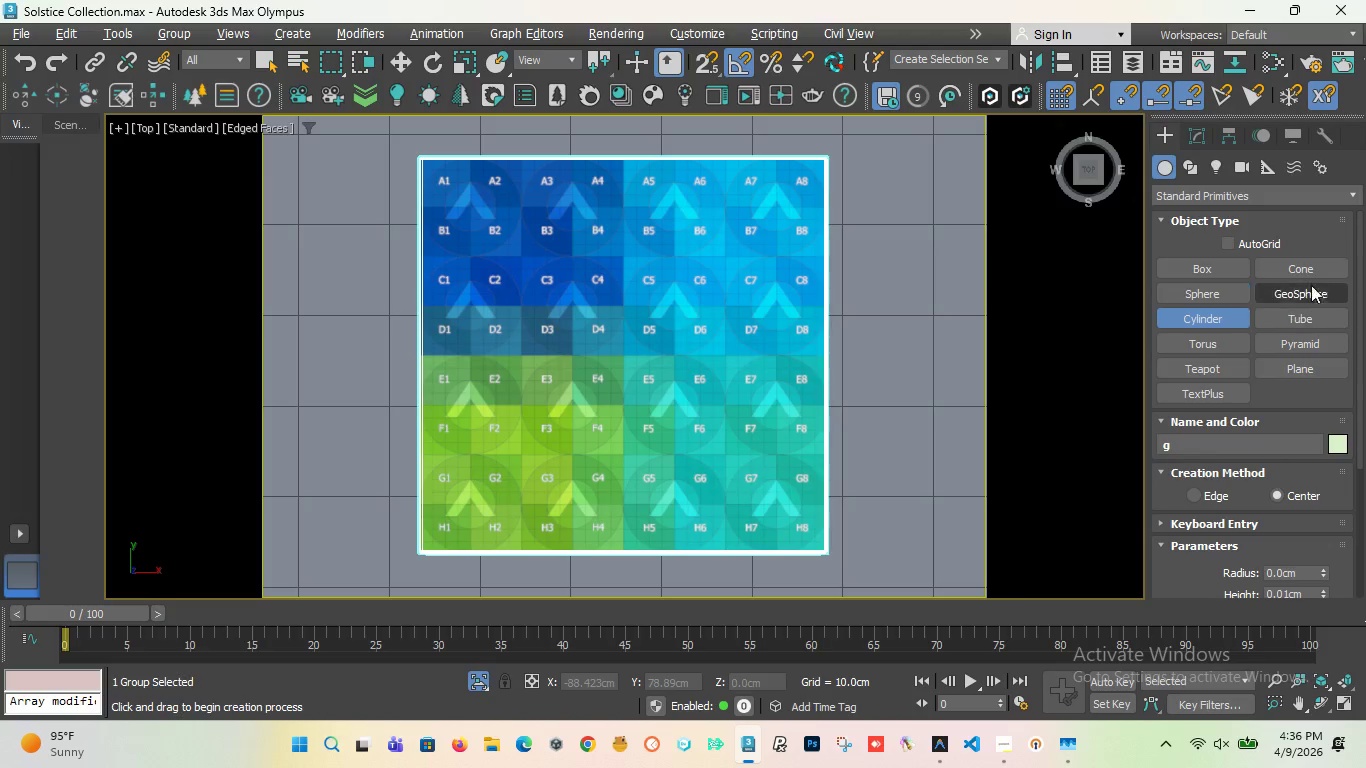 
left_click([1322, 263])
 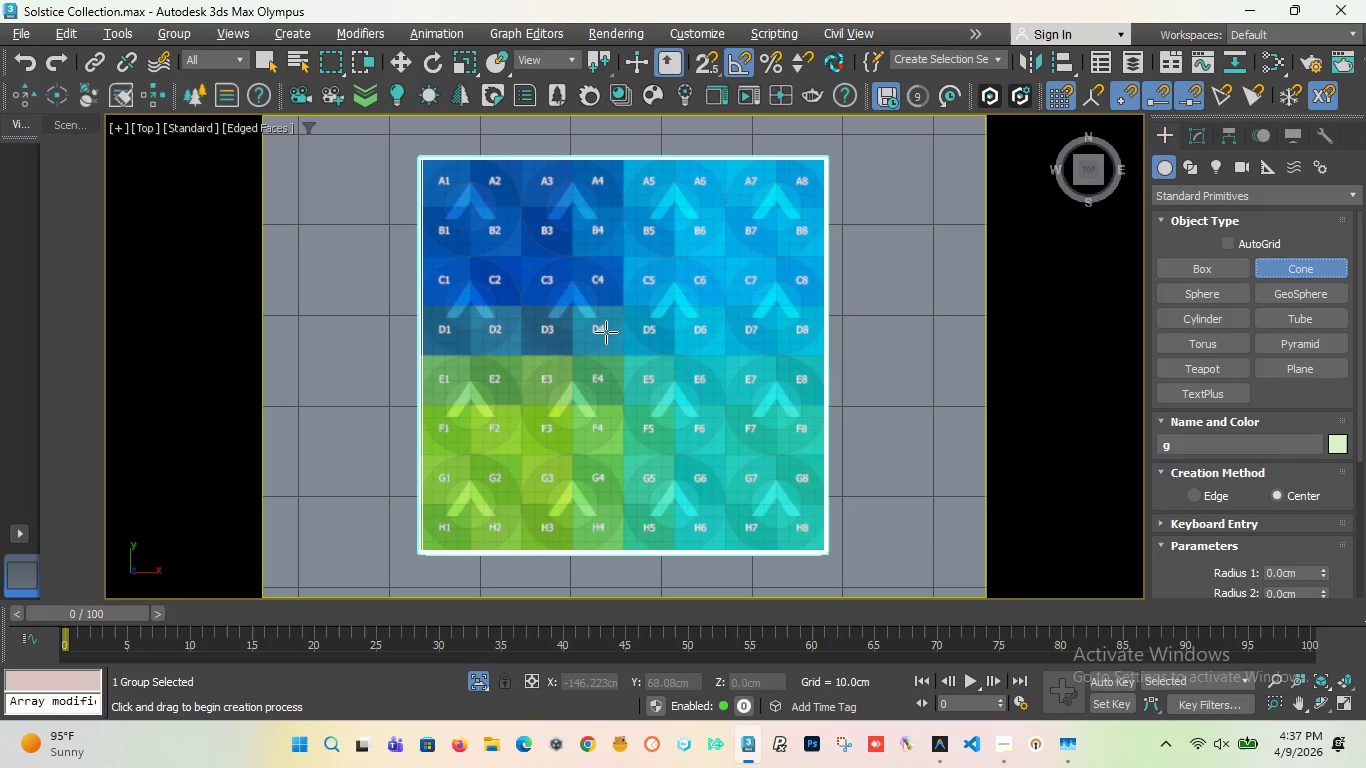 
left_click_drag(start_coordinate=[619, 326], to_coordinate=[703, 473])
 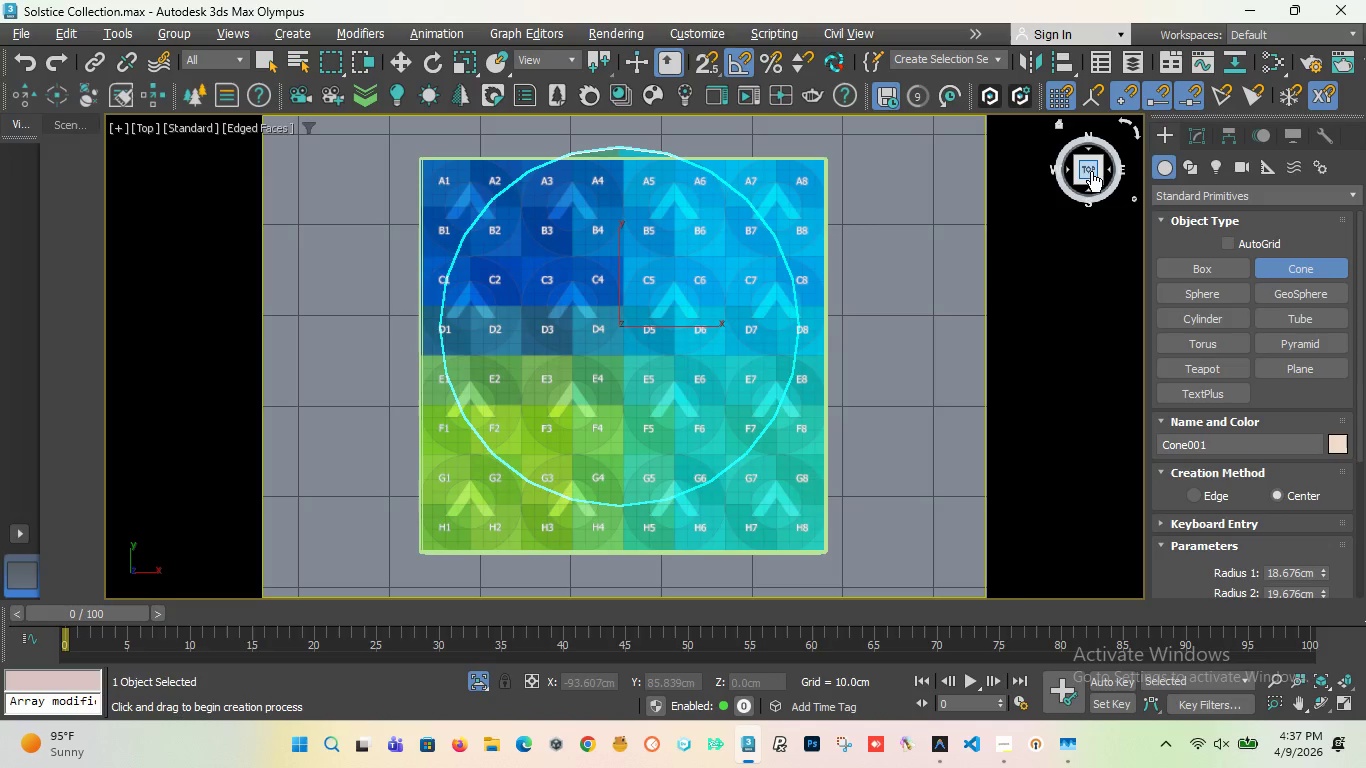 
left_click_drag(start_coordinate=[1094, 170], to_coordinate=[137, 588])
 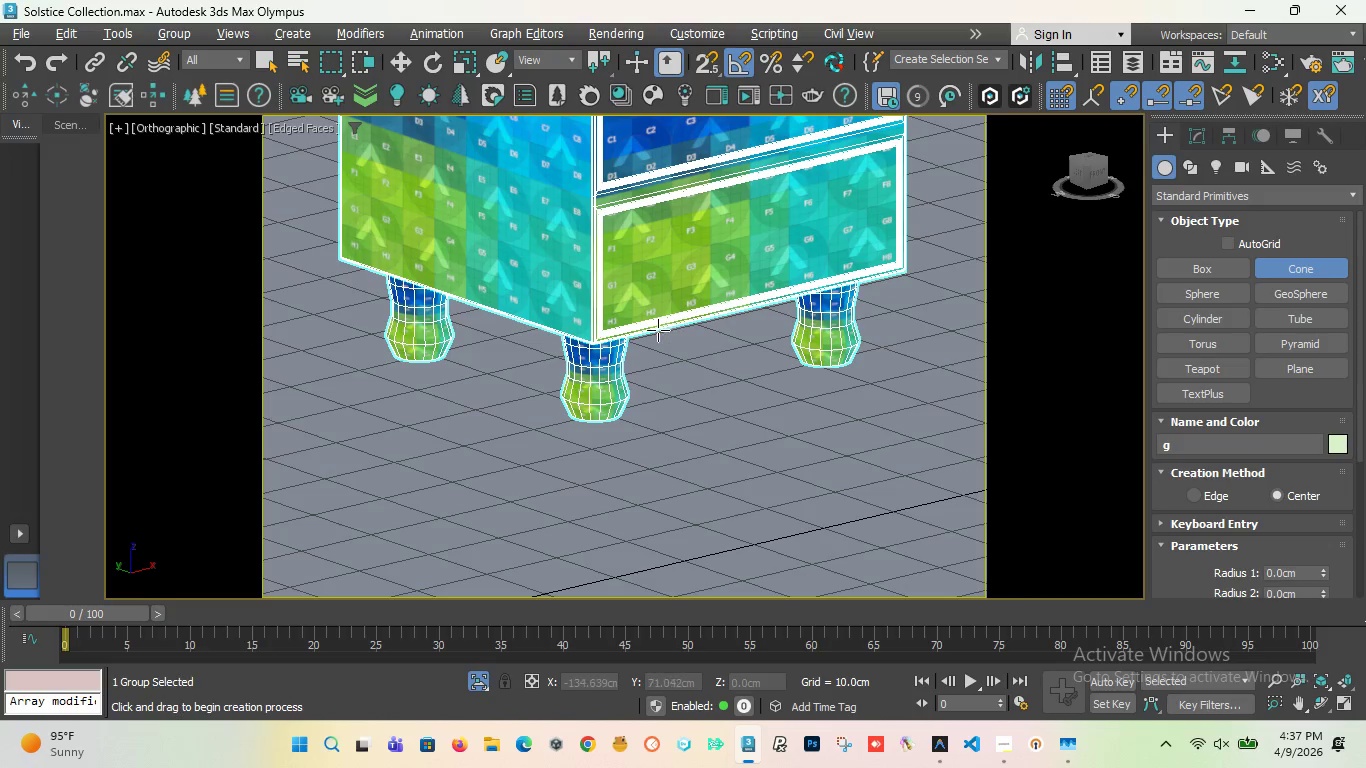 
scroll: coordinate [539, 355], scroll_direction: down, amount: 4.0
 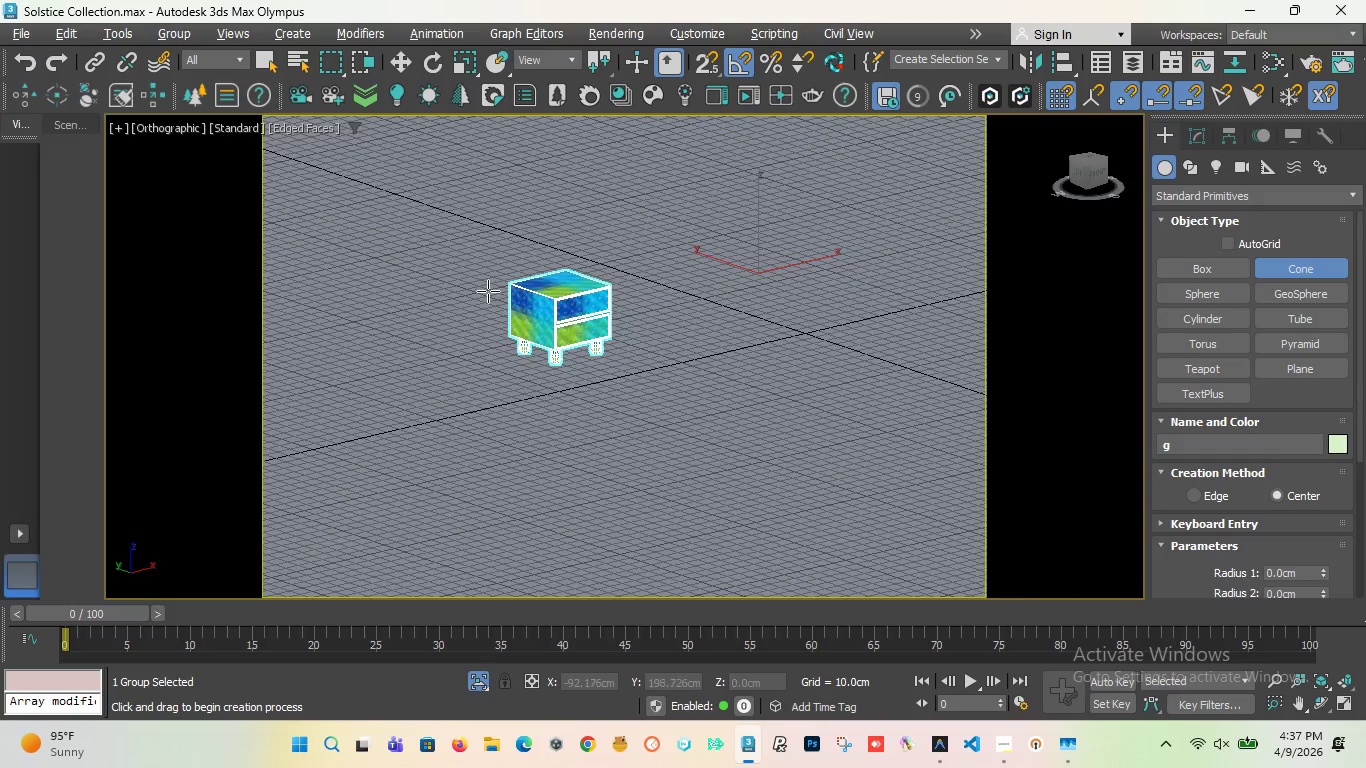 
scroll: coordinate [488, 291], scroll_direction: up, amount: 3.0
 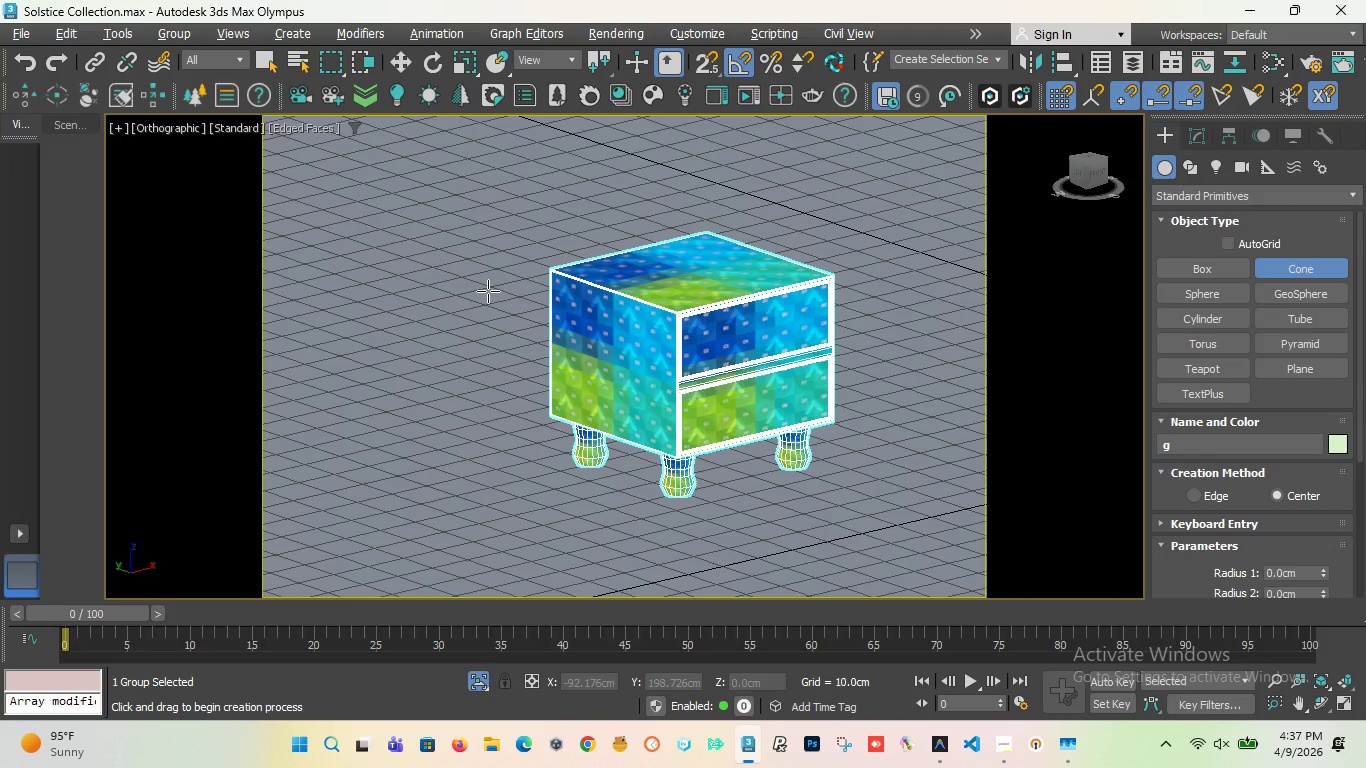 
key(T)
 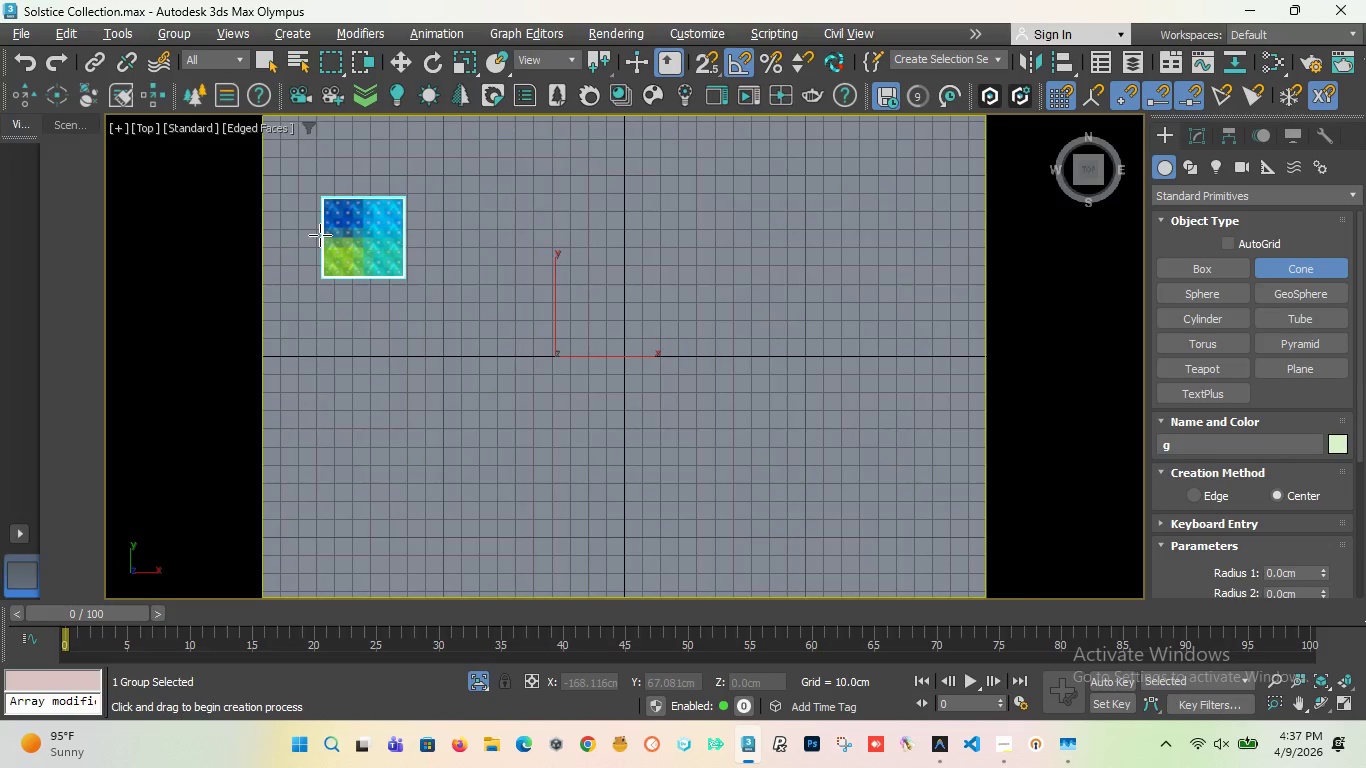 
key(Z)
 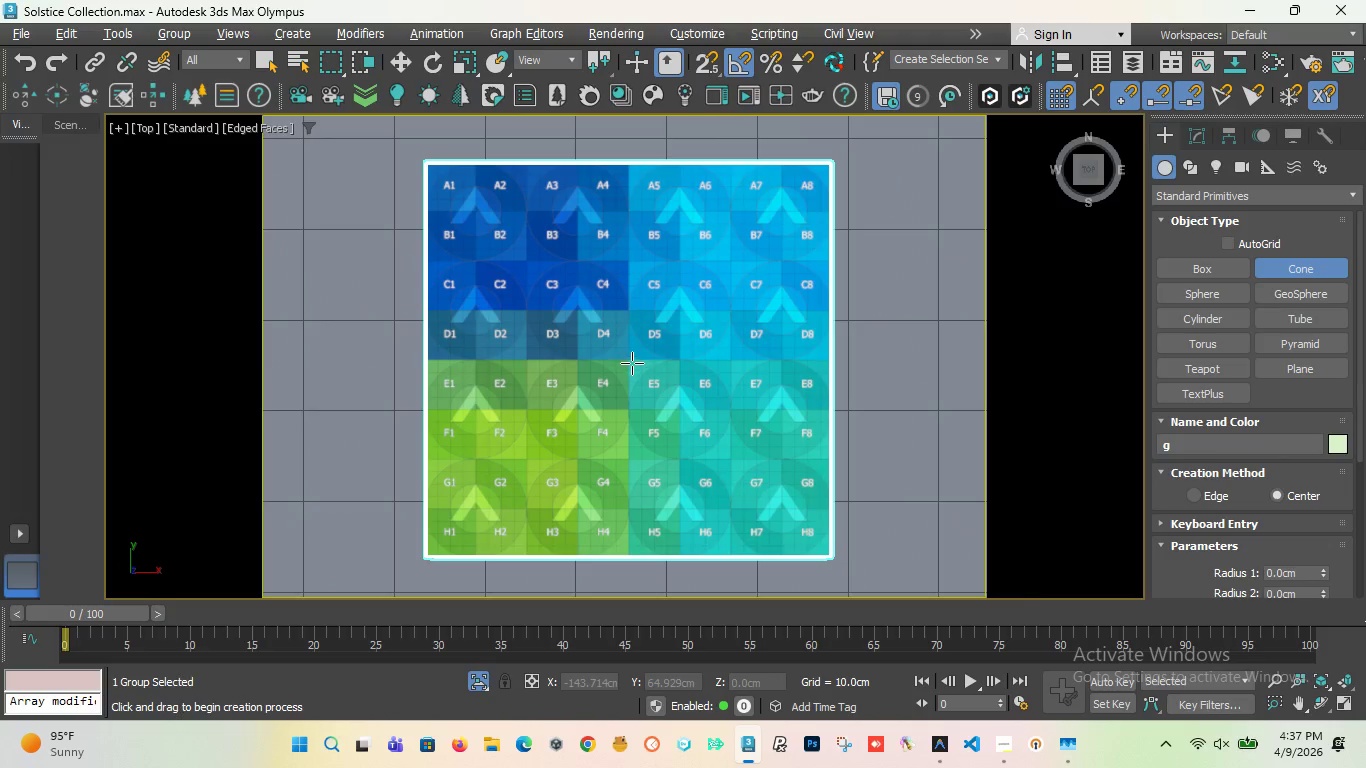 
left_click_drag(start_coordinate=[628, 357], to_coordinate=[722, 501])
 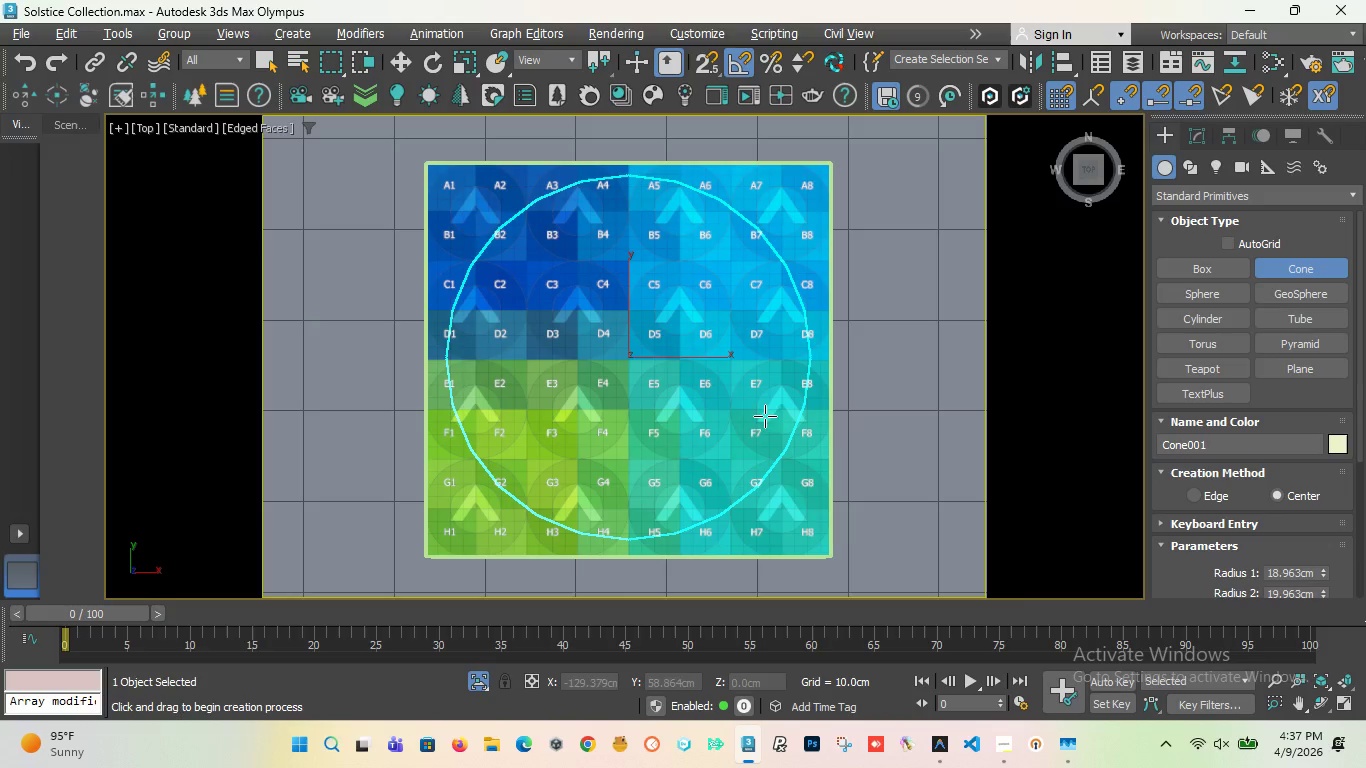 
left_click([774, 401])
 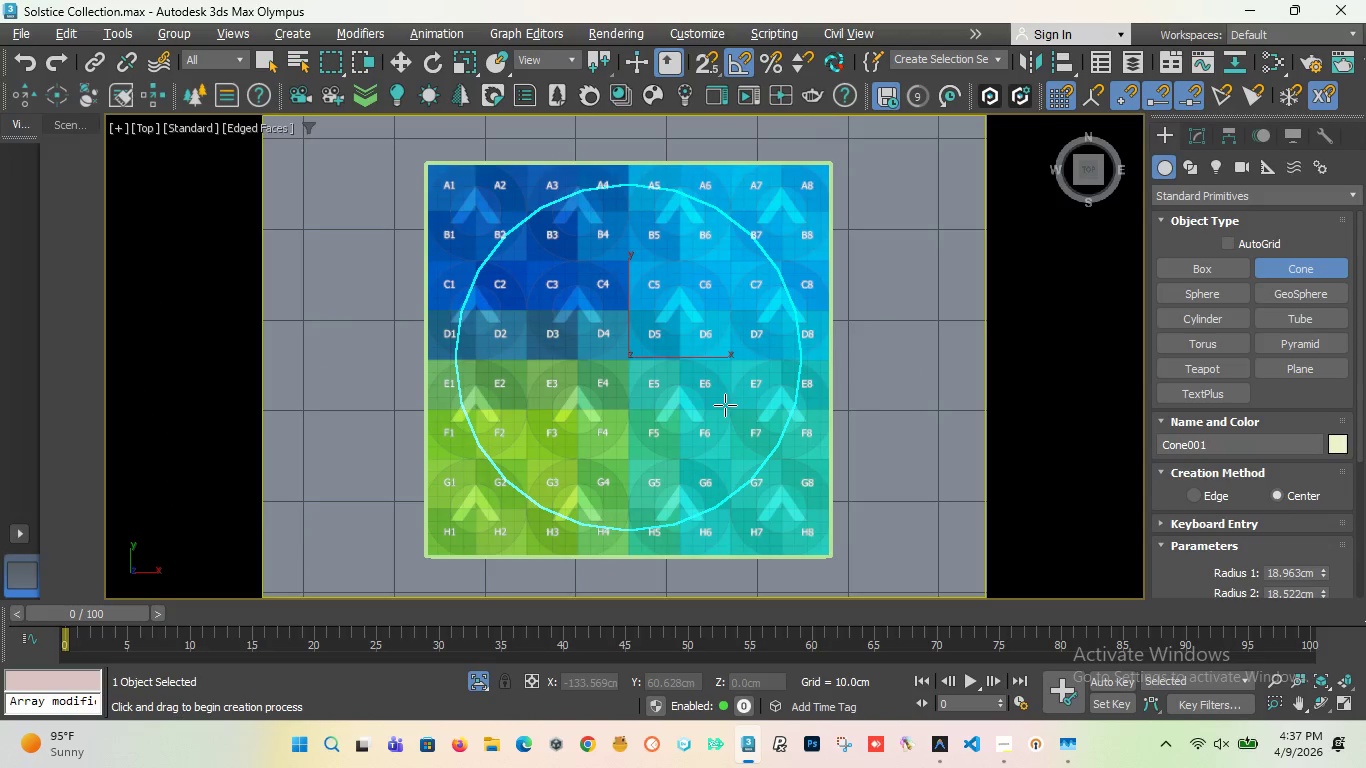 
left_click([738, 386])
 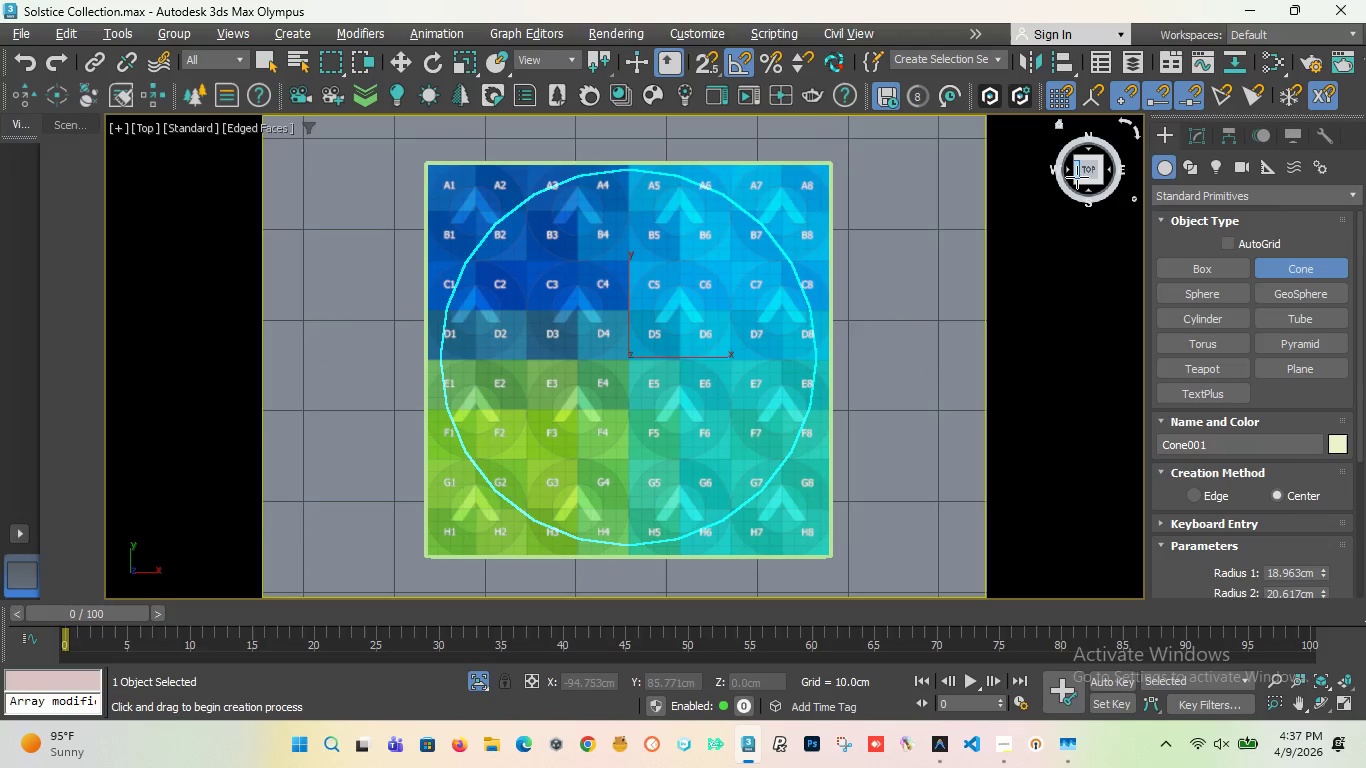 
left_click_drag(start_coordinate=[1081, 174], to_coordinate=[974, 575])
 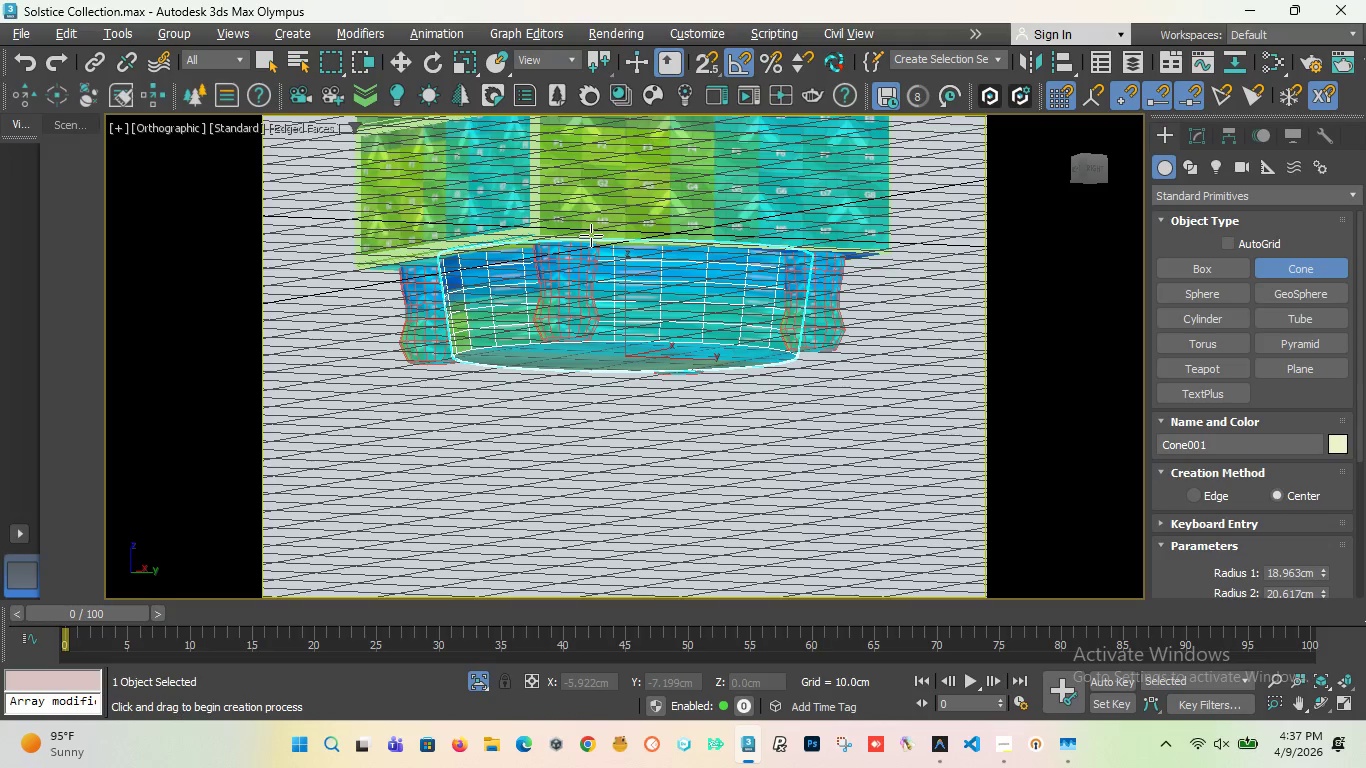 
key(F)
 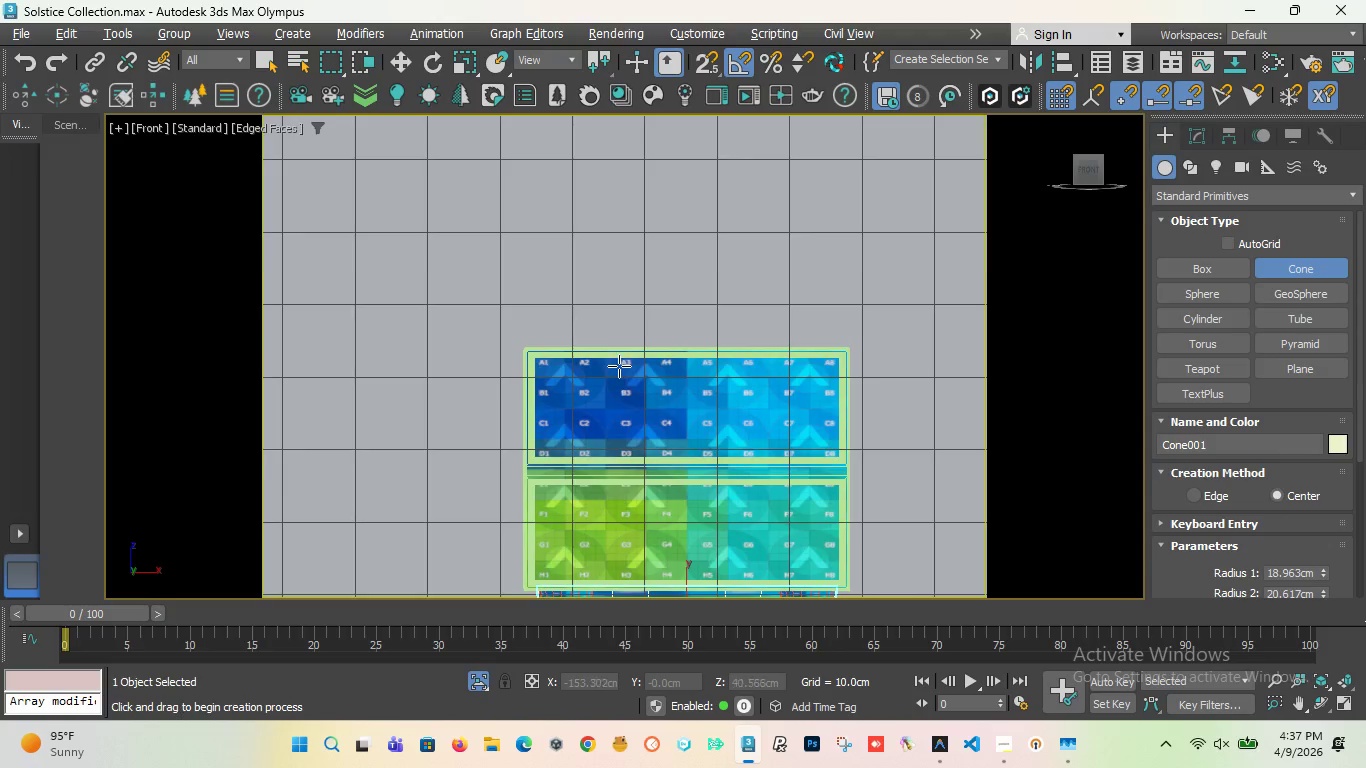 
scroll: coordinate [619, 366], scroll_direction: down, amount: 2.0
 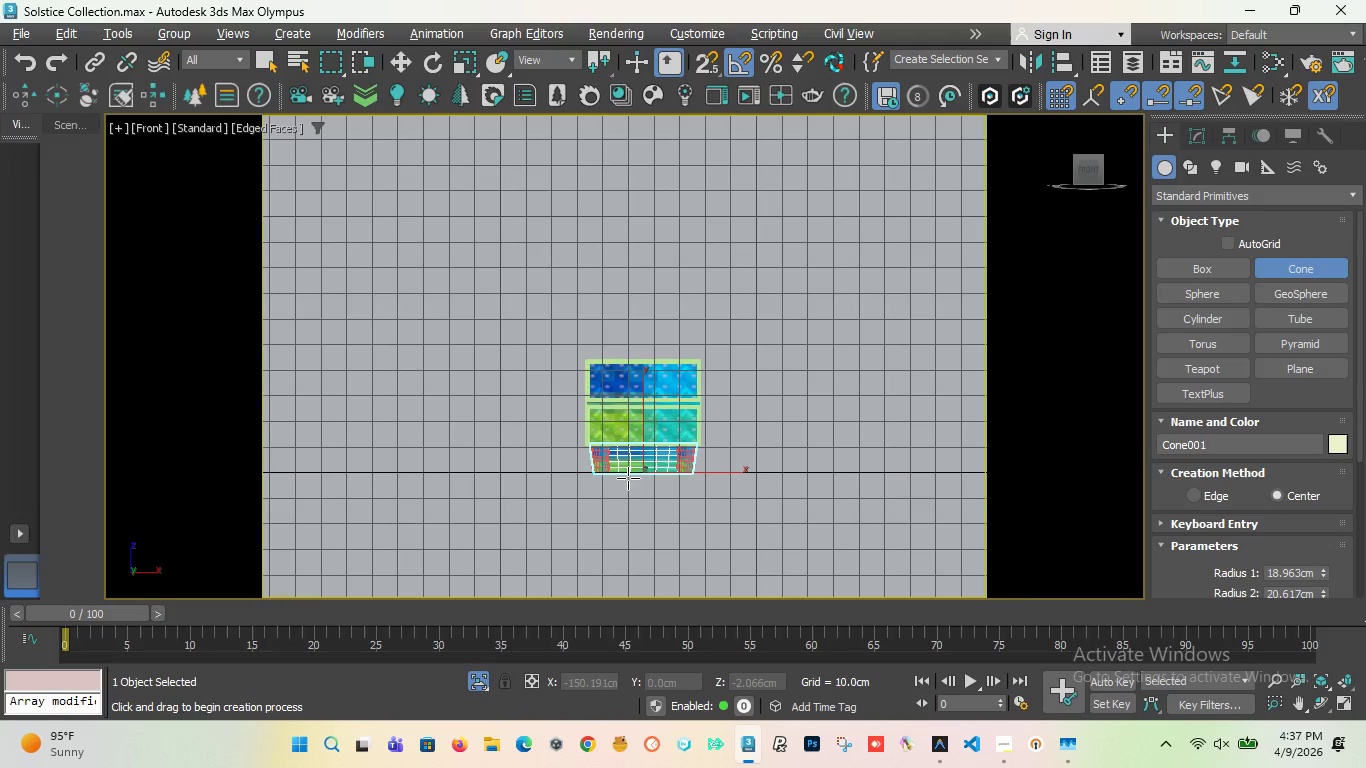 
scroll: coordinate [673, 406], scroll_direction: up, amount: 4.0
 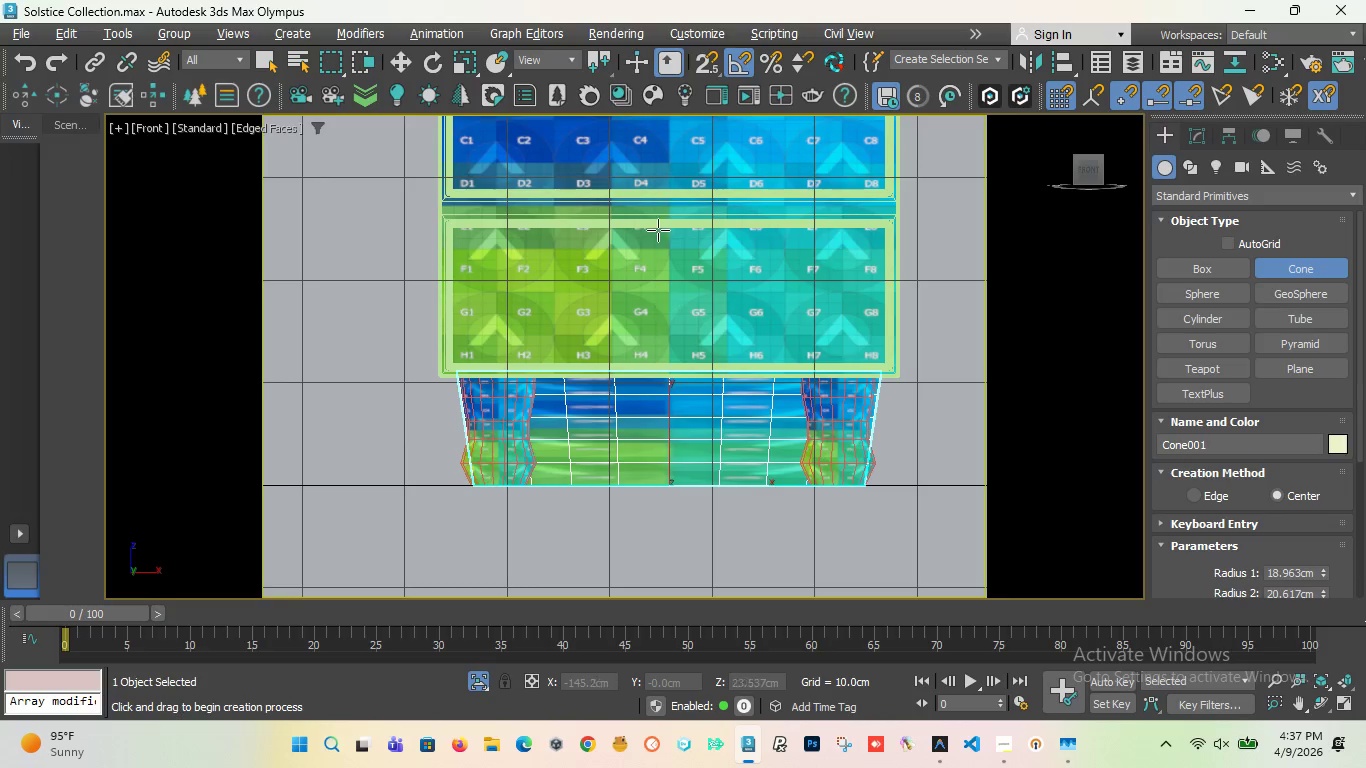 
wait(7.41)
 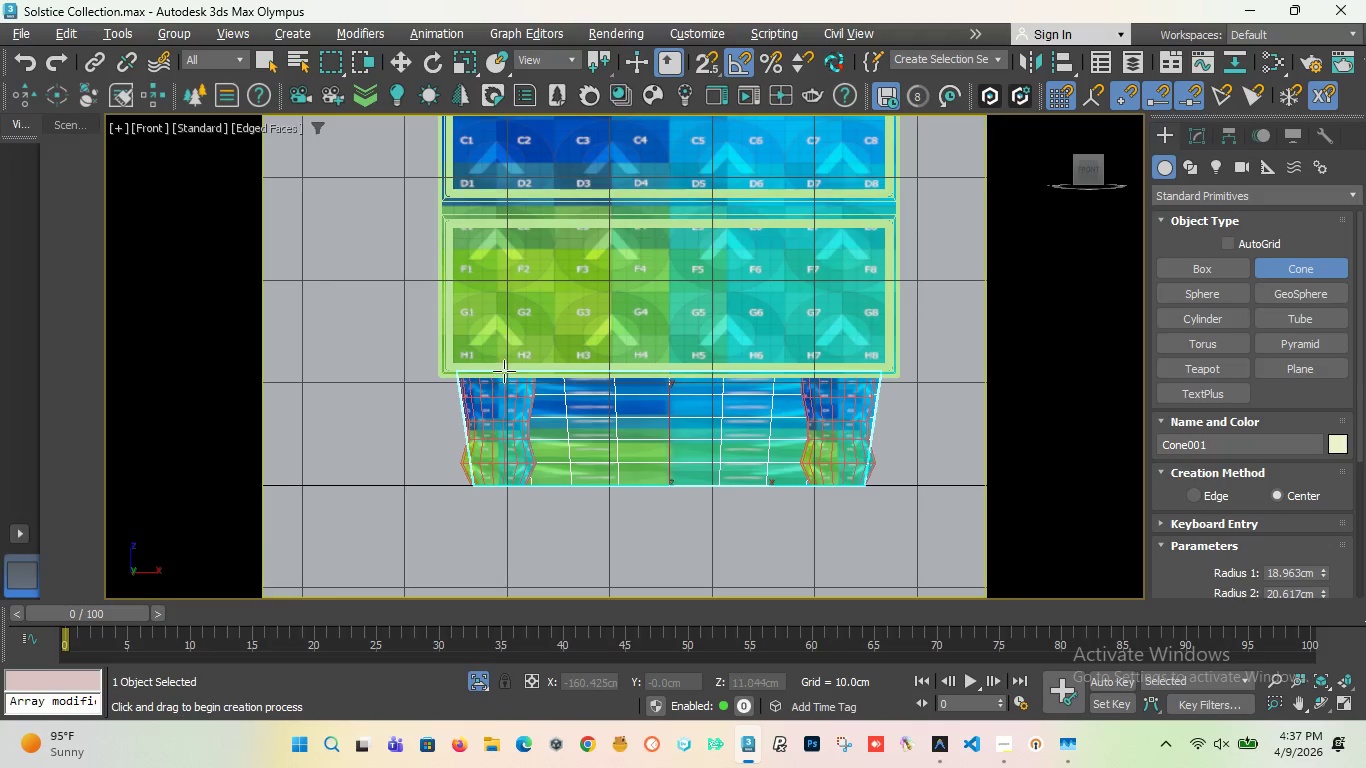 
left_click([428, 59])
 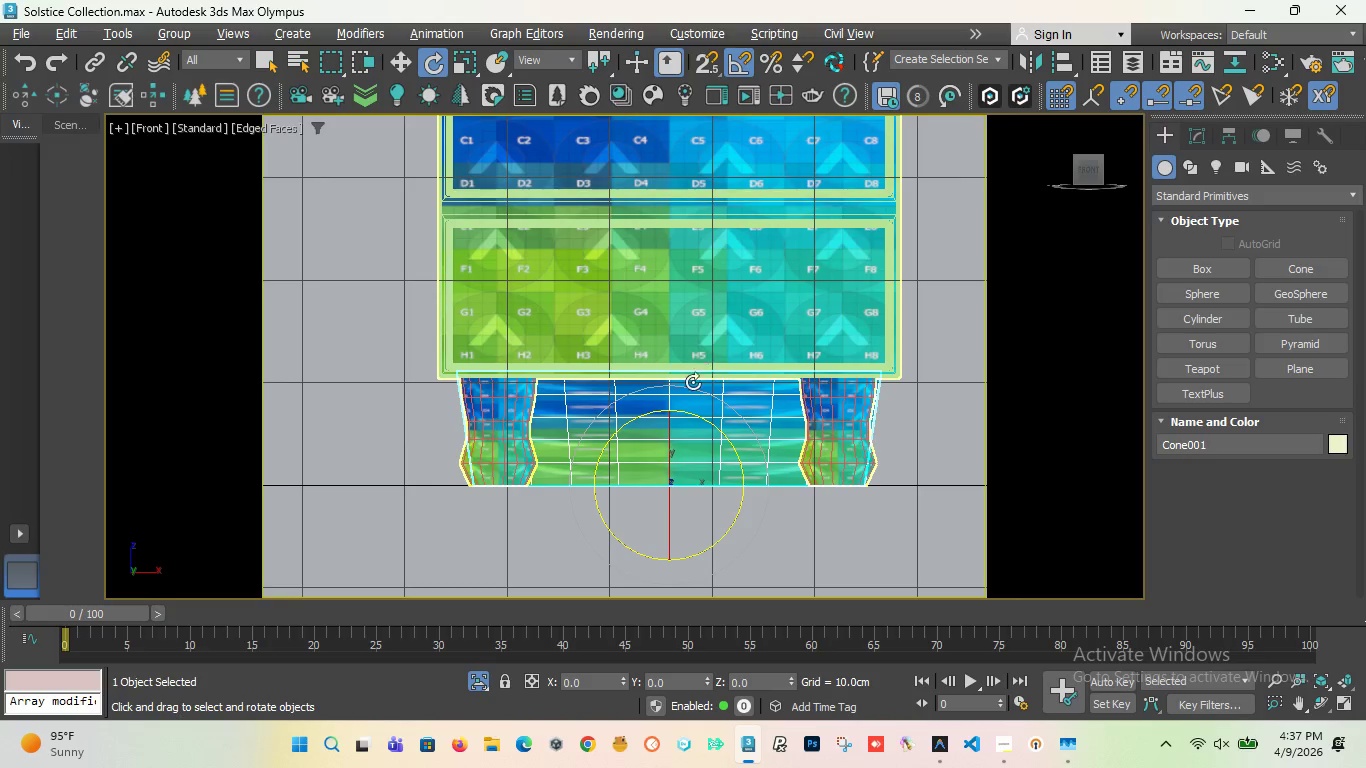 
left_click_drag(start_coordinate=[684, 415], to_coordinate=[663, 417])
 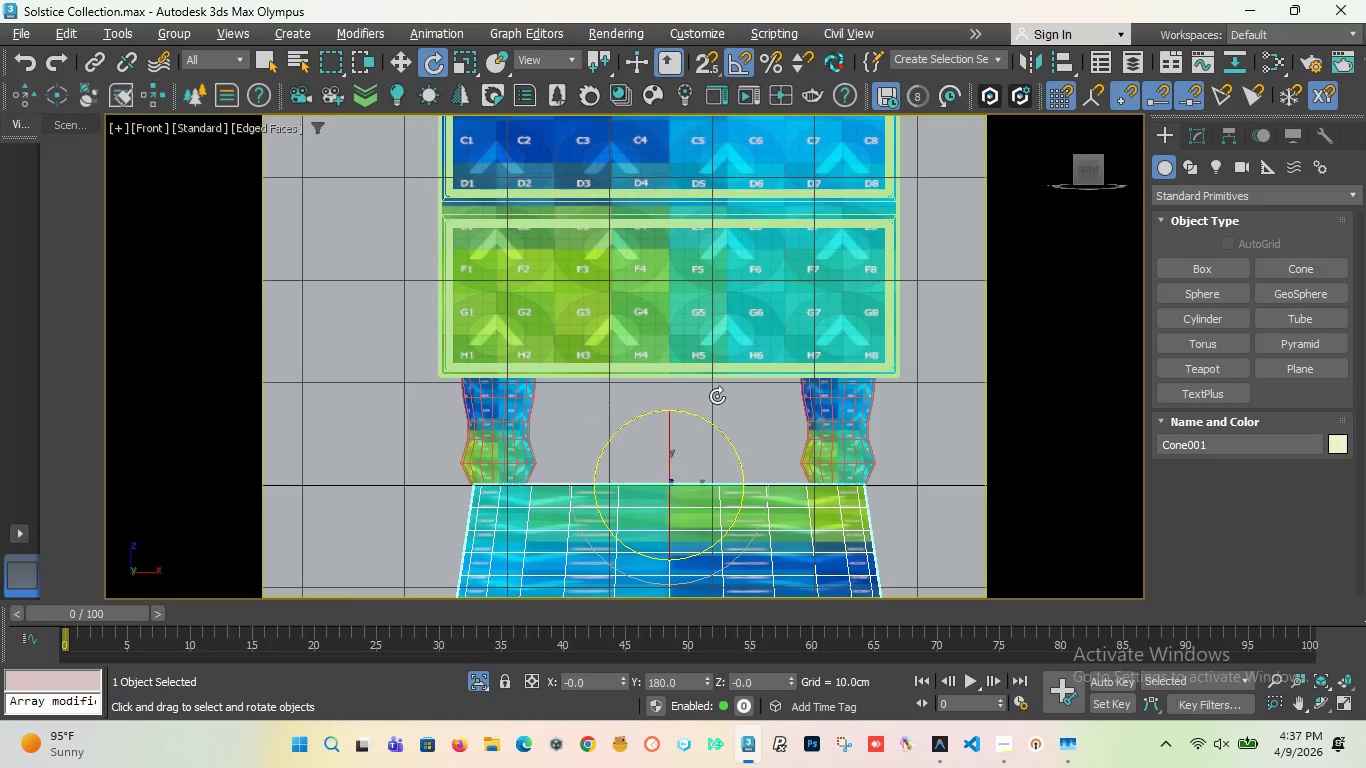 
scroll: coordinate [697, 466], scroll_direction: down, amount: 1.0
 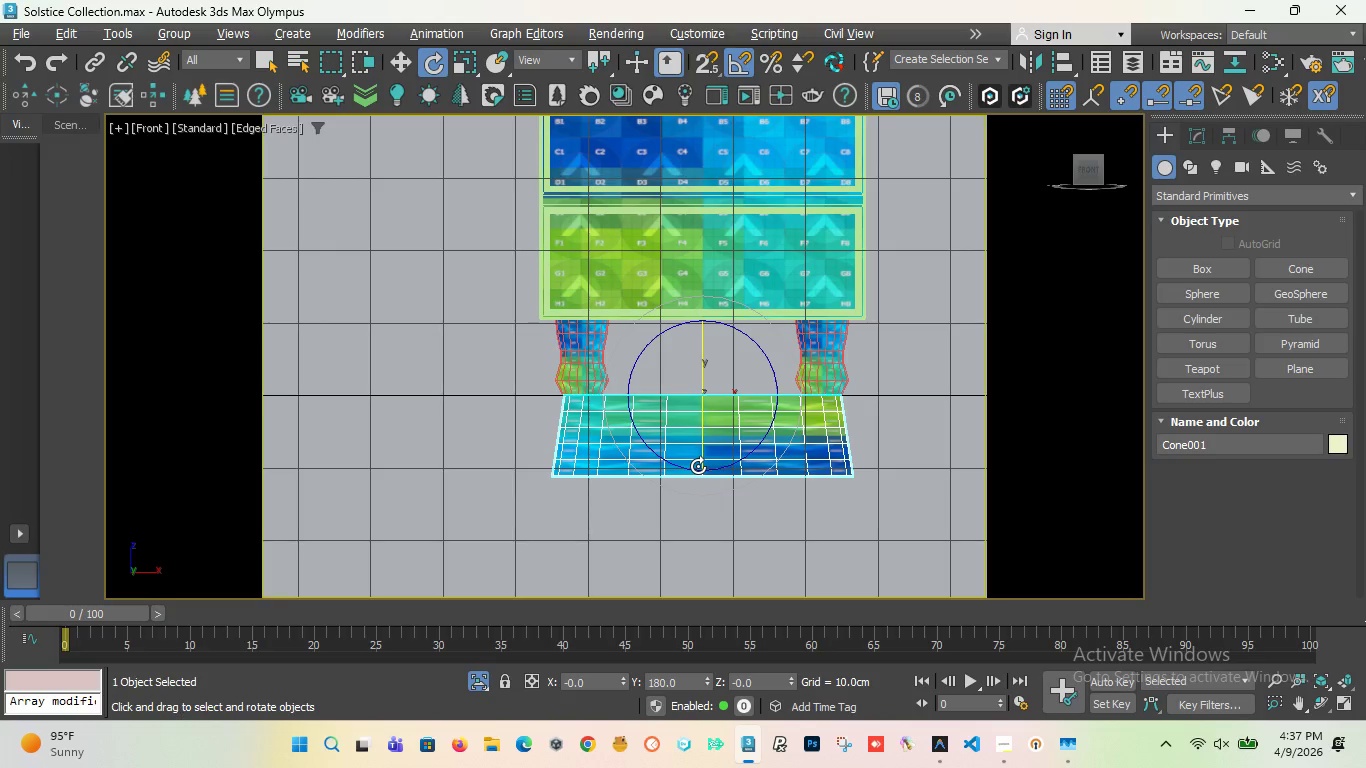 
key(W)
 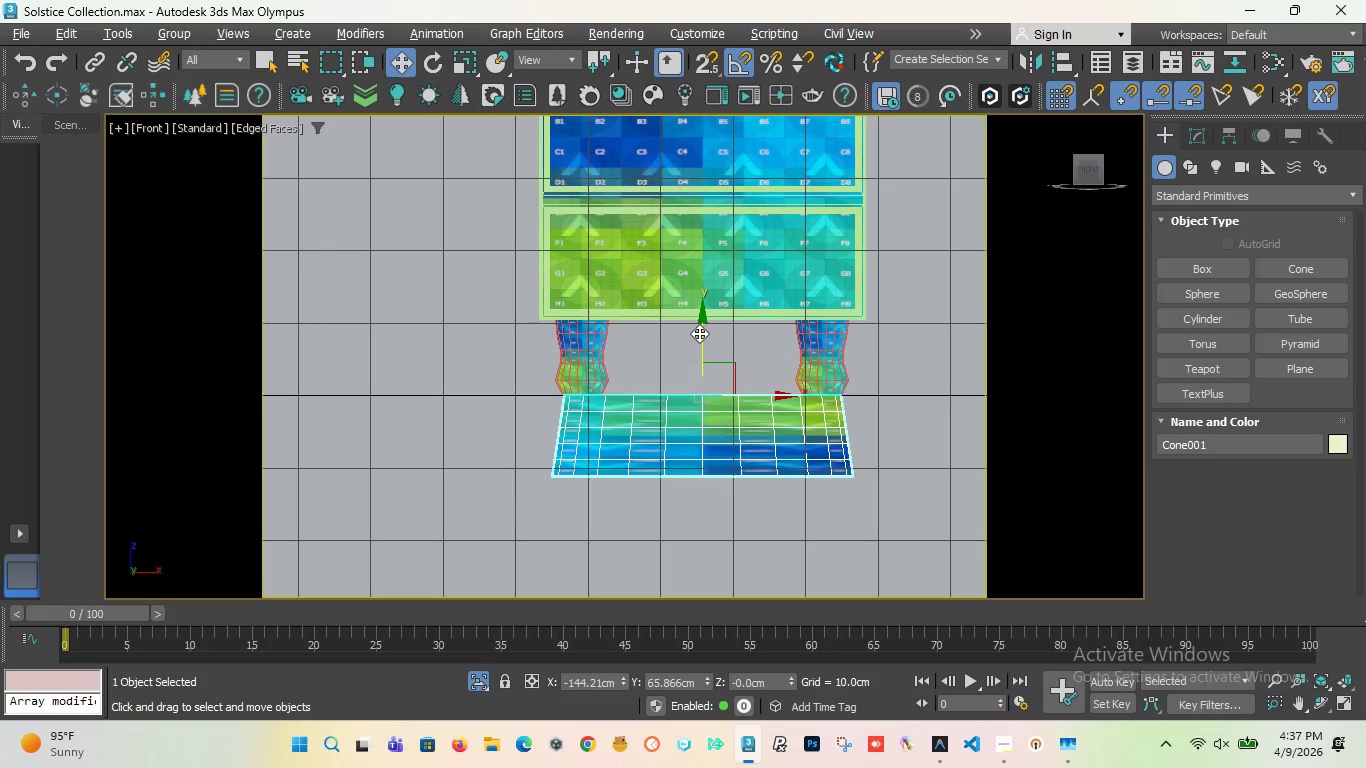 
left_click_drag(start_coordinate=[699, 333], to_coordinate=[715, 153])
 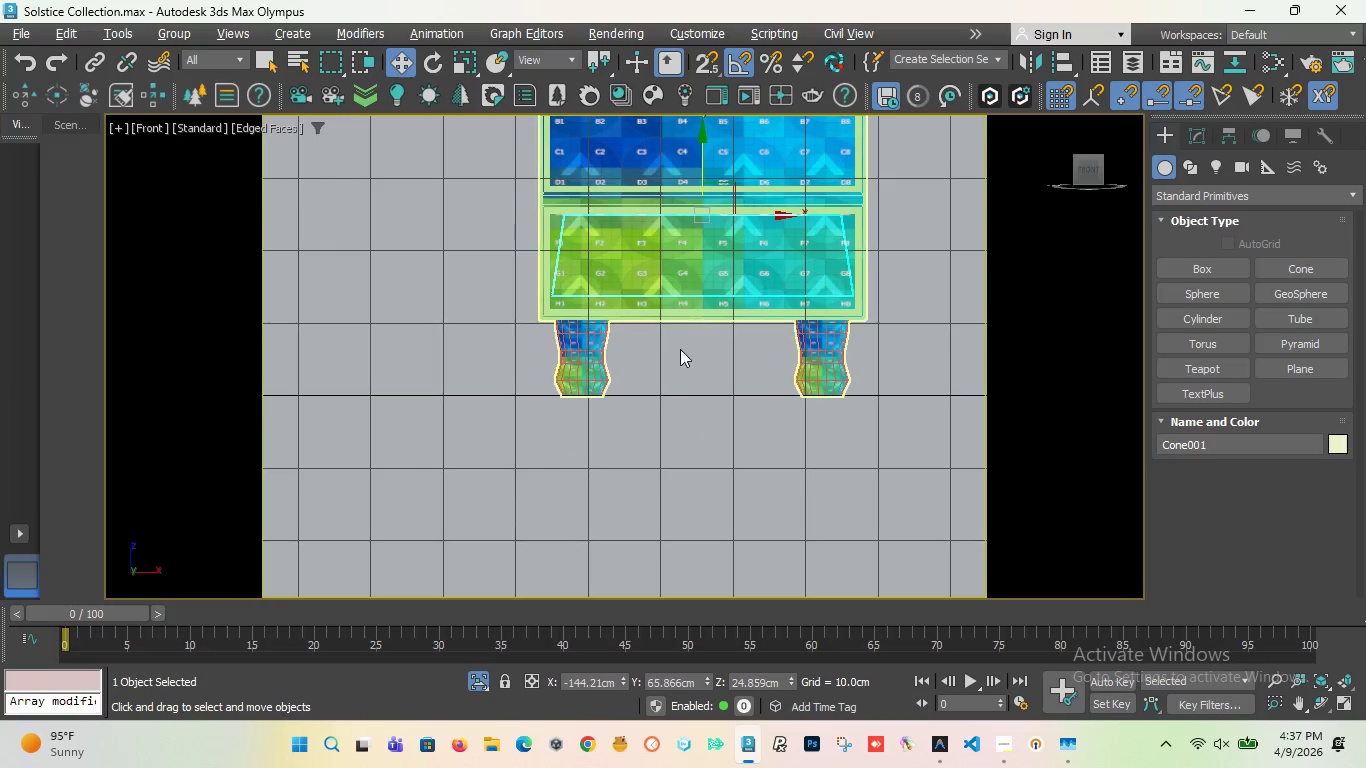 
scroll: coordinate [677, 369], scroll_direction: down, amount: 3.0
 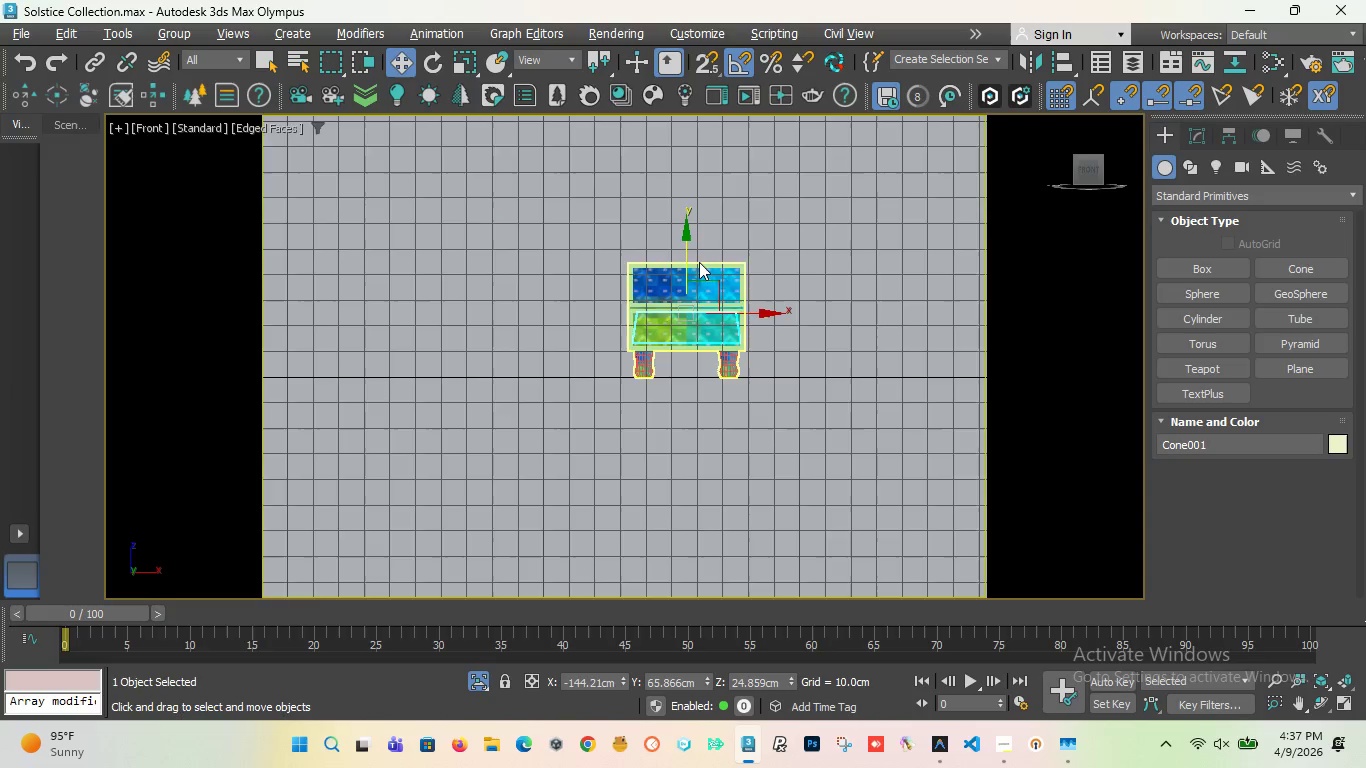 
scroll: coordinate [699, 262], scroll_direction: up, amount: 4.0
 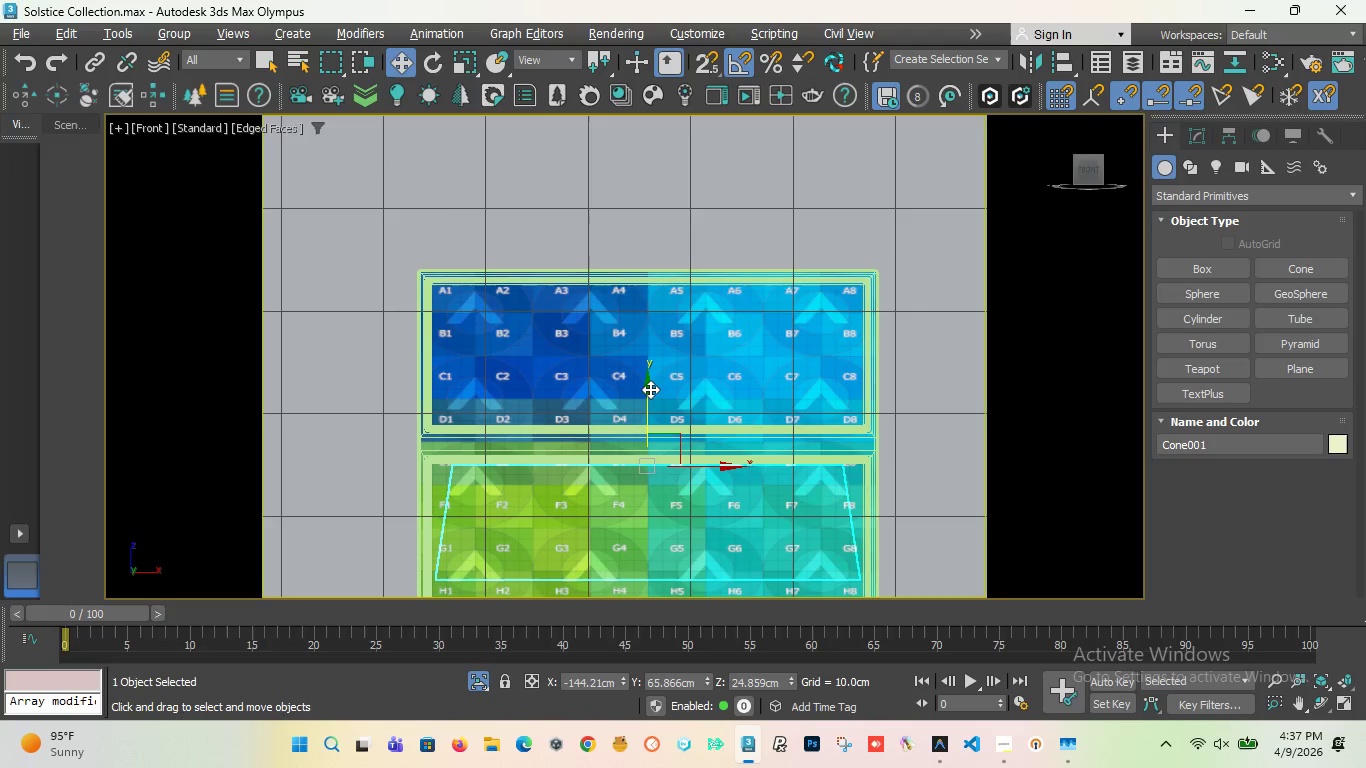 
left_click_drag(start_coordinate=[650, 390], to_coordinate=[680, 53])
 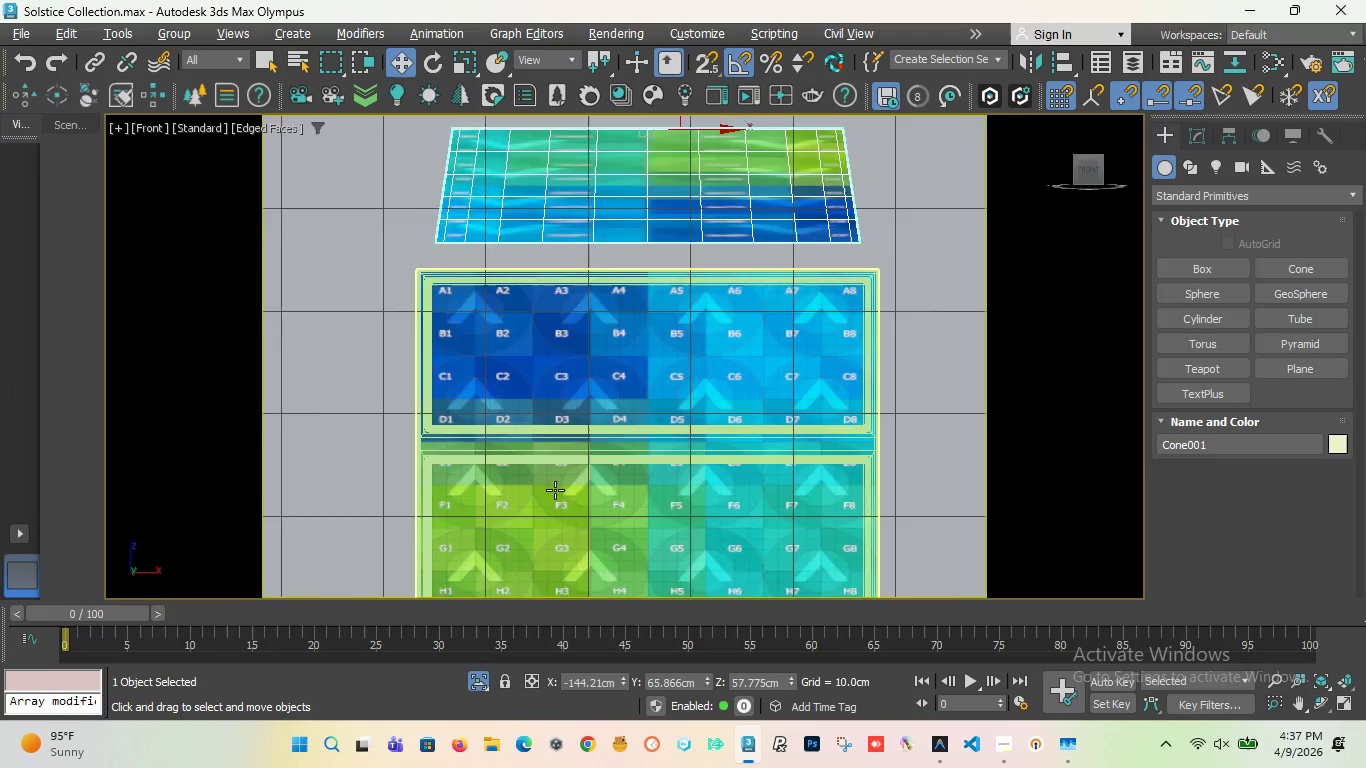 
scroll: coordinate [589, 374], scroll_direction: down, amount: 2.0
 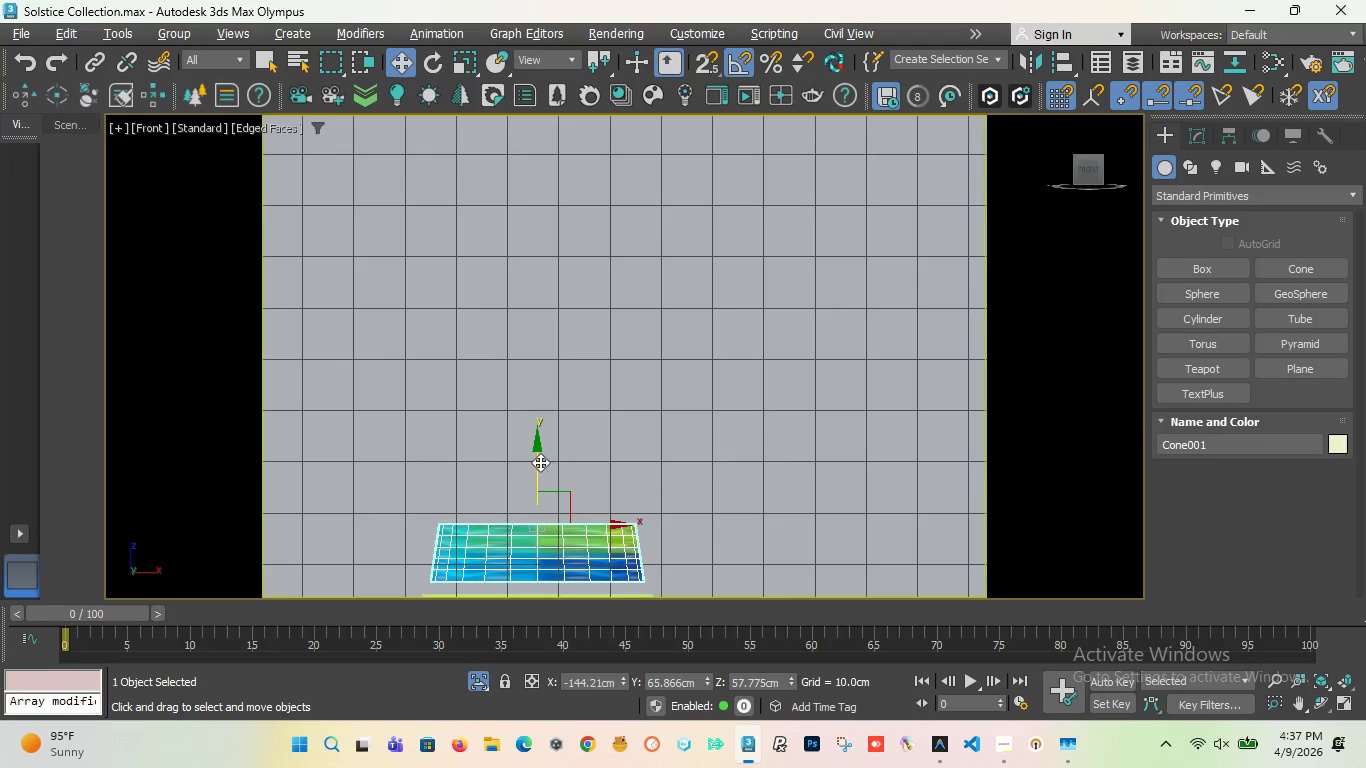 
left_click_drag(start_coordinate=[540, 462], to_coordinate=[575, 372])
 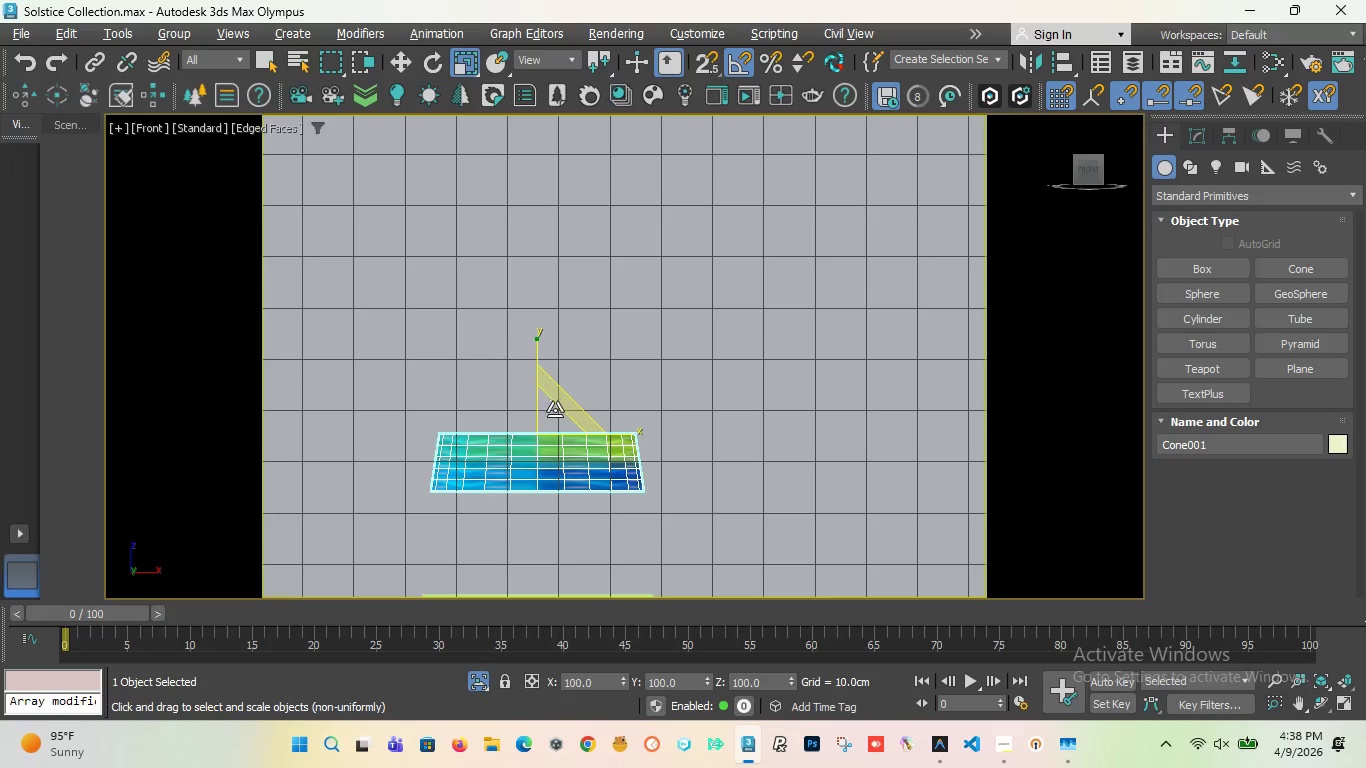 
left_click_drag(start_coordinate=[551, 418], to_coordinate=[550, 585])
 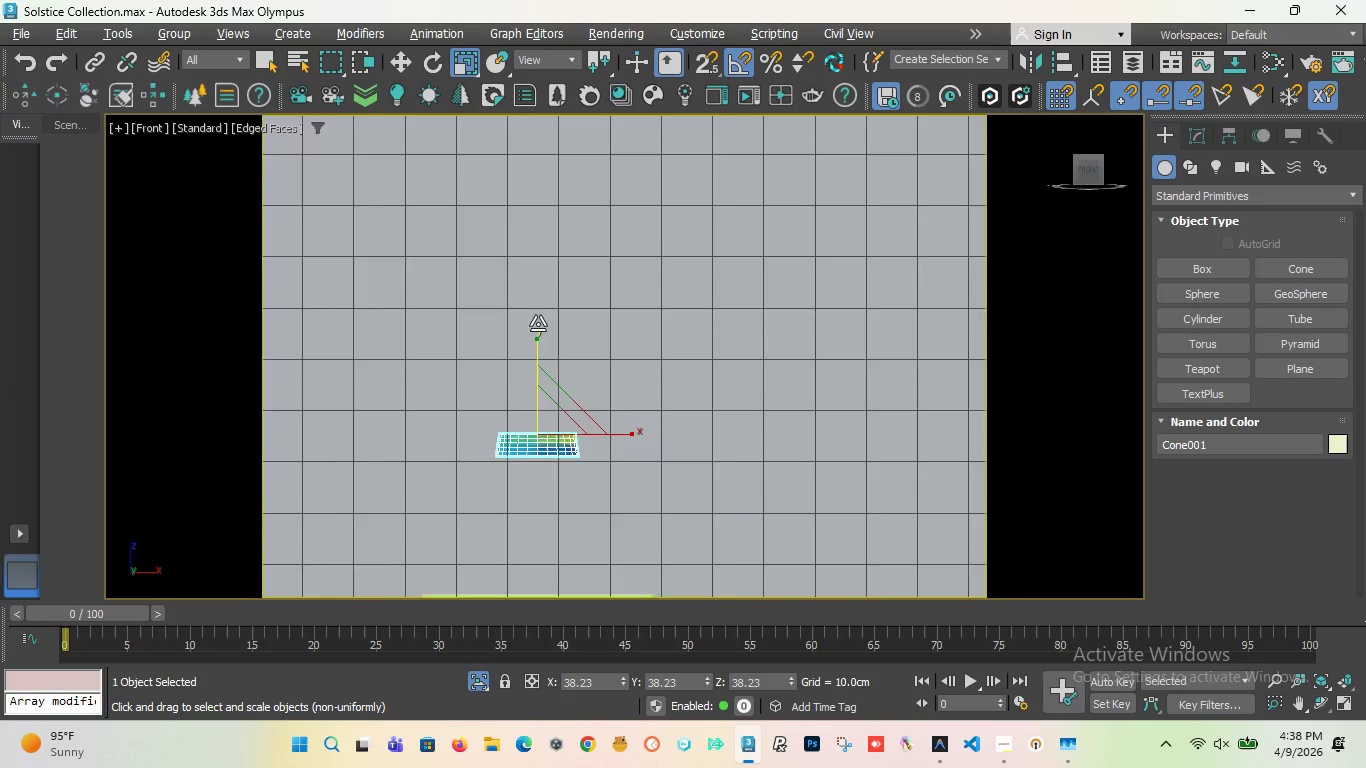 
scroll: coordinate [548, 223], scroll_direction: up, amount: 3.0
 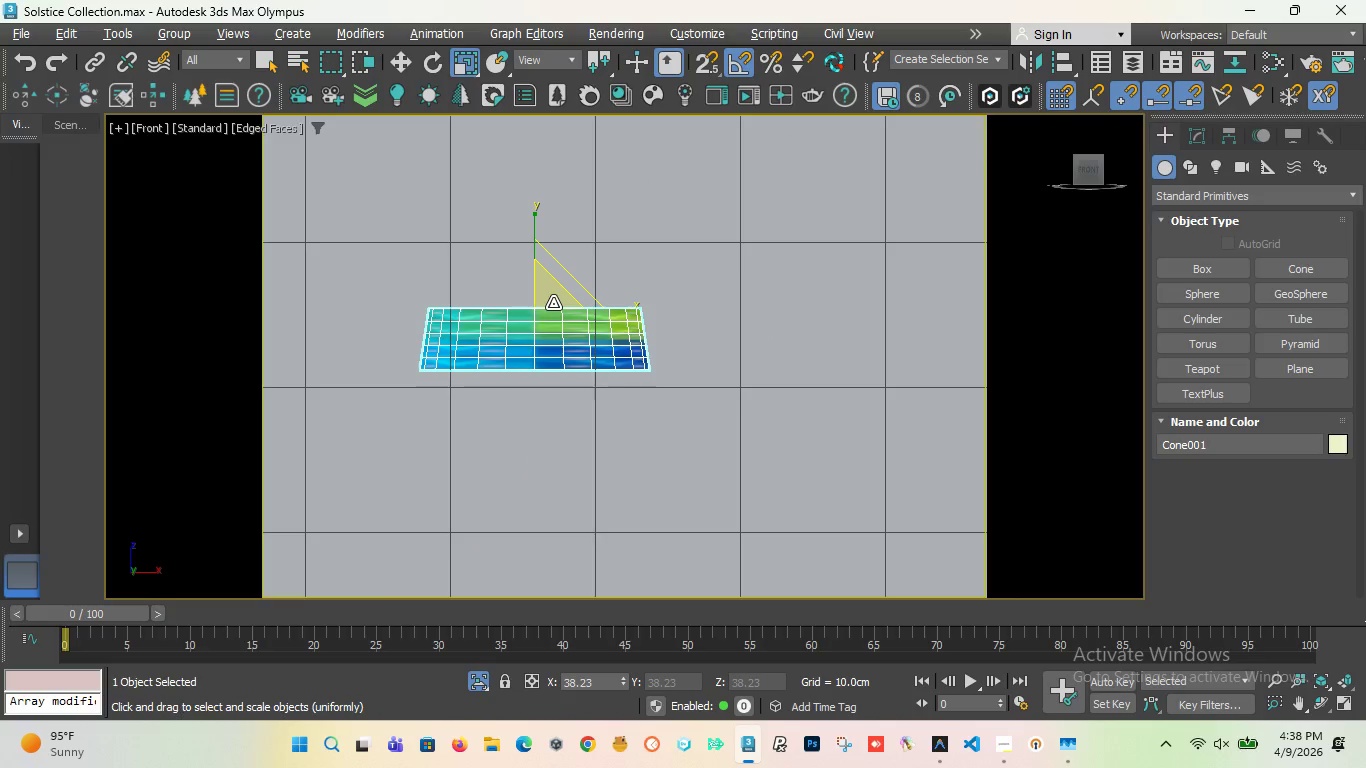 
left_click_drag(start_coordinate=[550, 299], to_coordinate=[565, 254])
 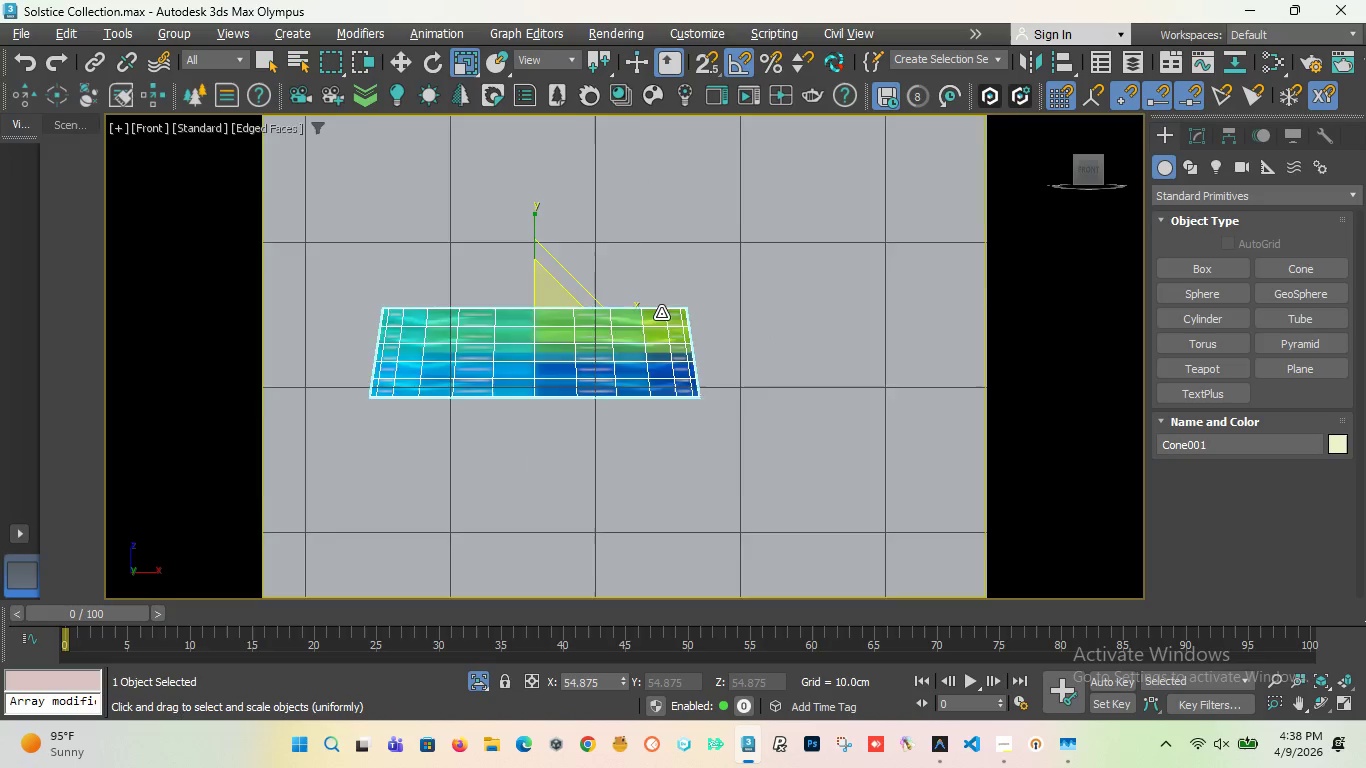 
scroll: coordinate [661, 313], scroll_direction: down, amount: 3.0
 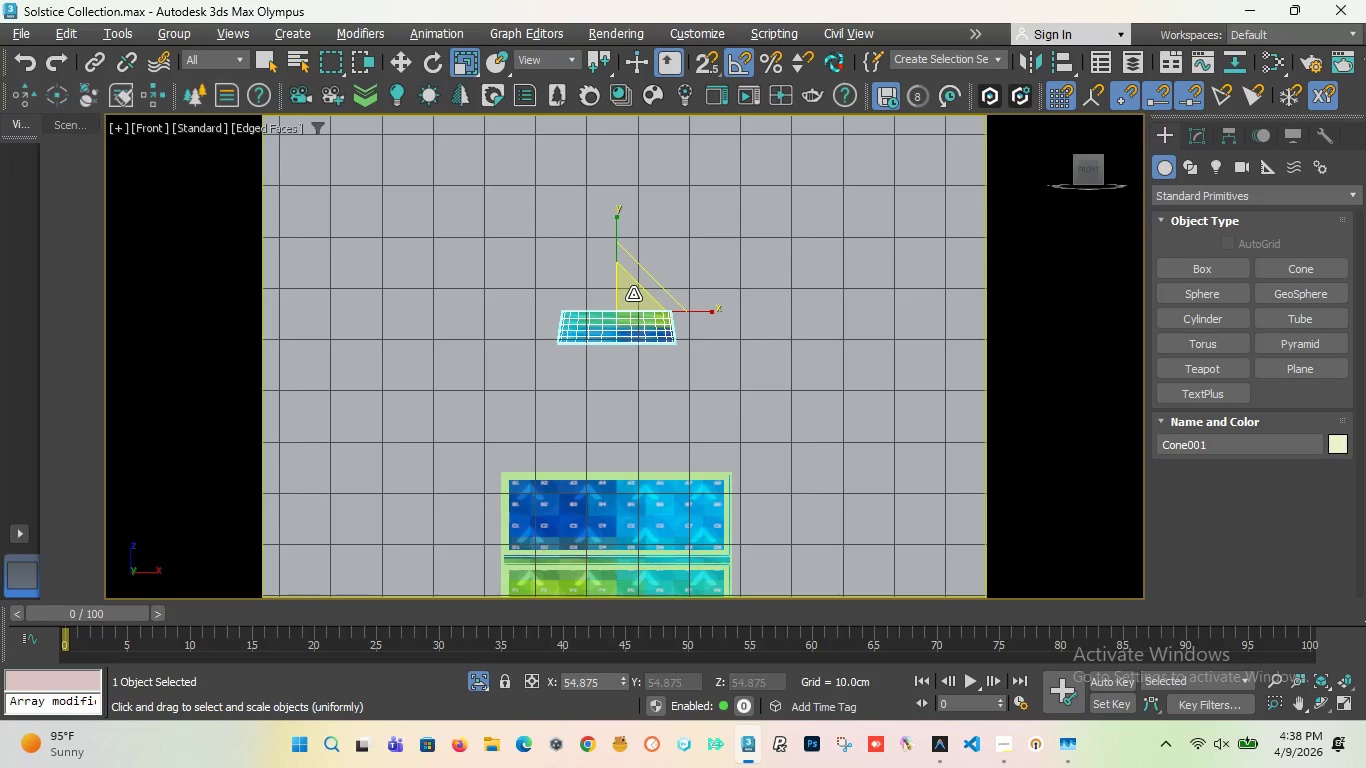 
left_click_drag(start_coordinate=[632, 296], to_coordinate=[640, 273])
 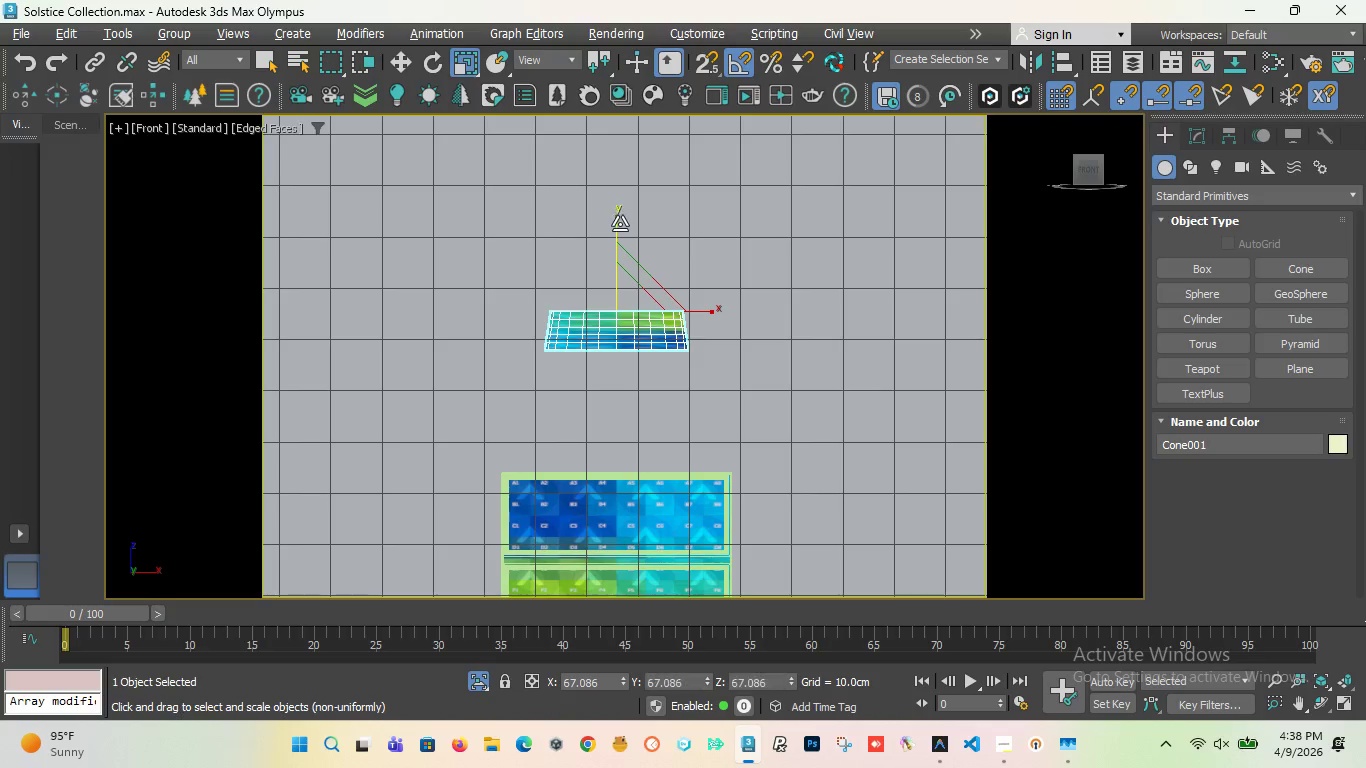 
left_click_drag(start_coordinate=[620, 226], to_coordinate=[665, 115])
 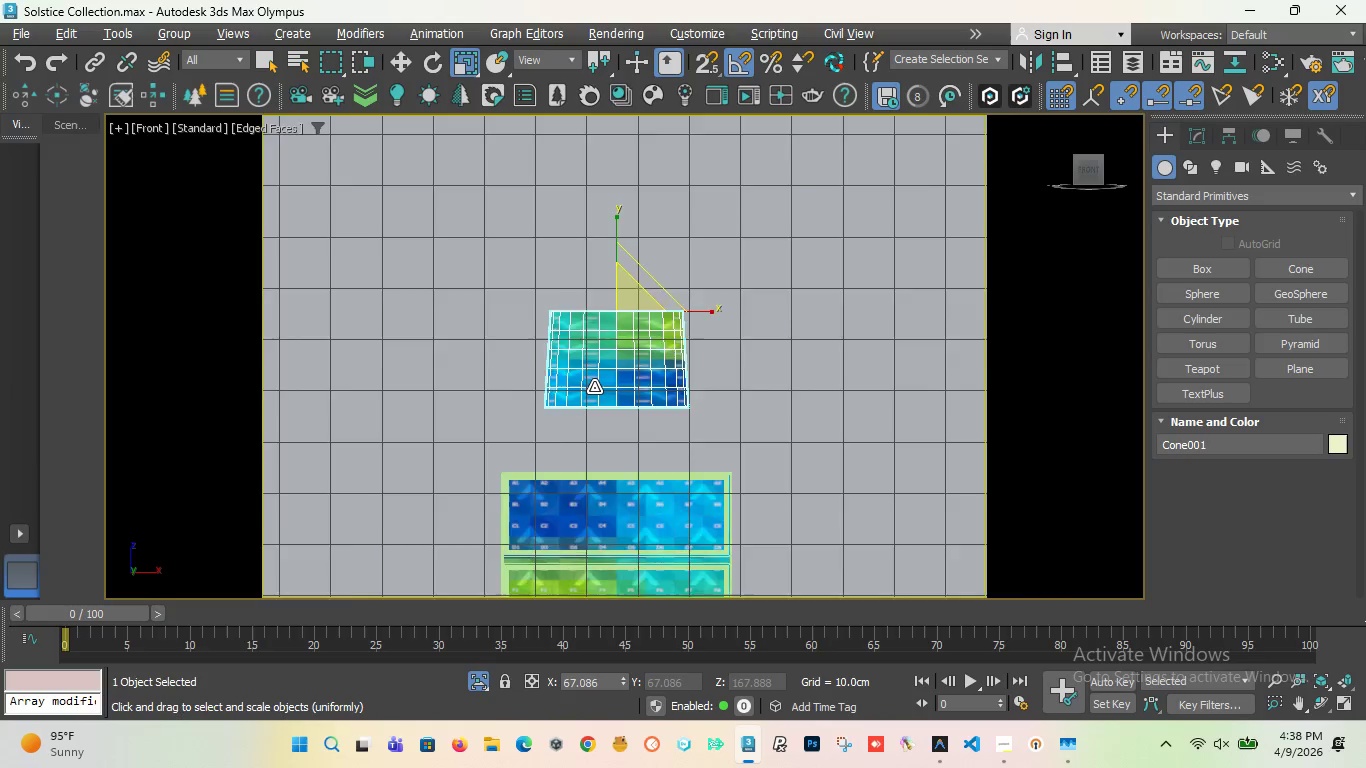 
scroll: coordinate [594, 387], scroll_direction: up, amount: 1.0
 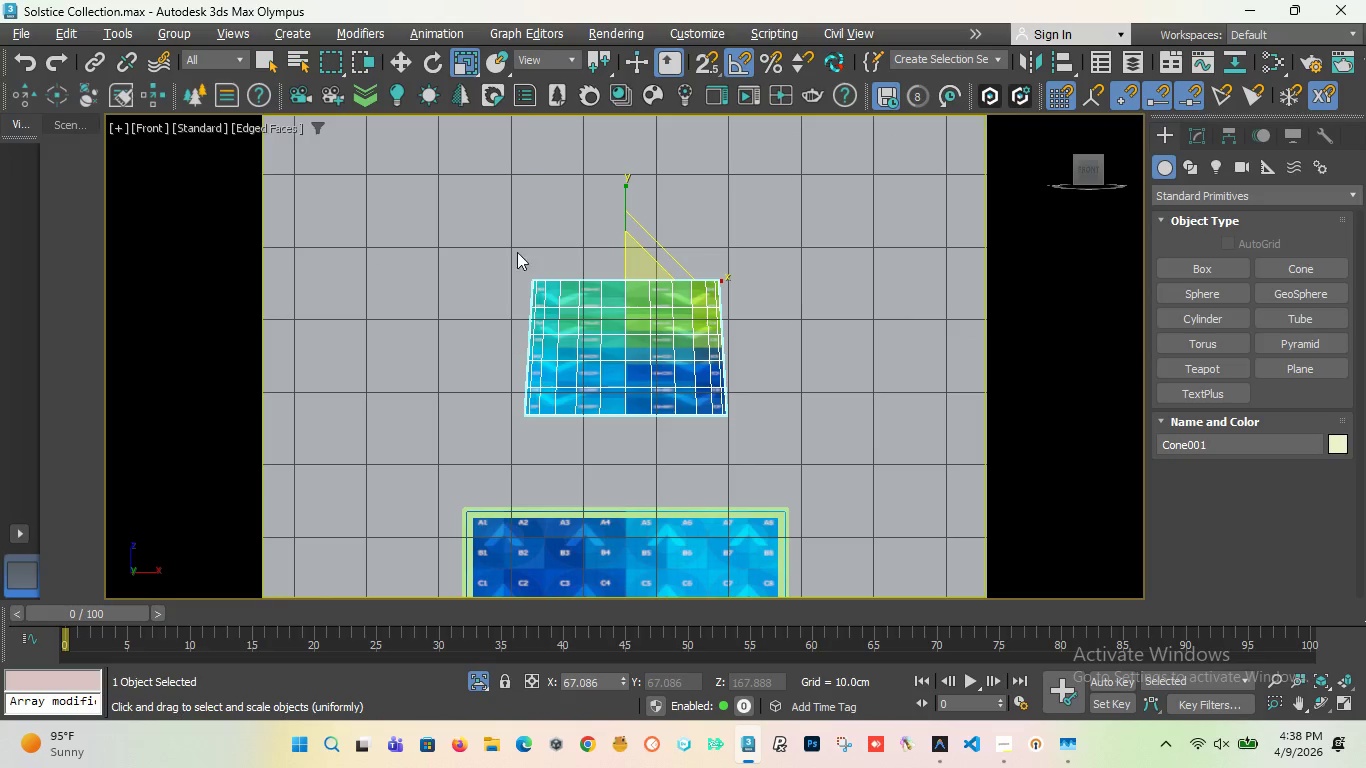 
left_click([395, 64])
 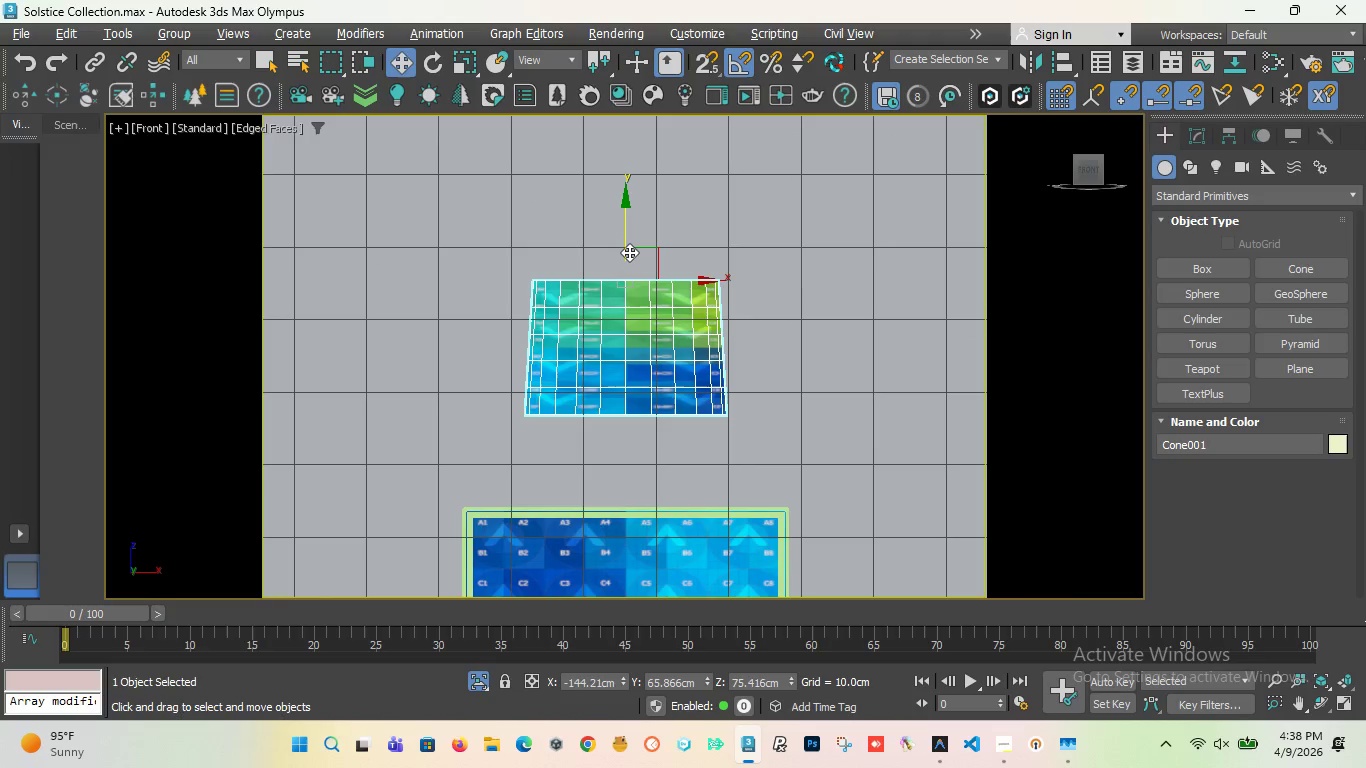 
left_click_drag(start_coordinate=[629, 252], to_coordinate=[632, 228])
 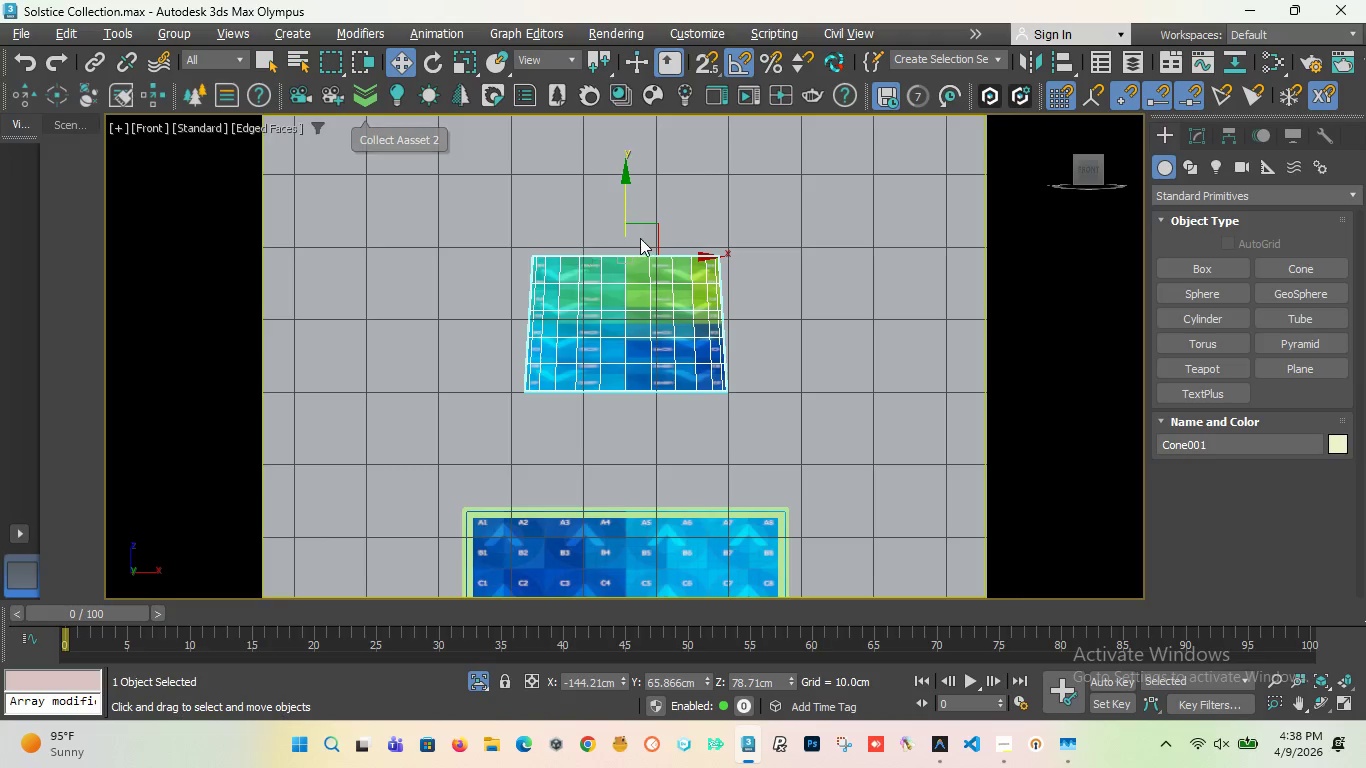 
wait(5.52)
 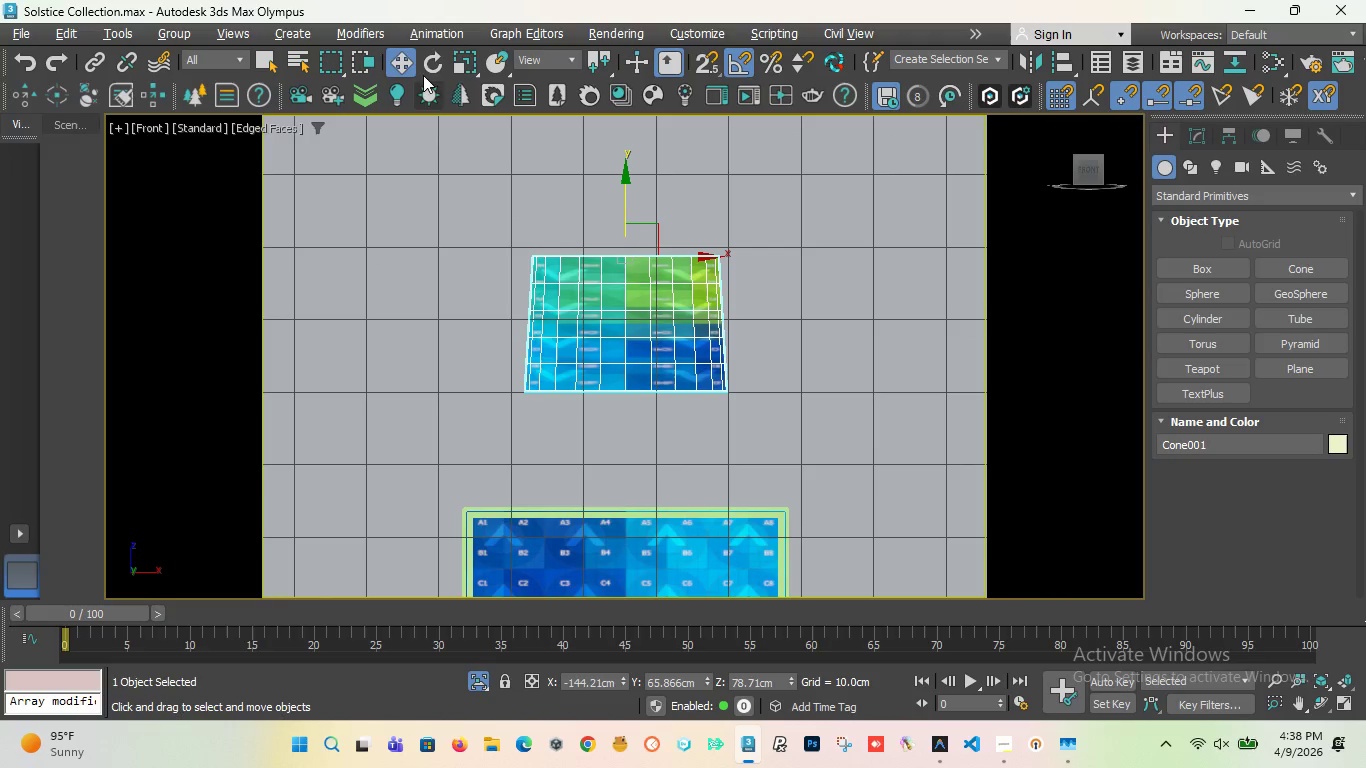 
scroll: coordinate [612, 341], scroll_direction: down, amount: 3.0
 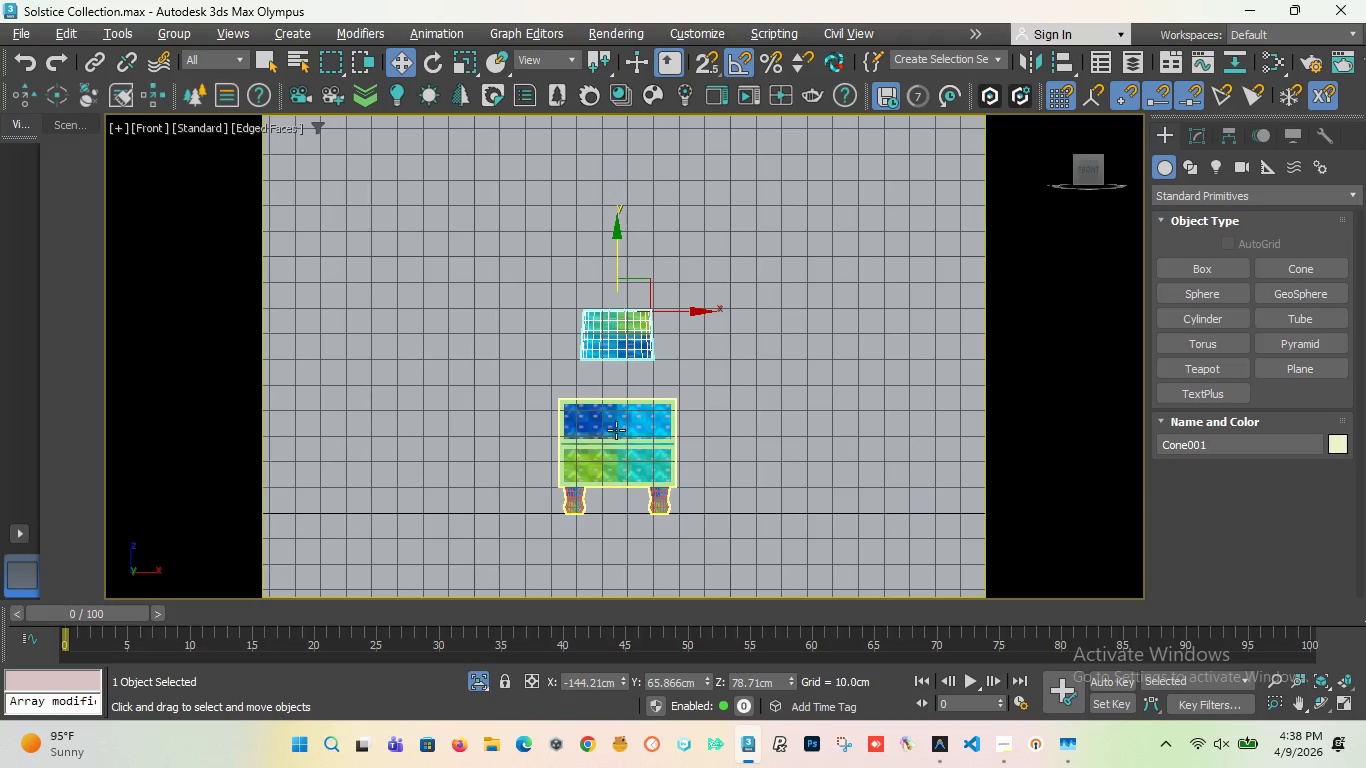 
scroll: coordinate [616, 429], scroll_direction: up, amount: 1.0
 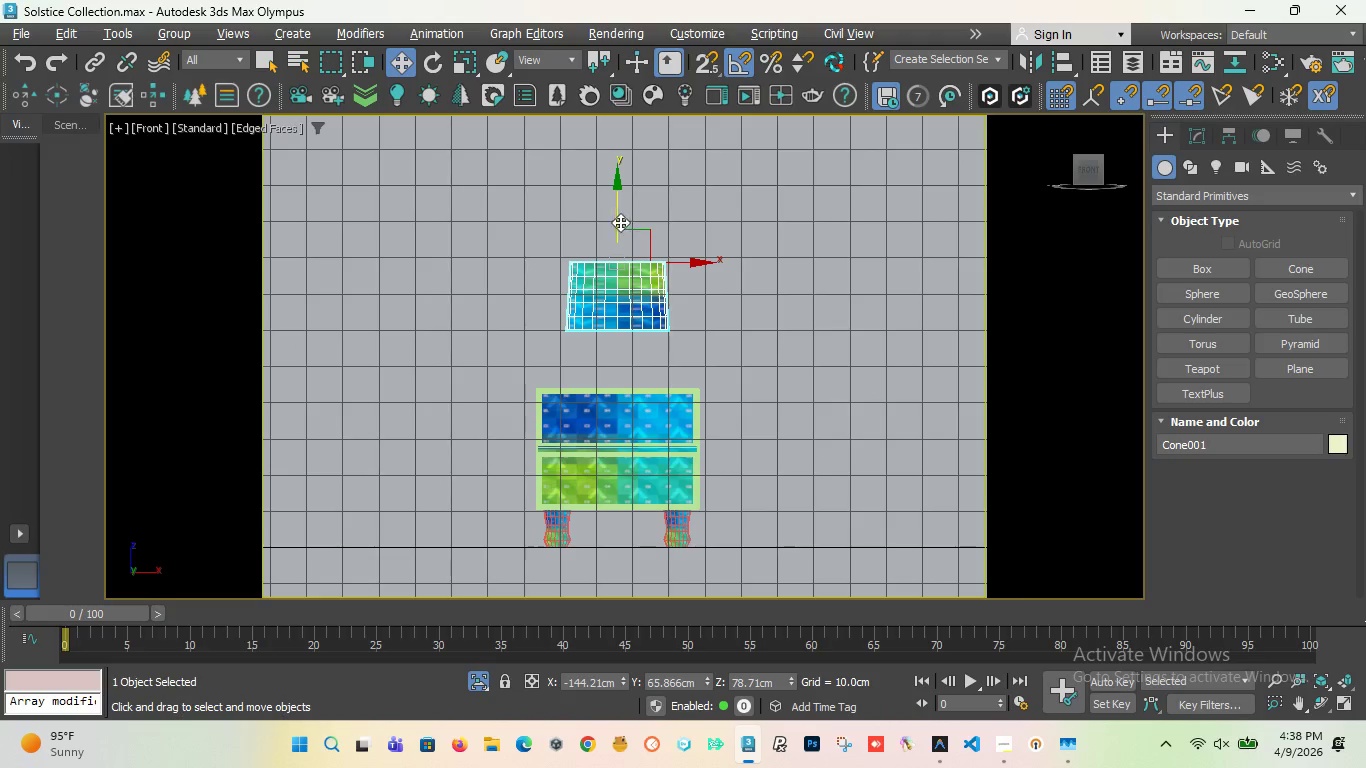 
left_click_drag(start_coordinate=[616, 220], to_coordinate=[616, 183])
 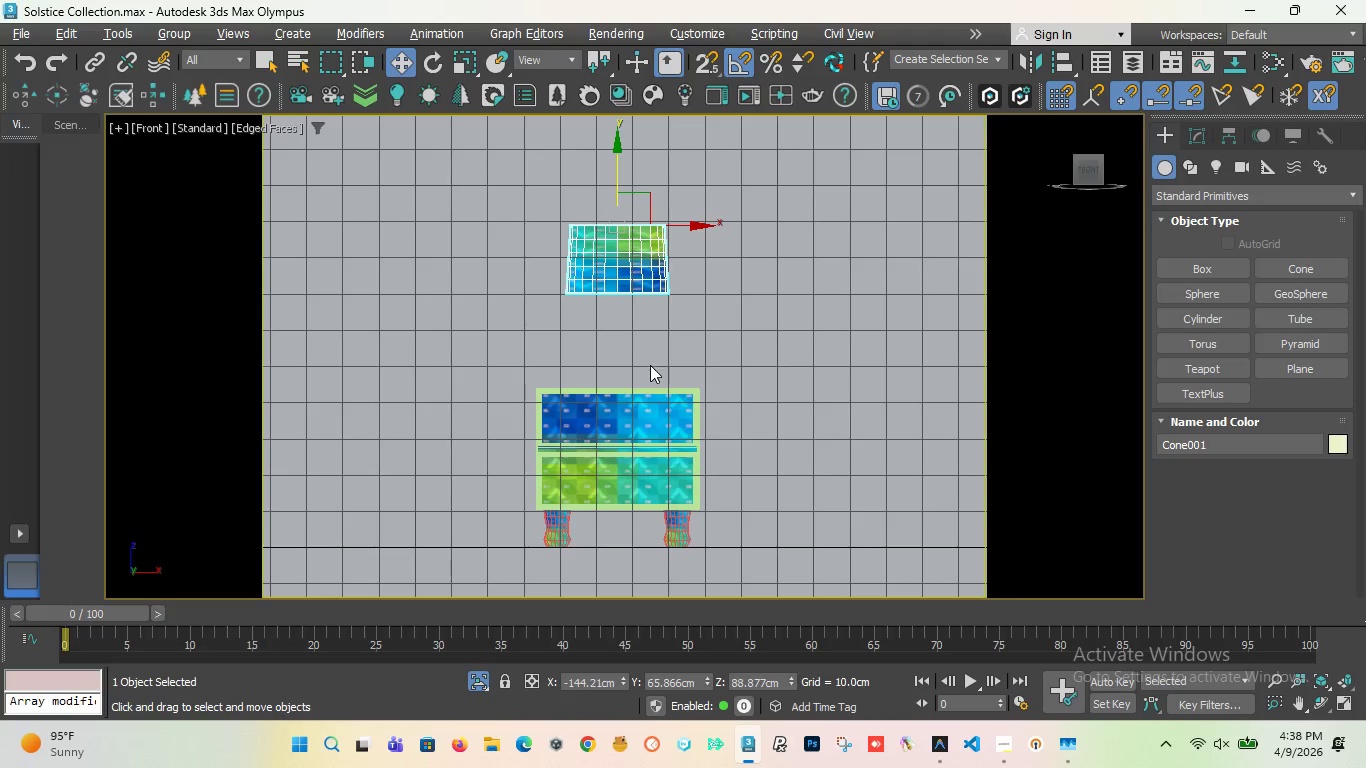 
scroll: coordinate [649, 397], scroll_direction: down, amount: 1.0
 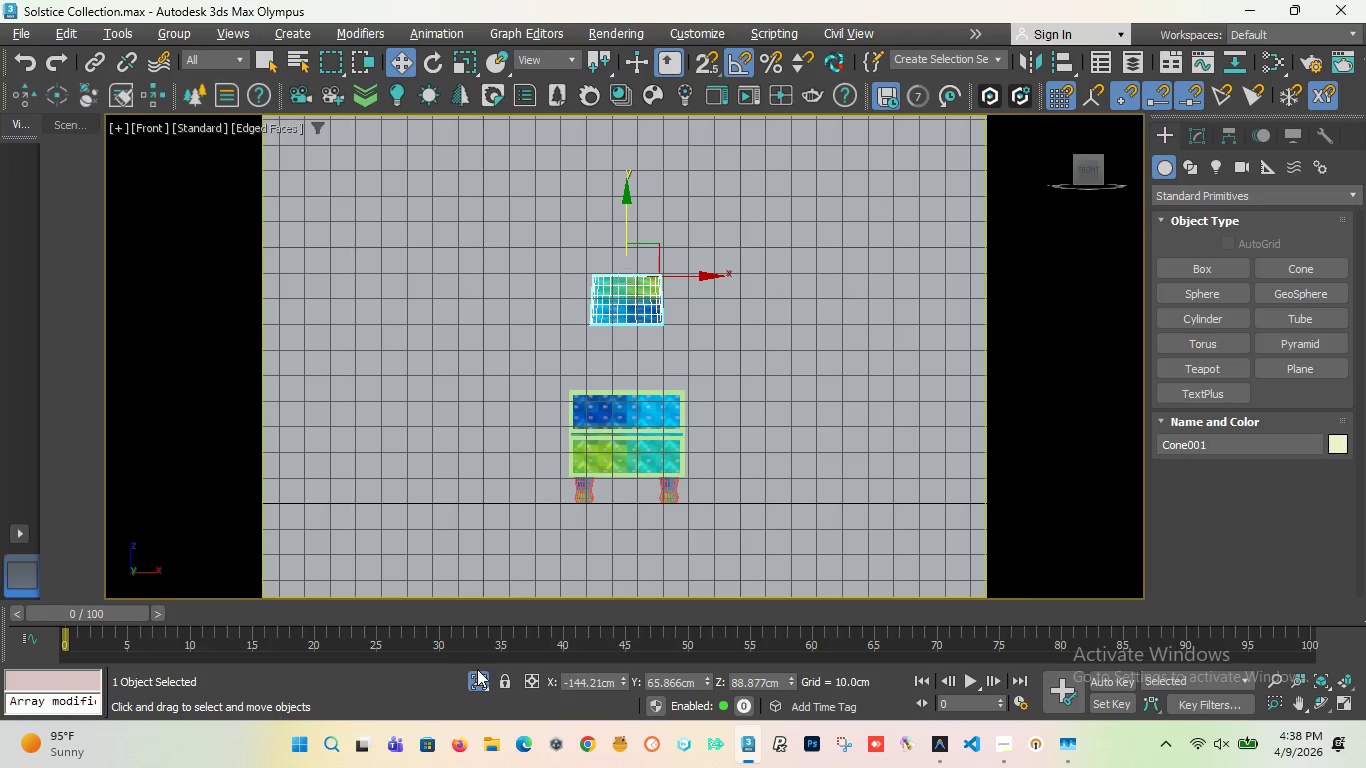 
left_click([478, 680])
 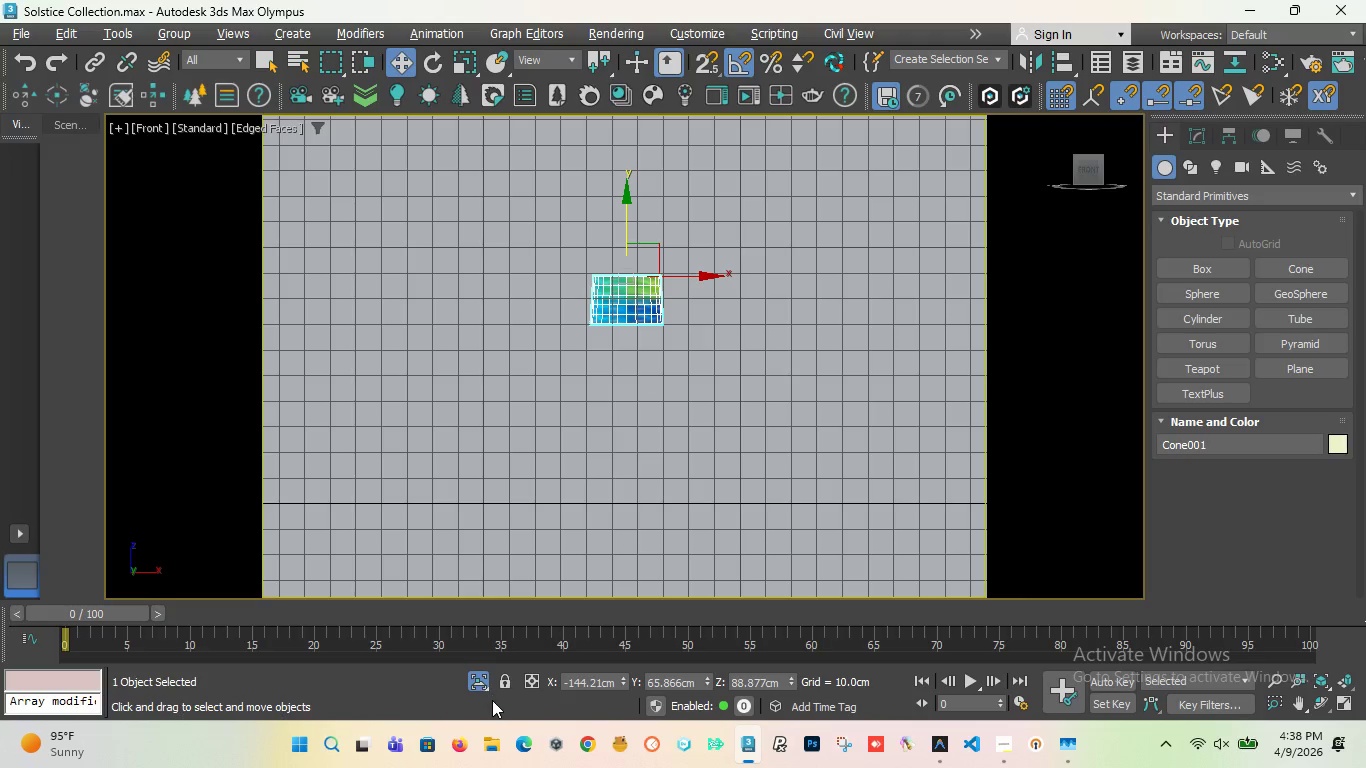 
left_click([482, 681])
 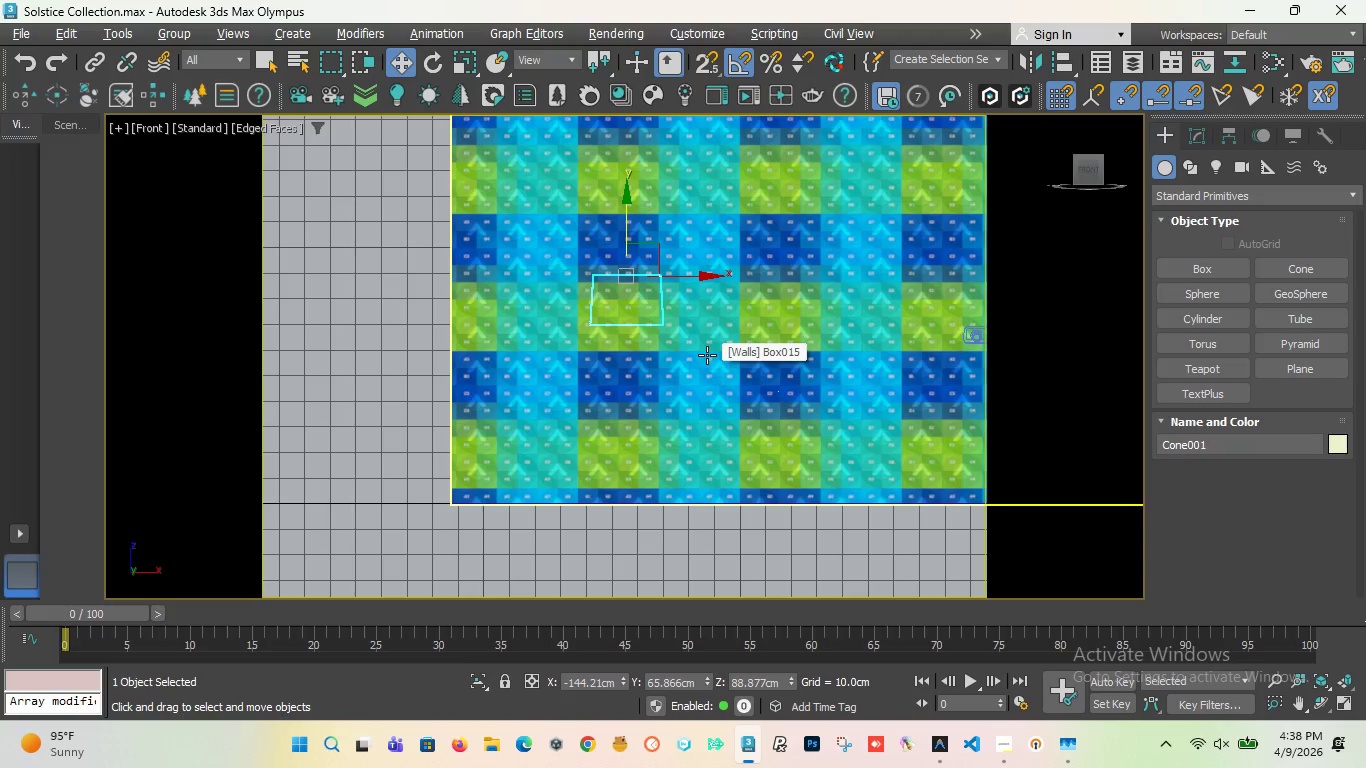 
key(F3)
 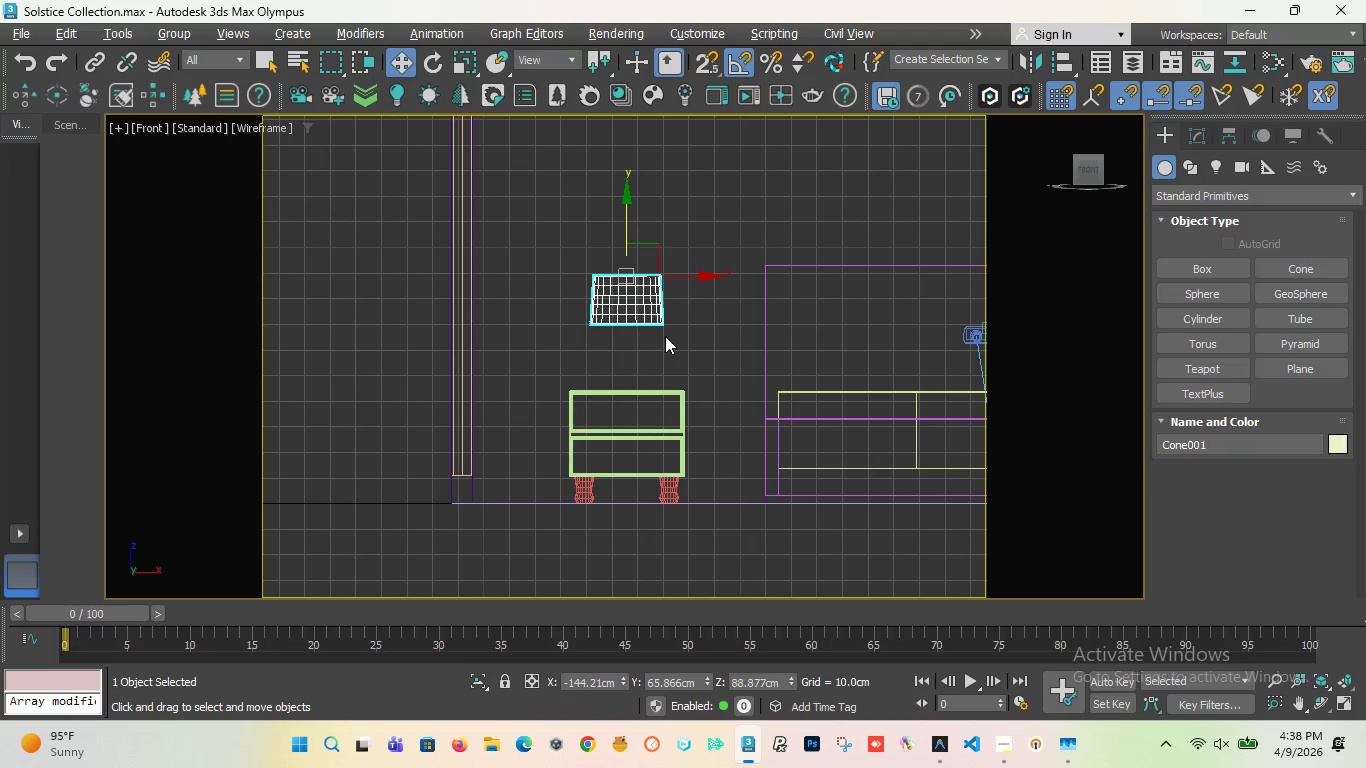 
hold_key(key=AltLeft, duration=1.34)
scroll: coordinate [542, 316], scroll_direction: down, amount: 4.0
 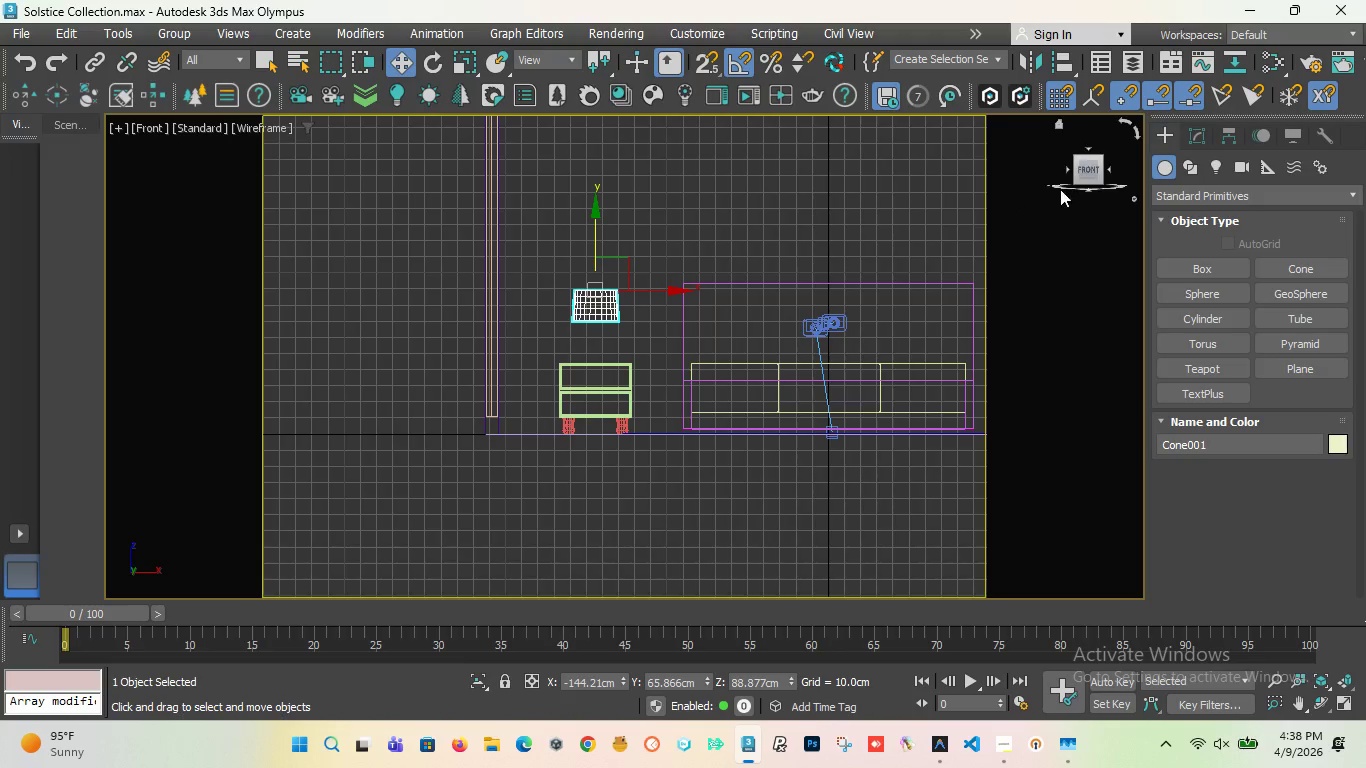 
left_click_drag(start_coordinate=[1090, 169], to_coordinate=[1063, 201])
 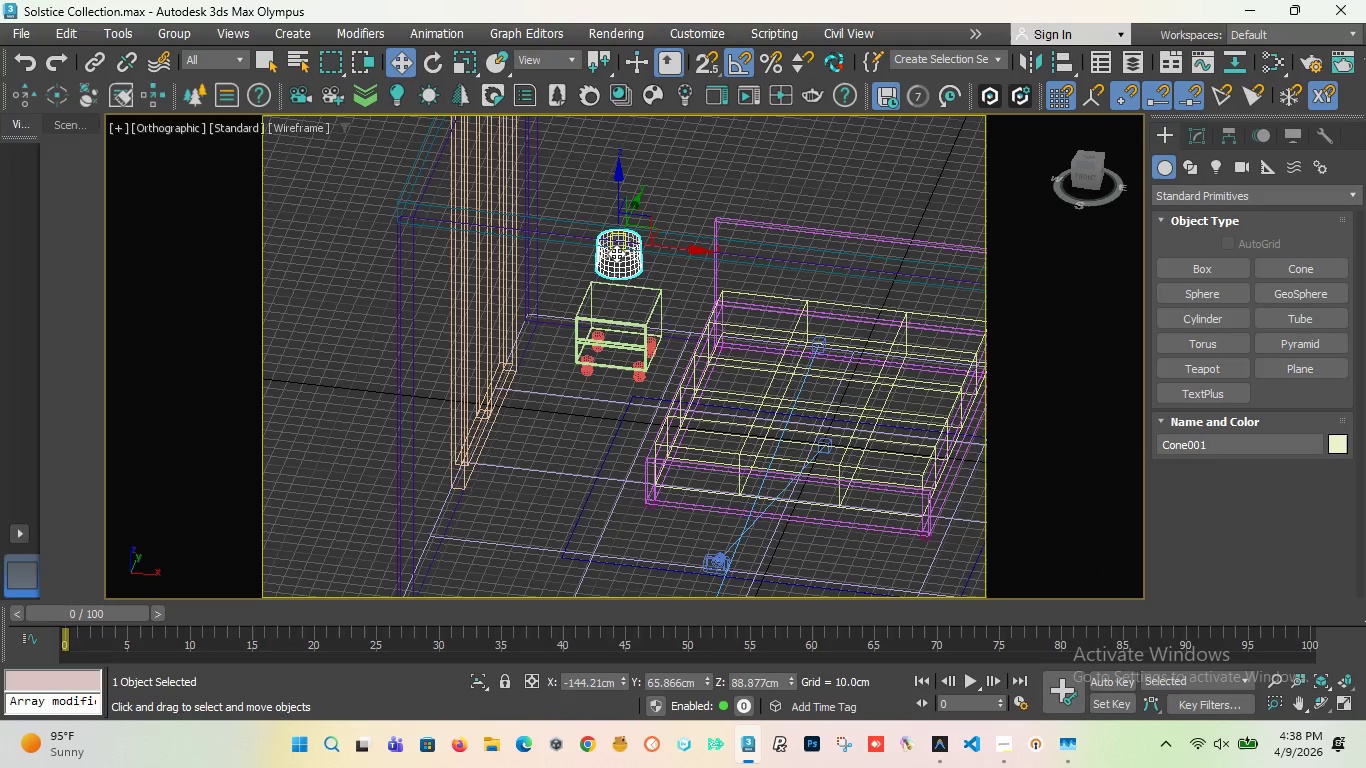 
scroll: coordinate [618, 253], scroll_direction: up, amount: 6.0
 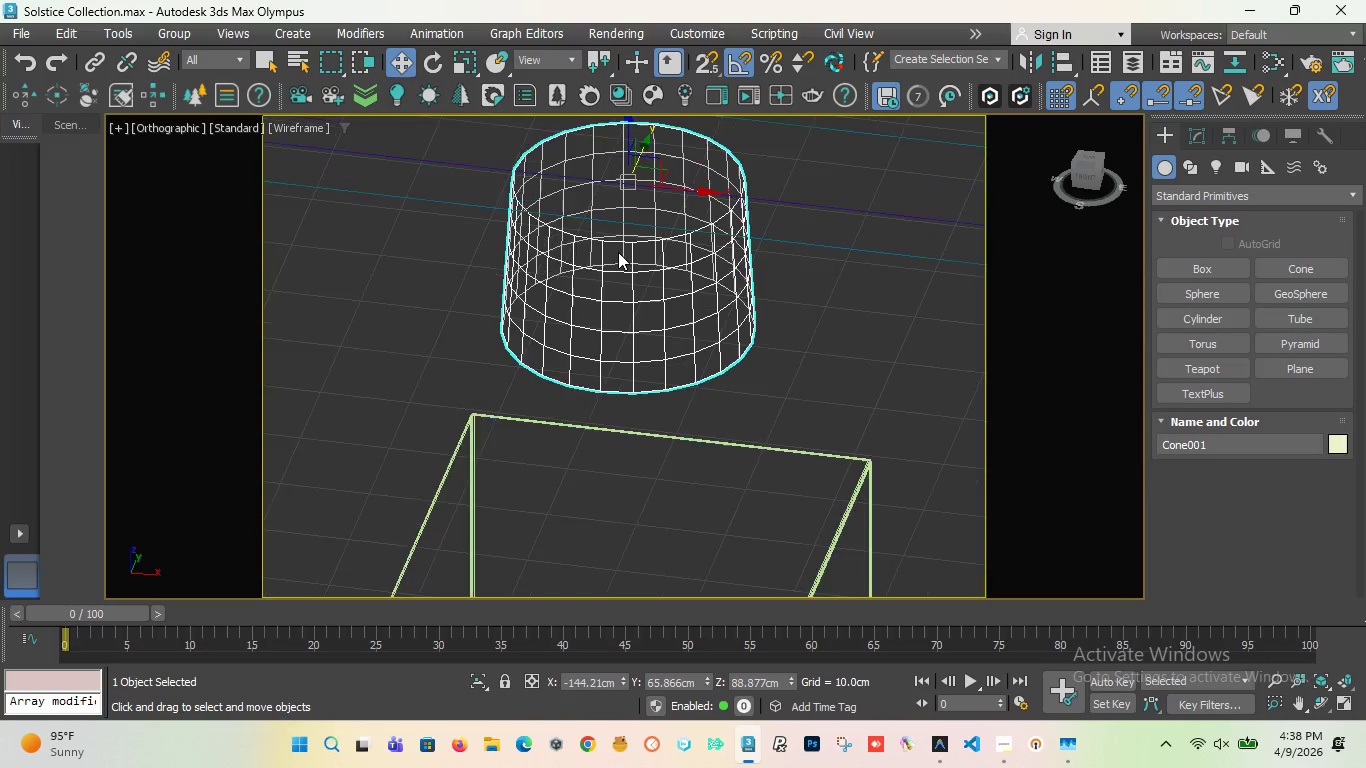 
scroll: coordinate [618, 252], scroll_direction: down, amount: 1.0
 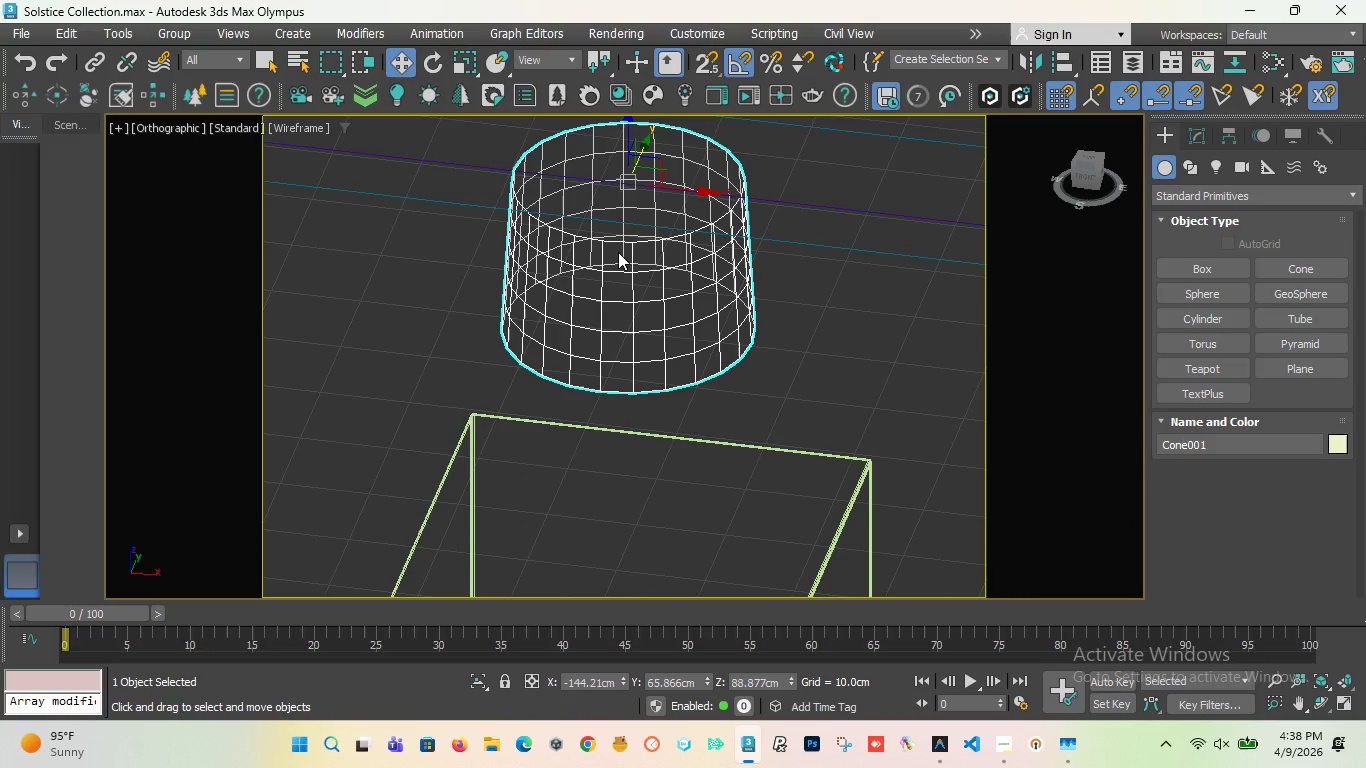 
key(Alt+Q)
 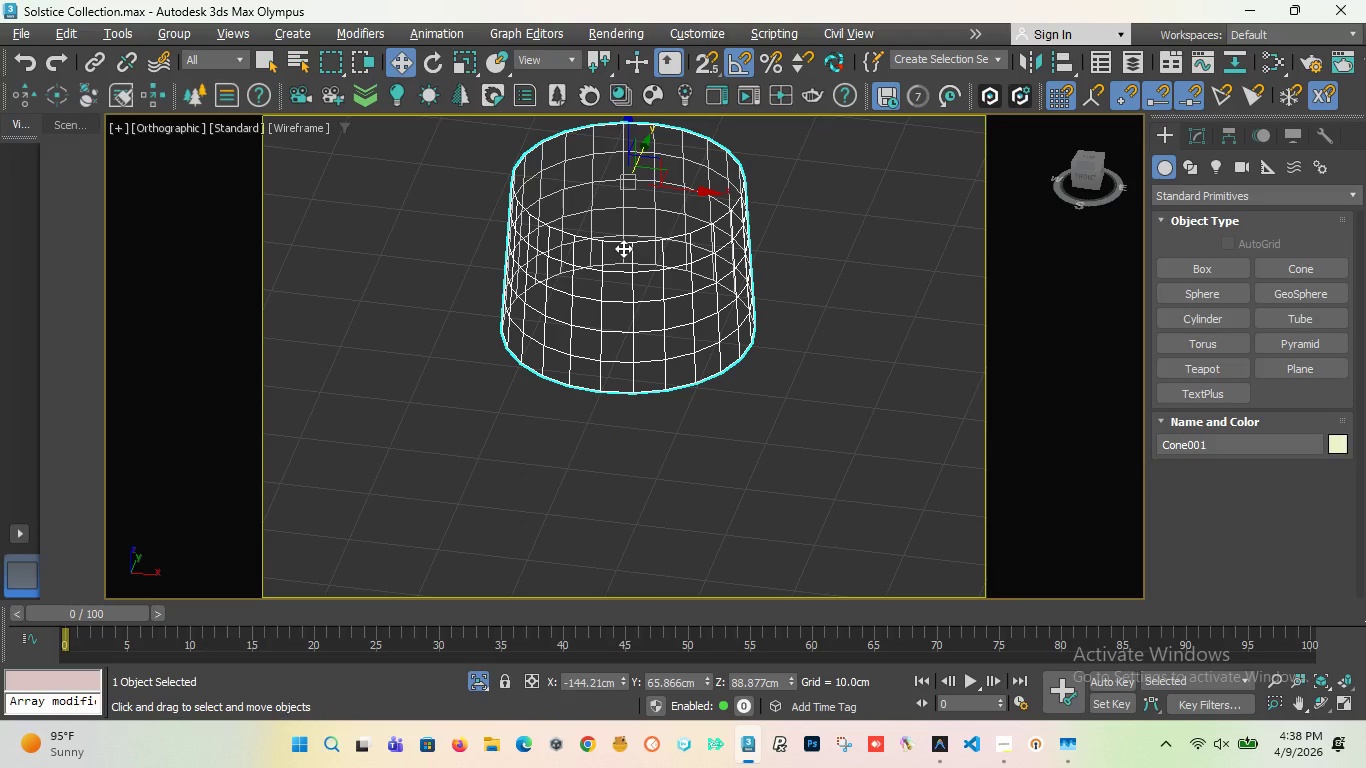 
key(F3)
 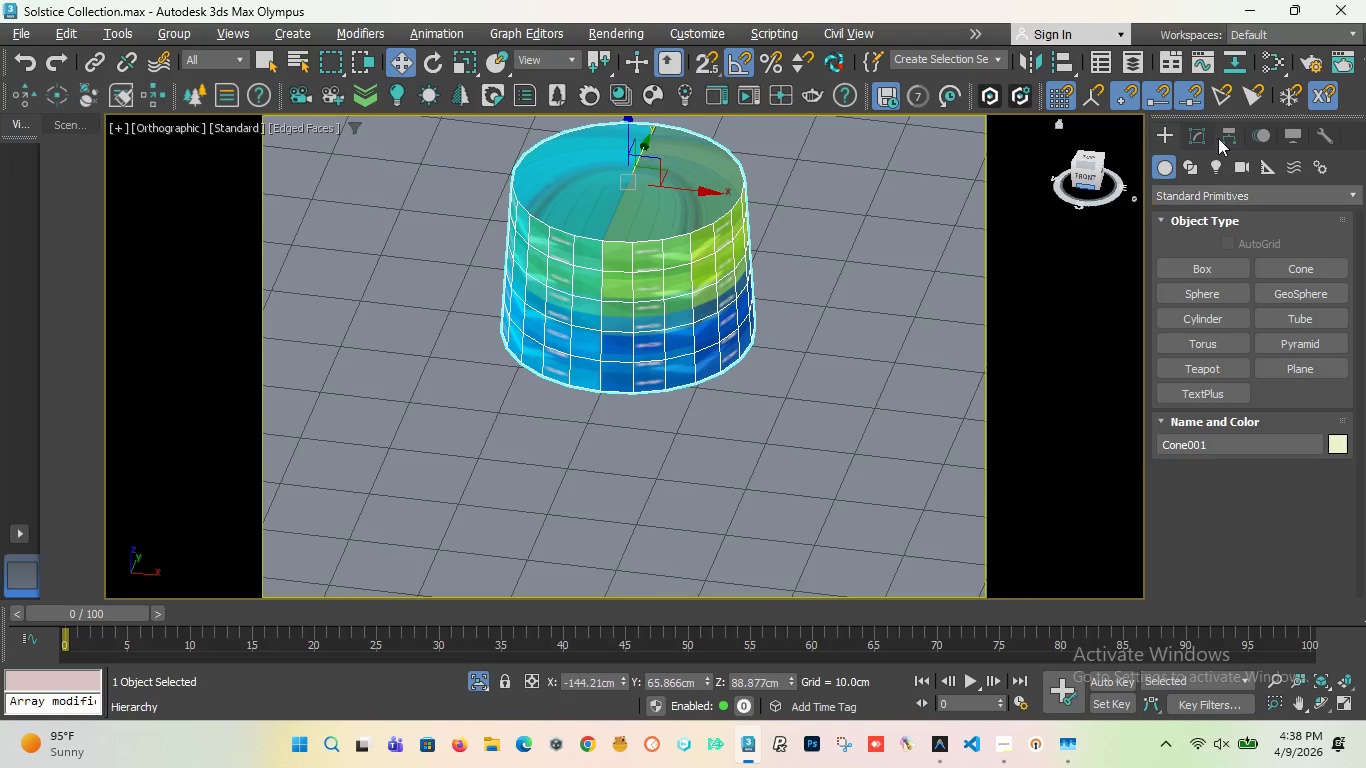 
left_click([1189, 169])
 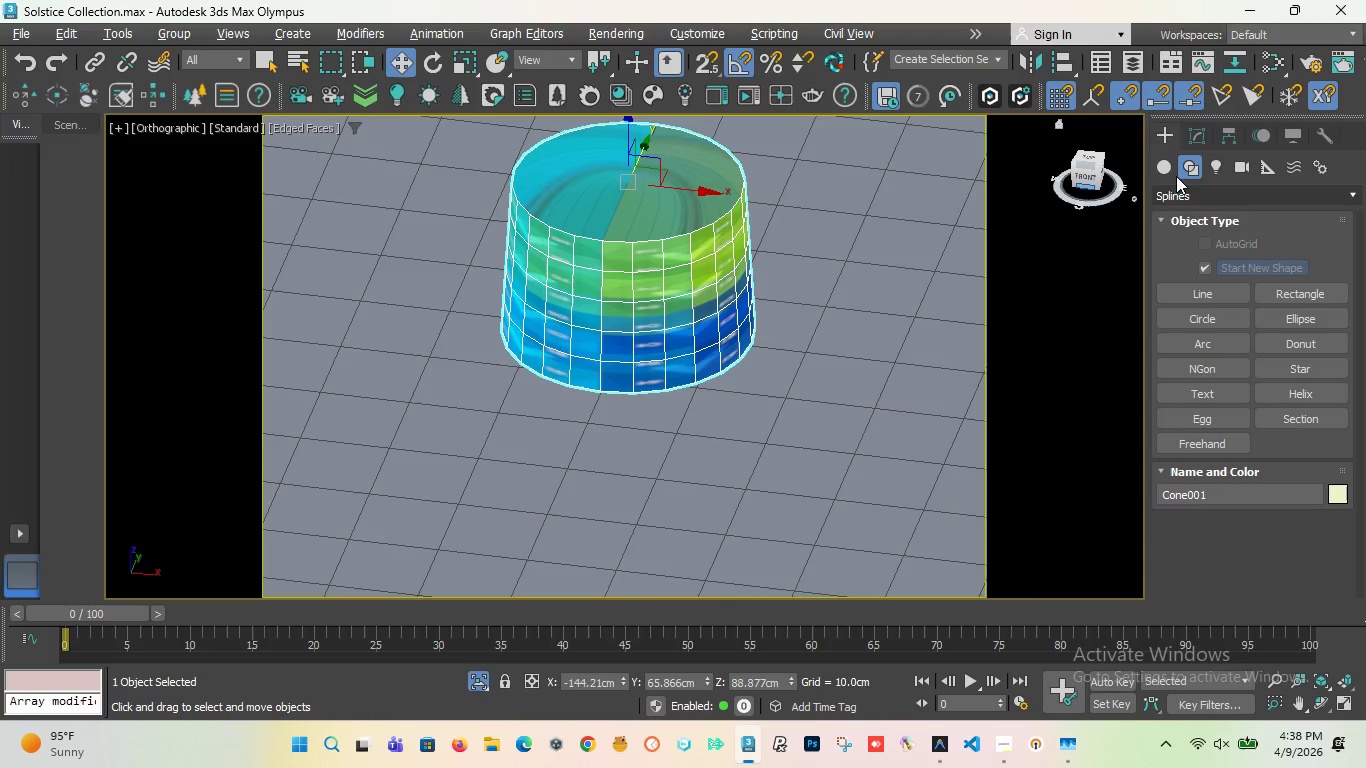 
left_click([1171, 161])
 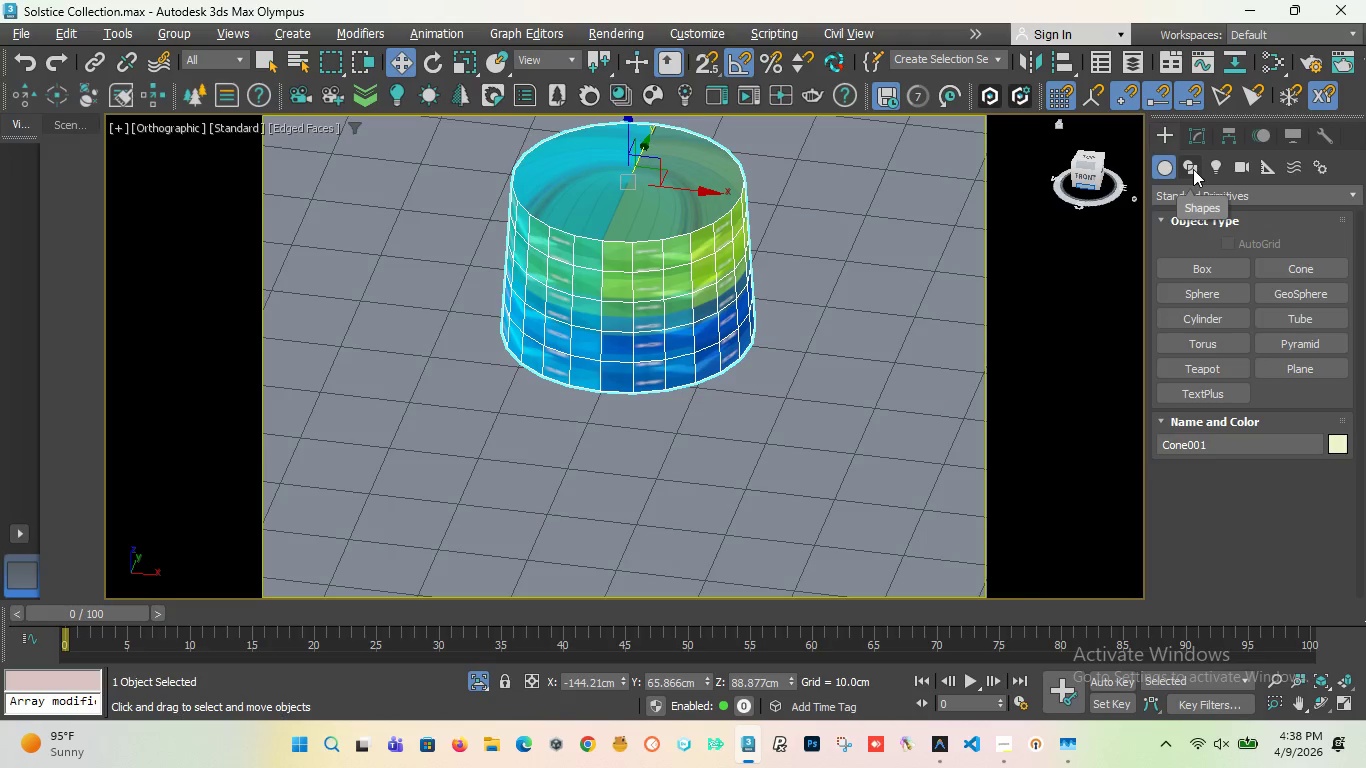 
left_click([1193, 169])
 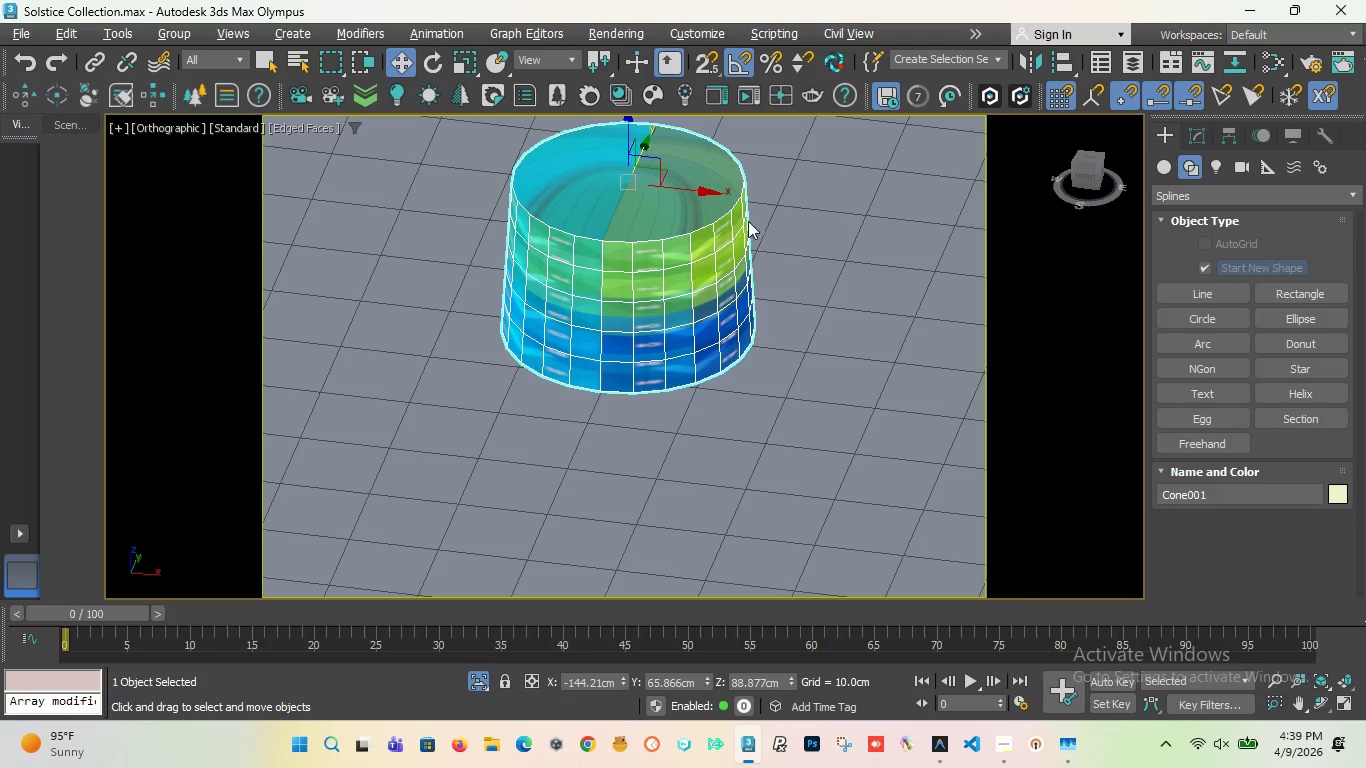 
scroll: coordinate [594, 244], scroll_direction: up, amount: 1.0
 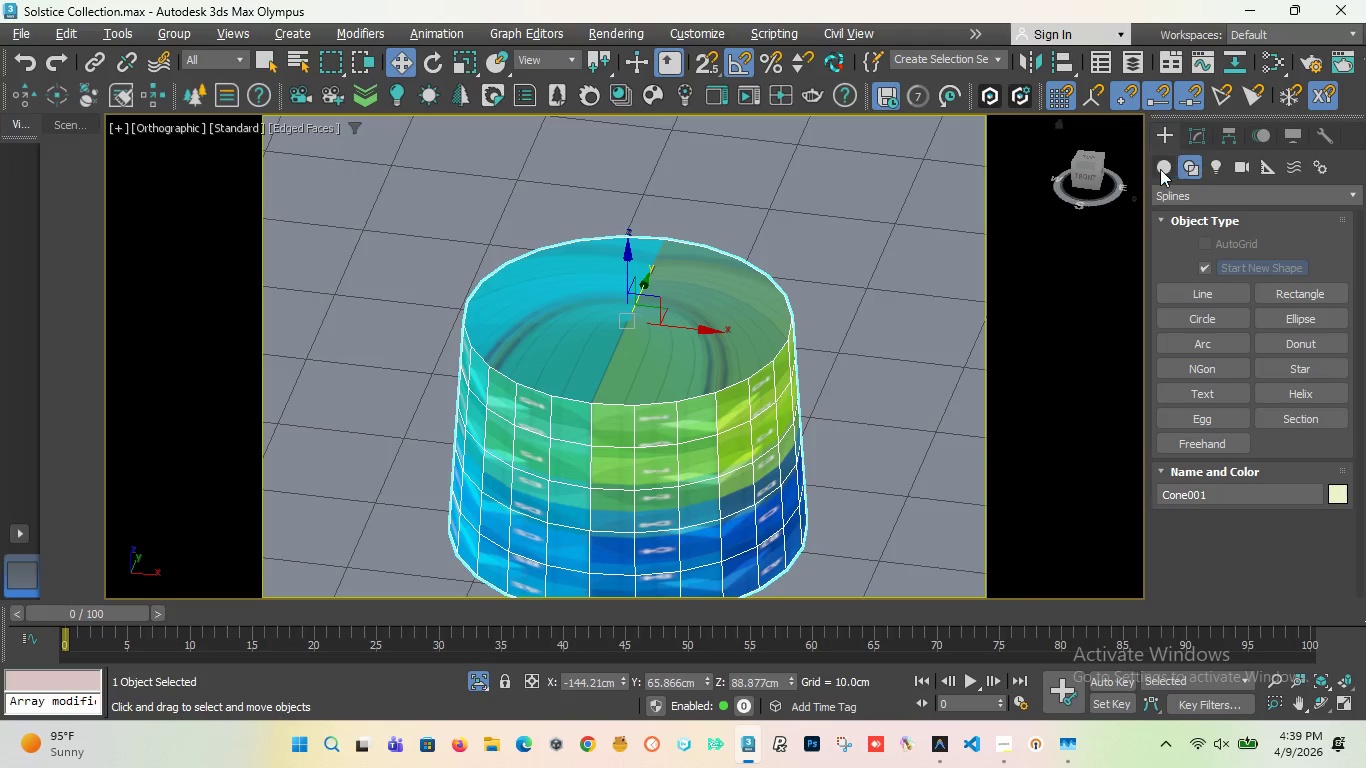 
scroll: coordinate [574, 329], scroll_direction: down, amount: 2.0
 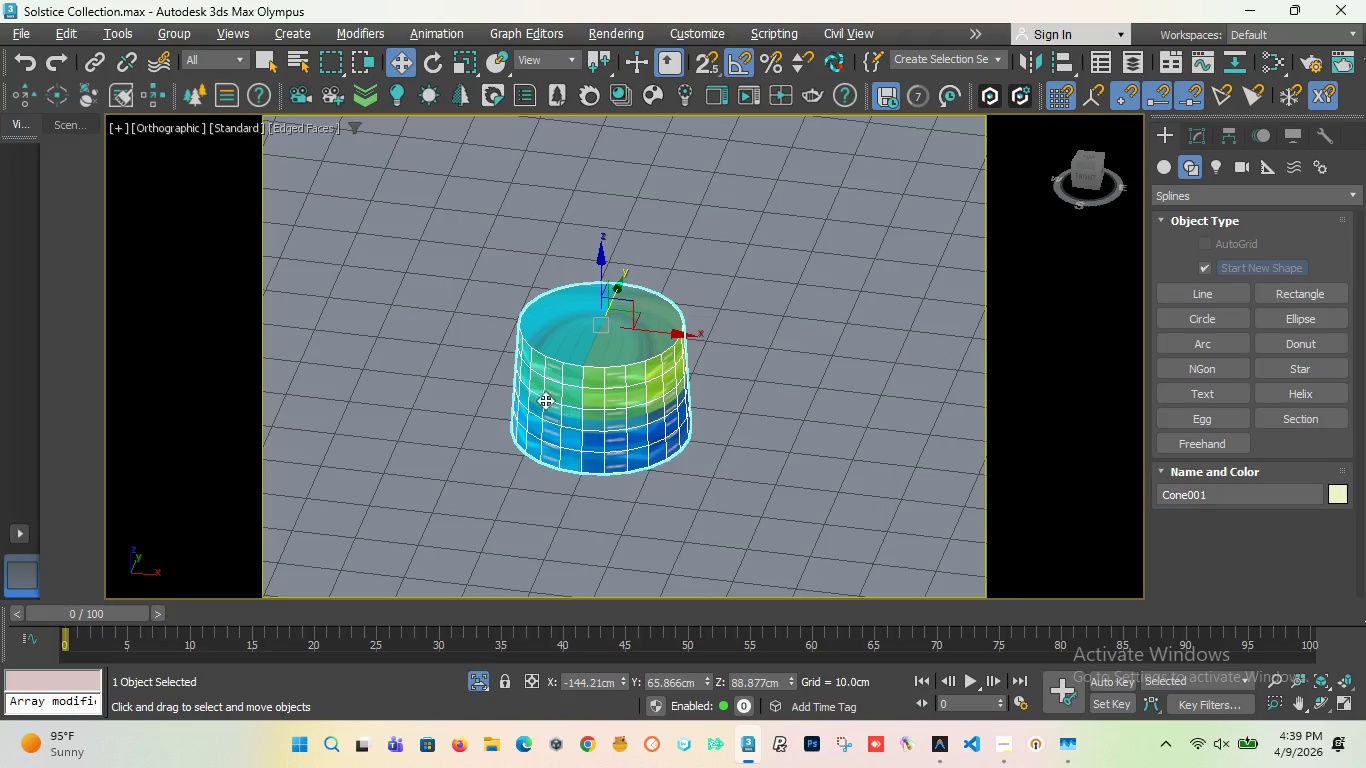 
scroll: coordinate [542, 394], scroll_direction: up, amount: 1.0
 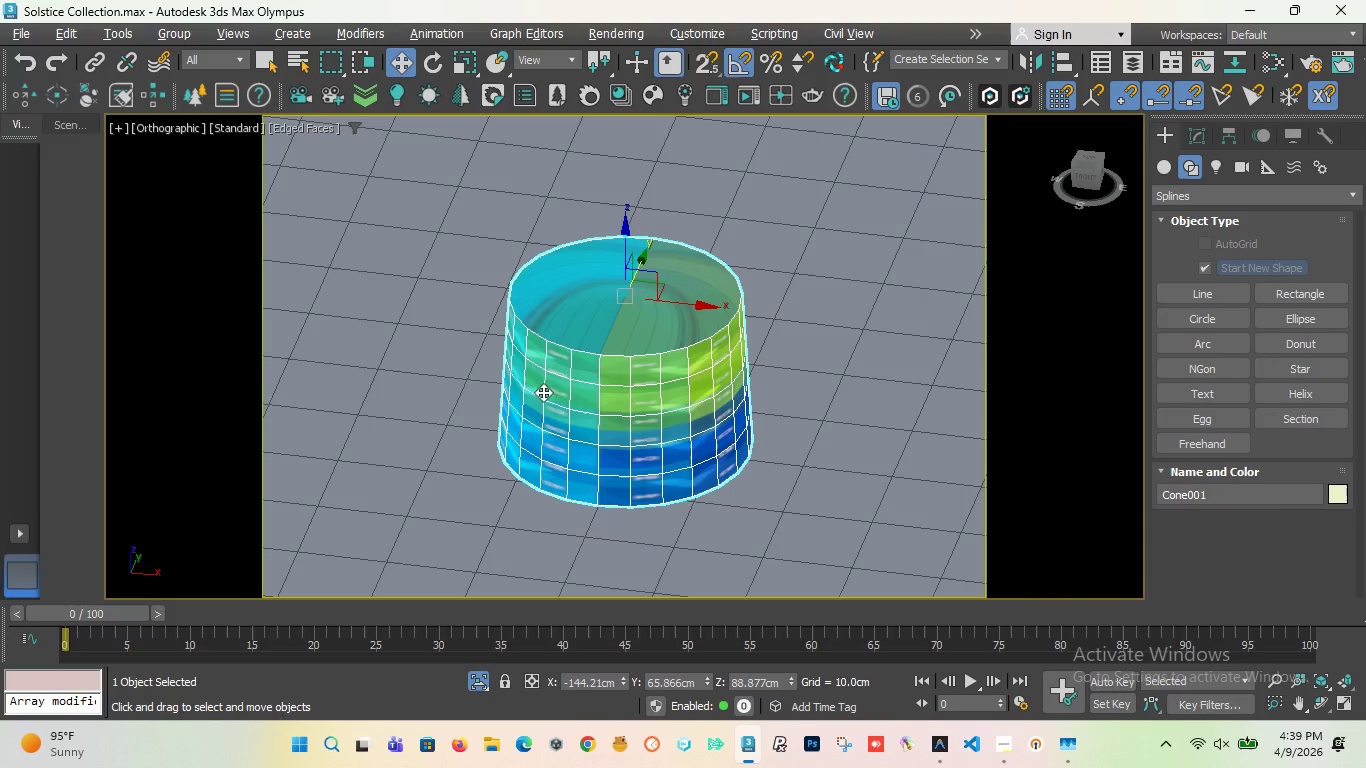 
wait(33.37)
 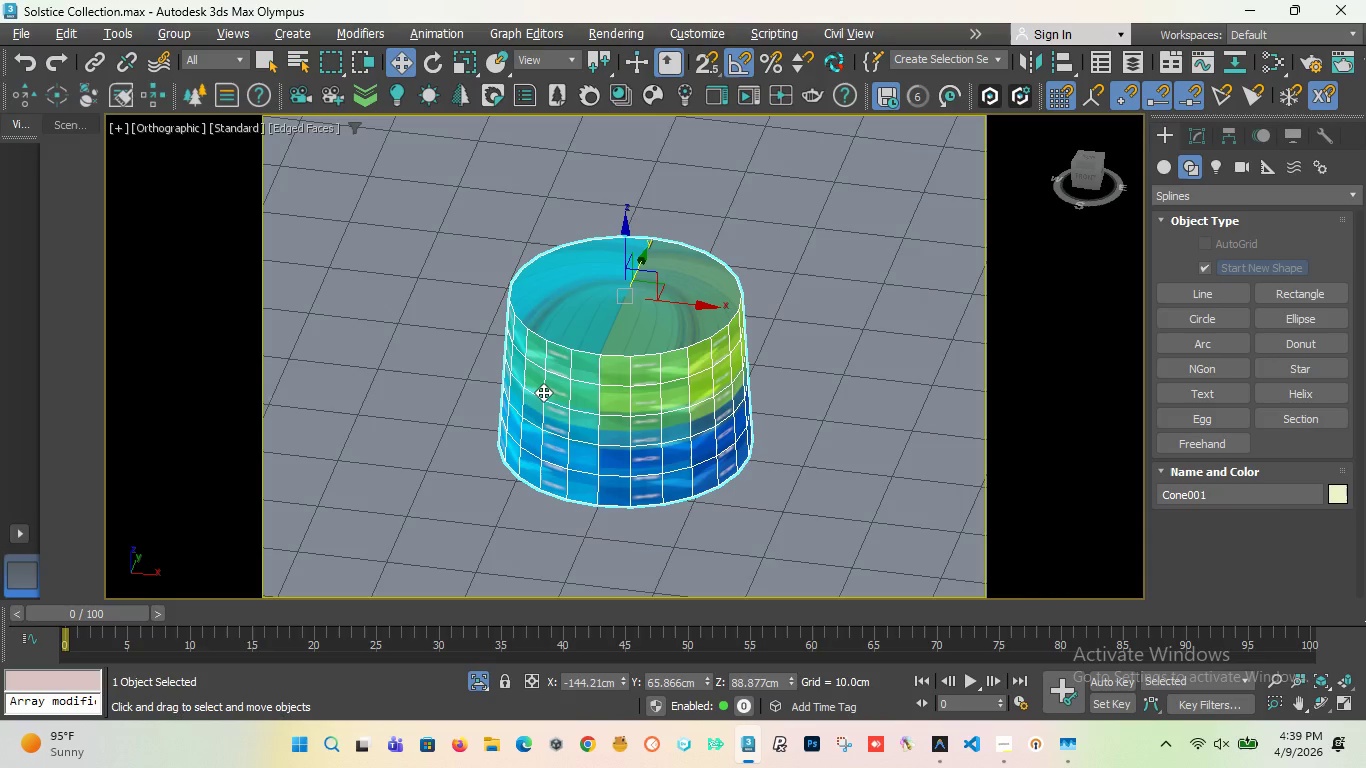 
left_click([612, 329])
 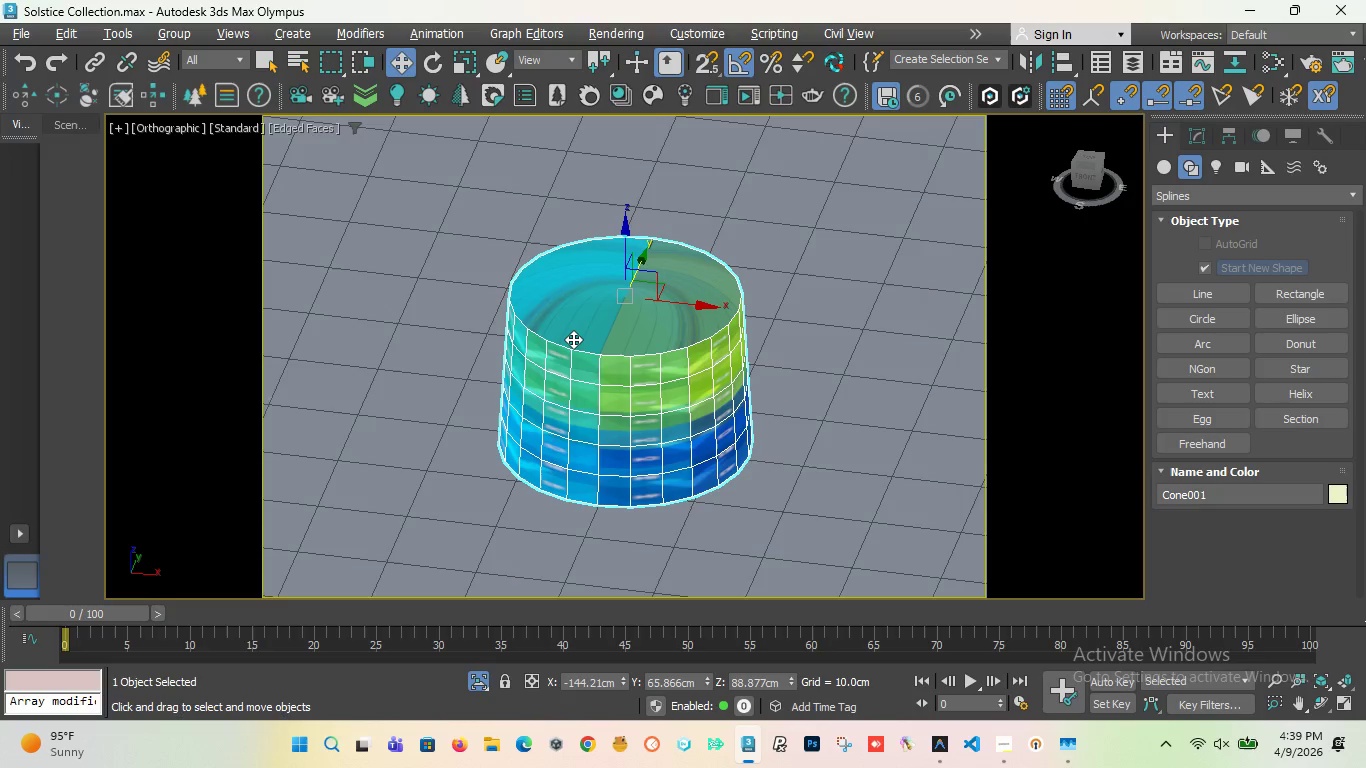 
scroll: coordinate [573, 345], scroll_direction: up, amount: 1.0
 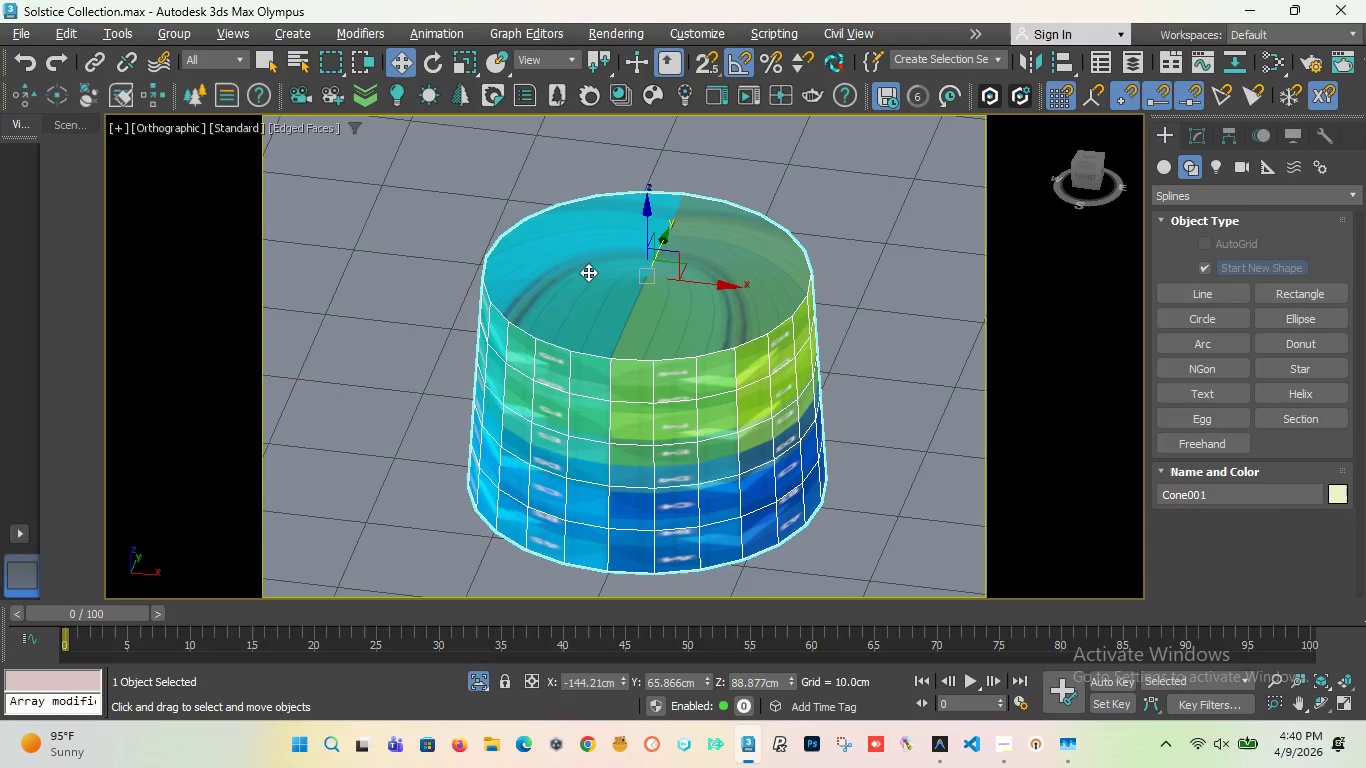 
wait(20.28)
 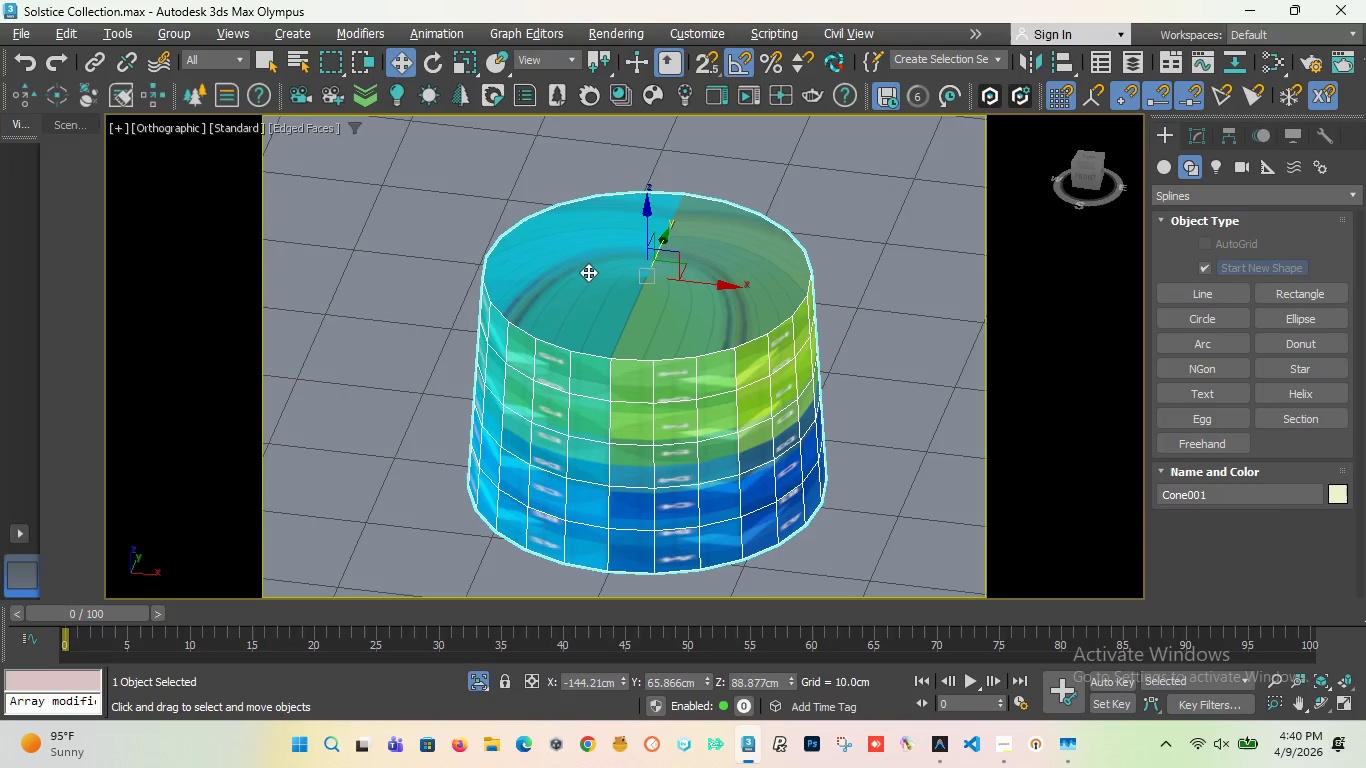 
left_click([1191, 134])
 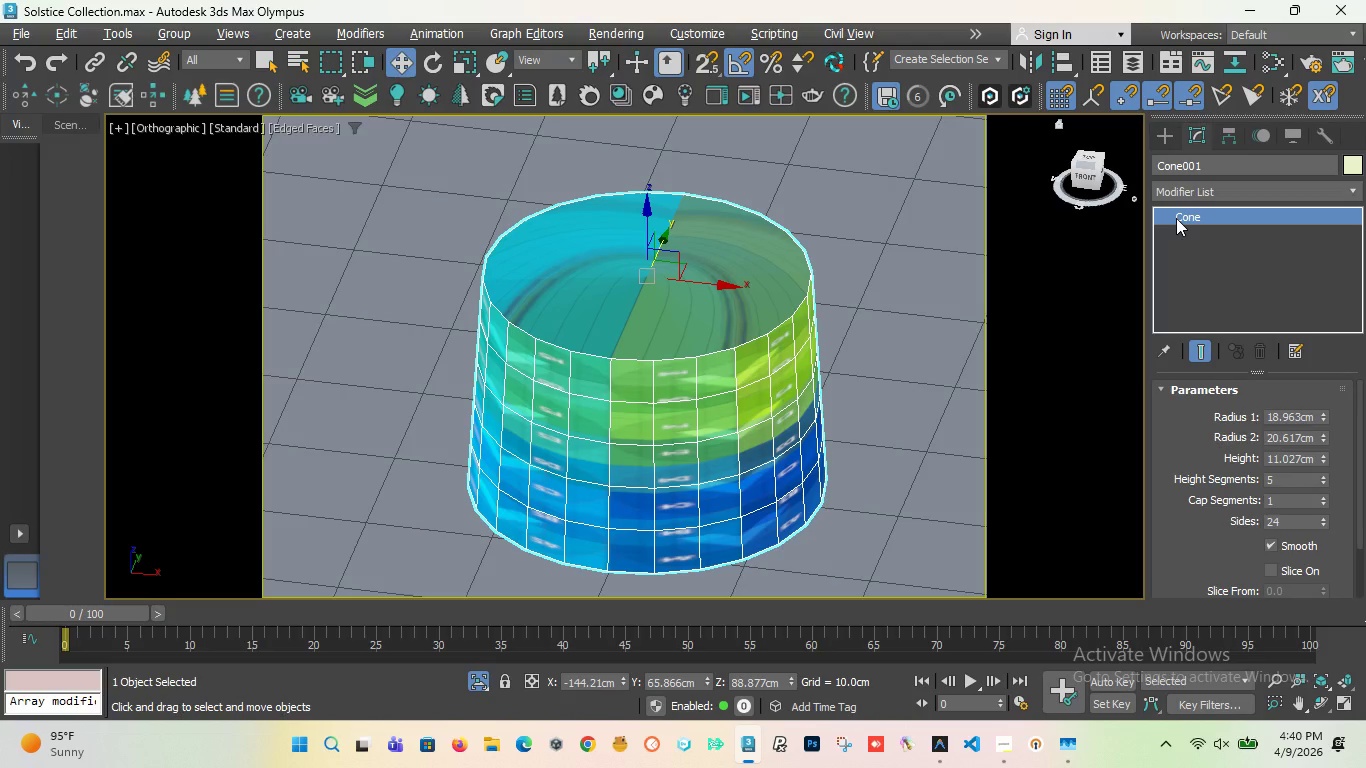 
right_click([1176, 218])
 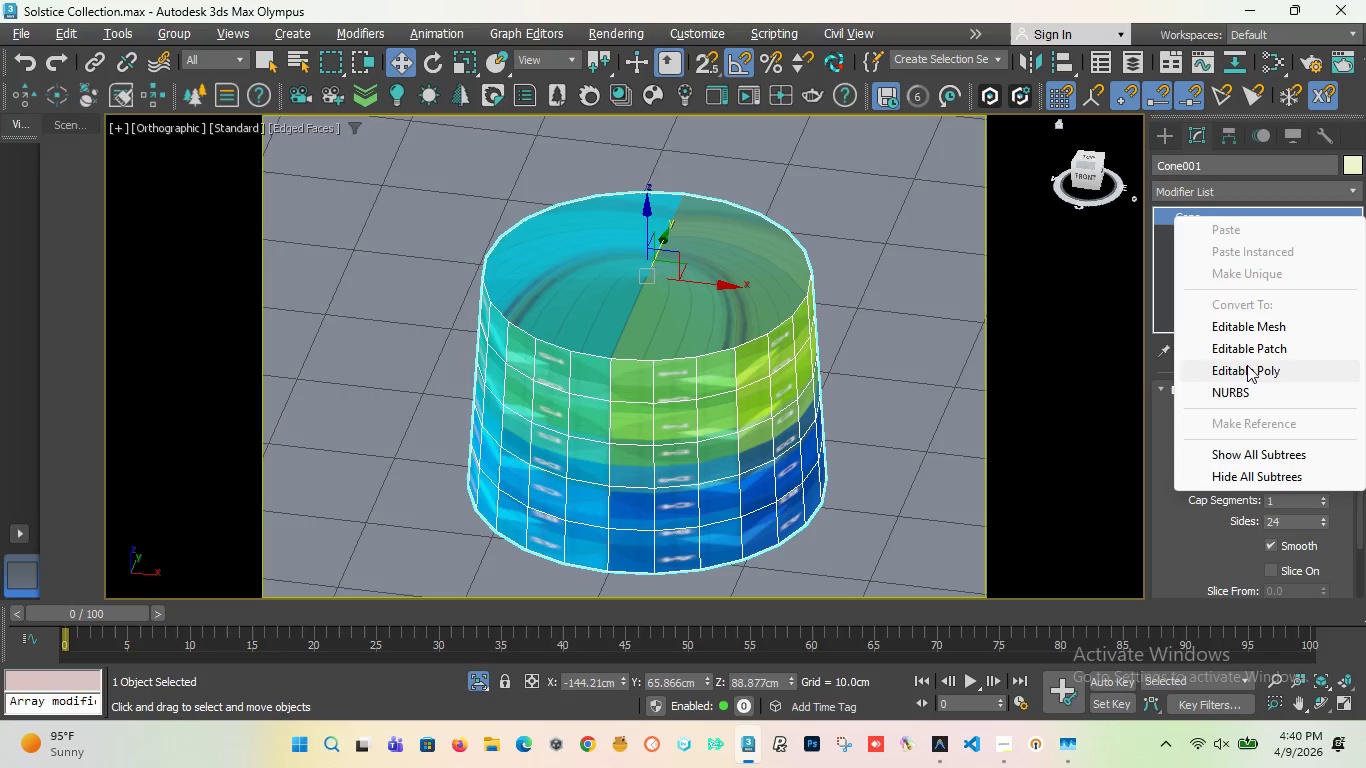 
left_click([1246, 362])
 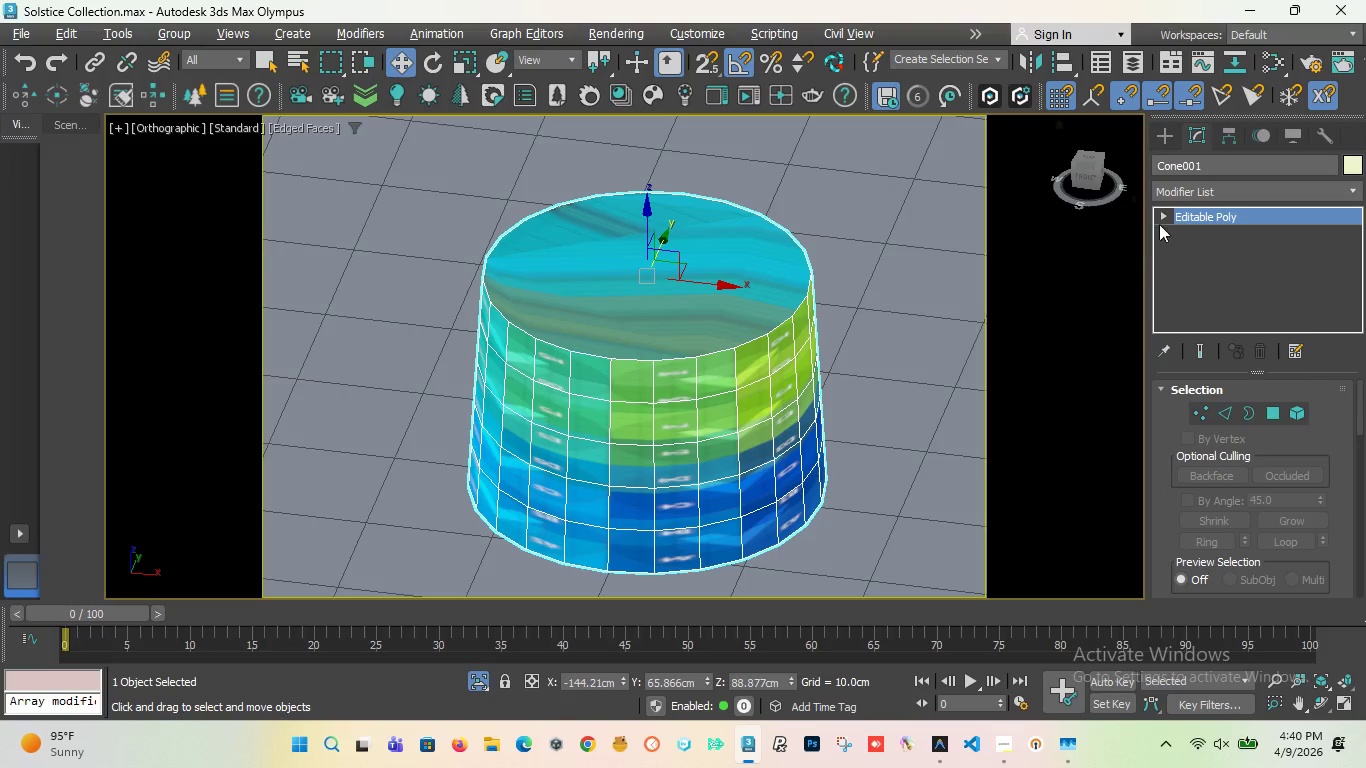 
left_click([1161, 211])
 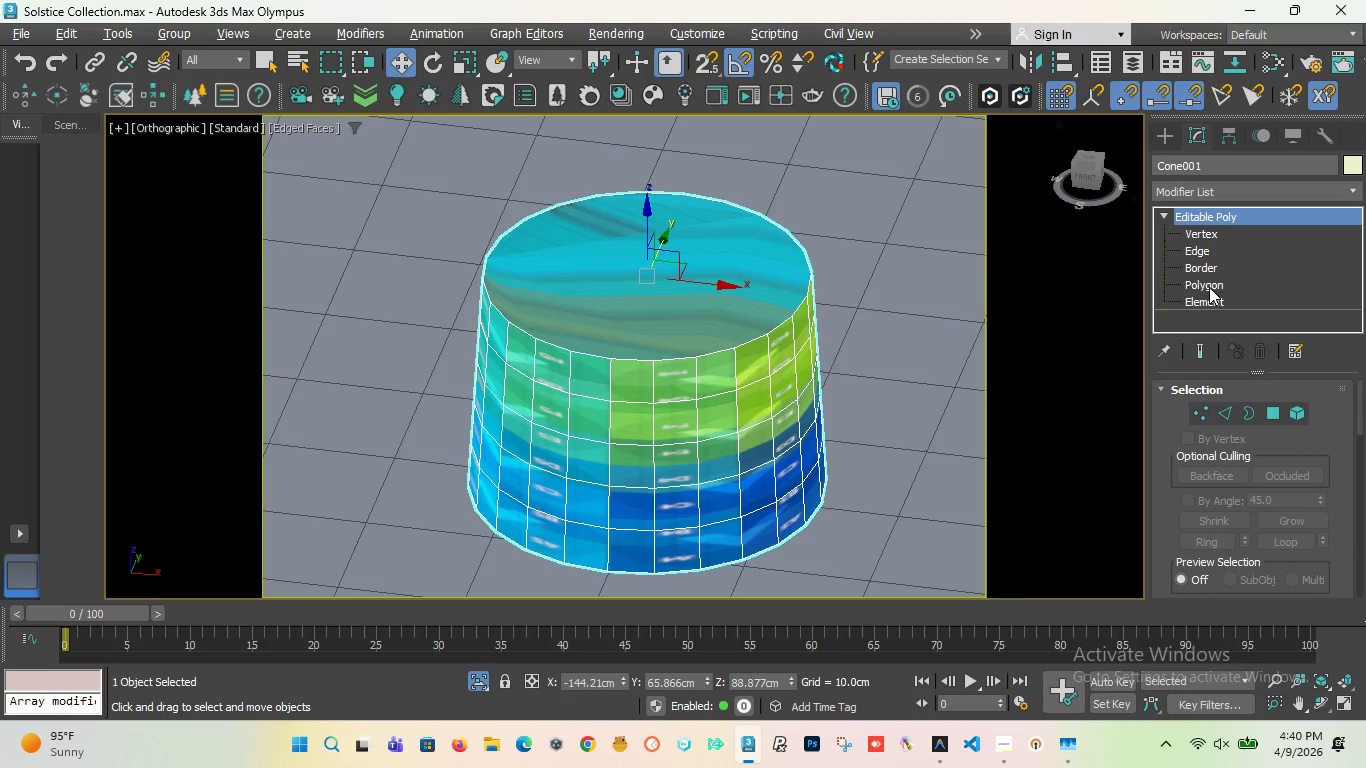 
left_click([1209, 287])
 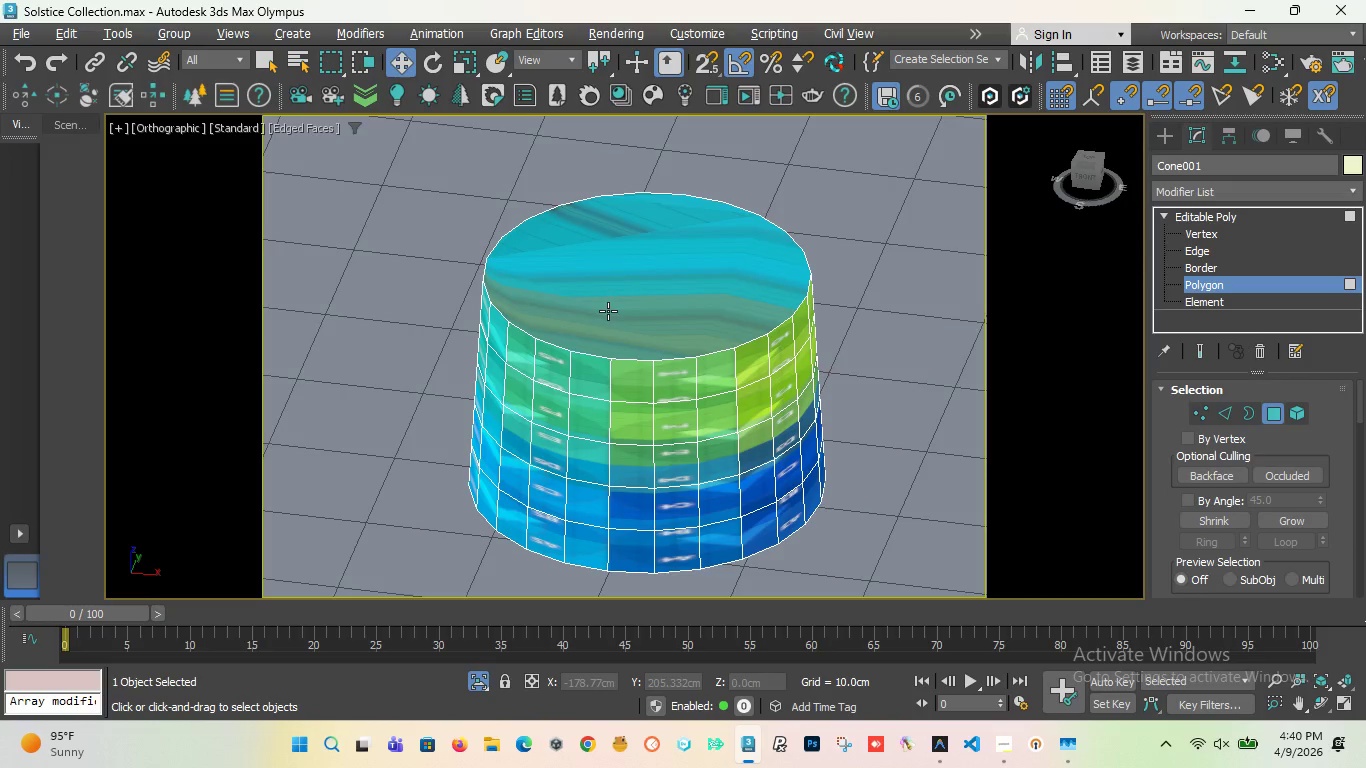 
left_click([608, 313])
 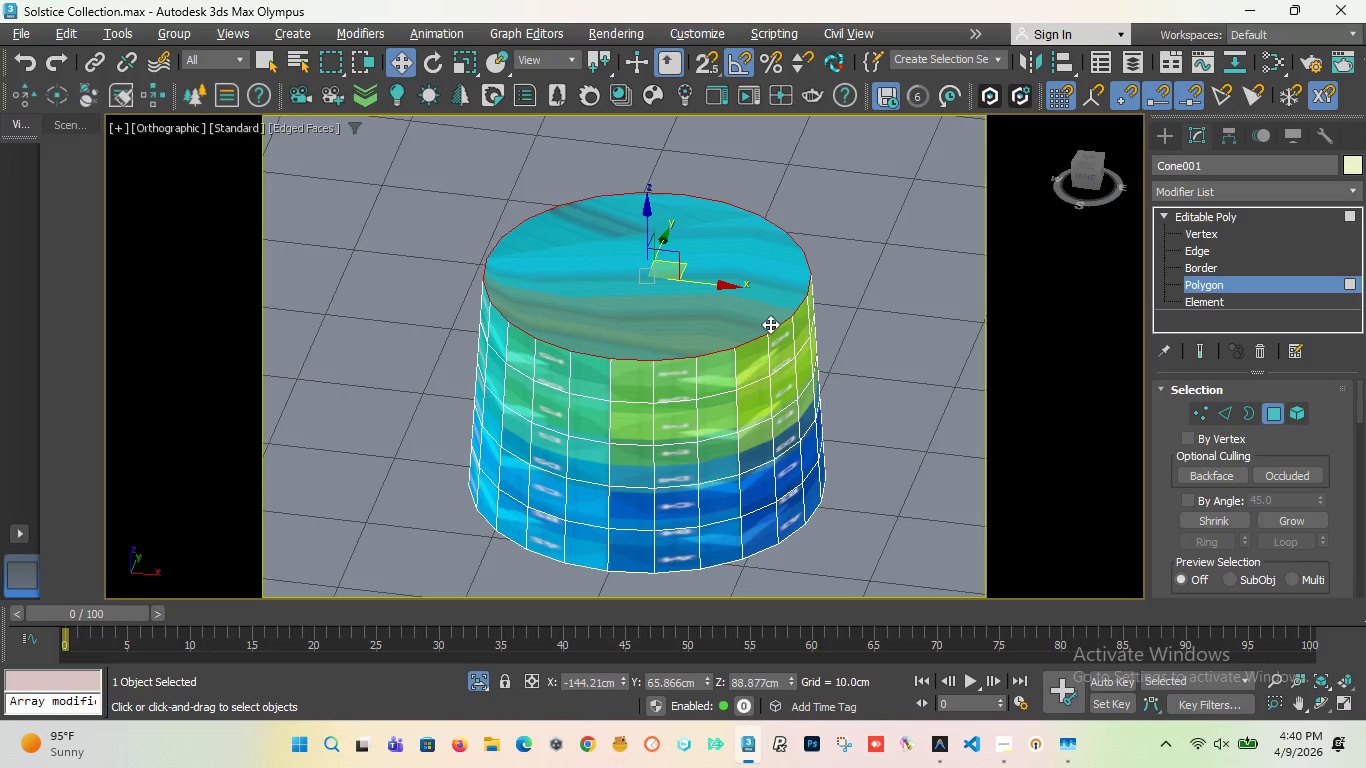 
wait(12.08)
 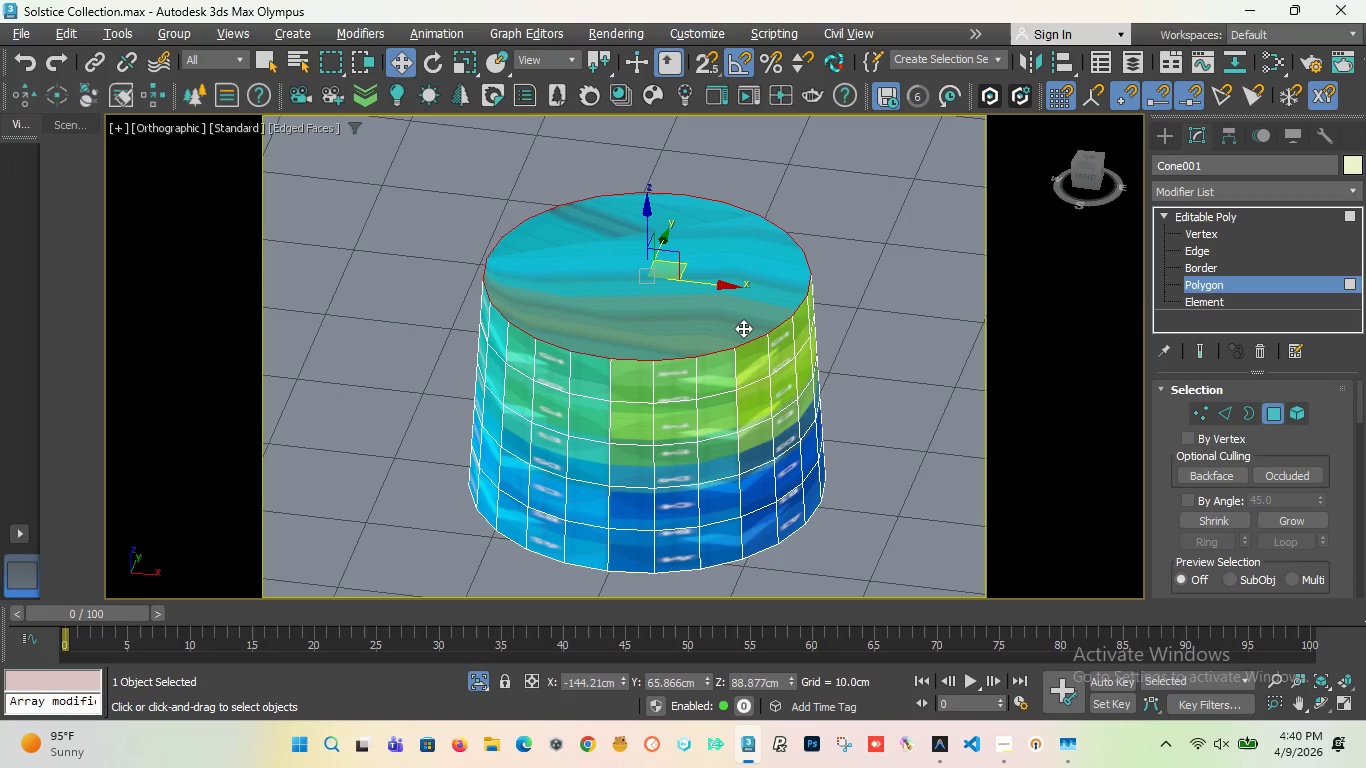 
key(Control+Backspace)
 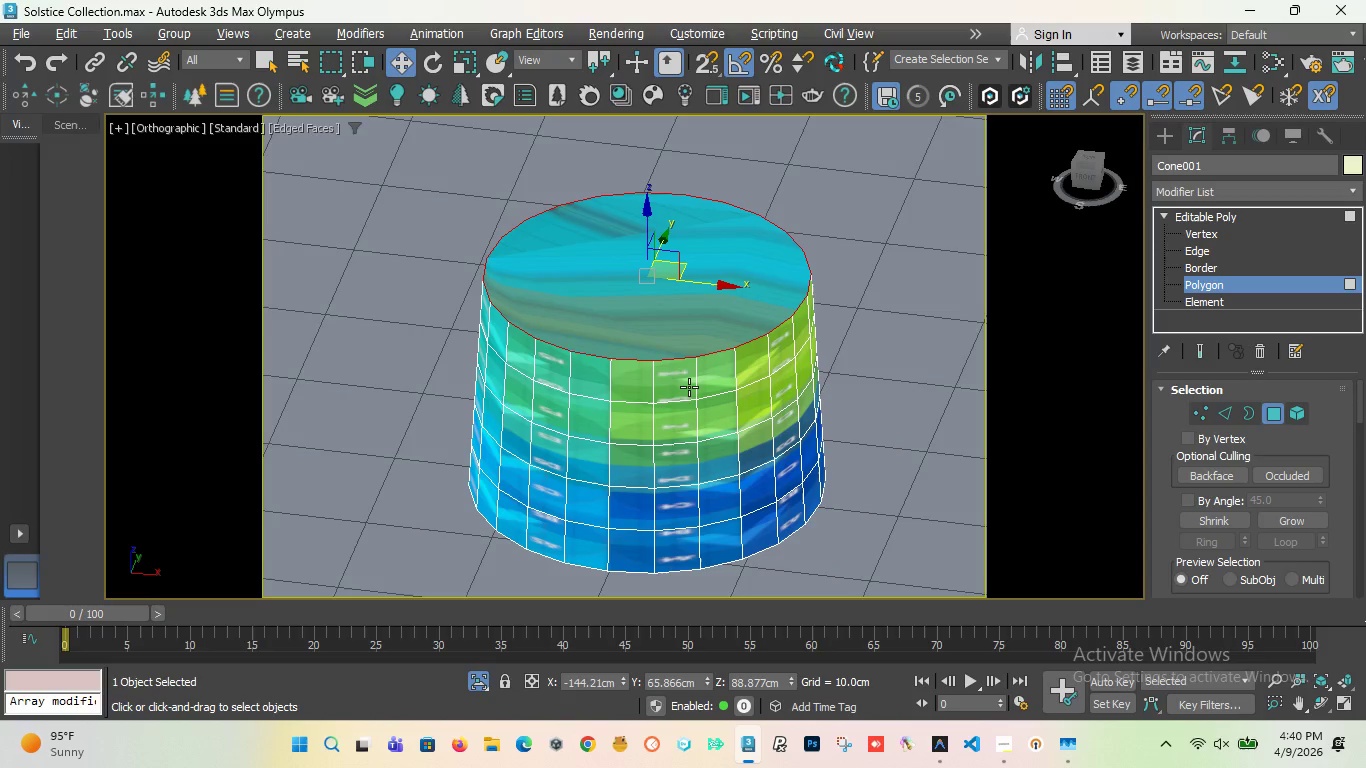 
key(Delete)
 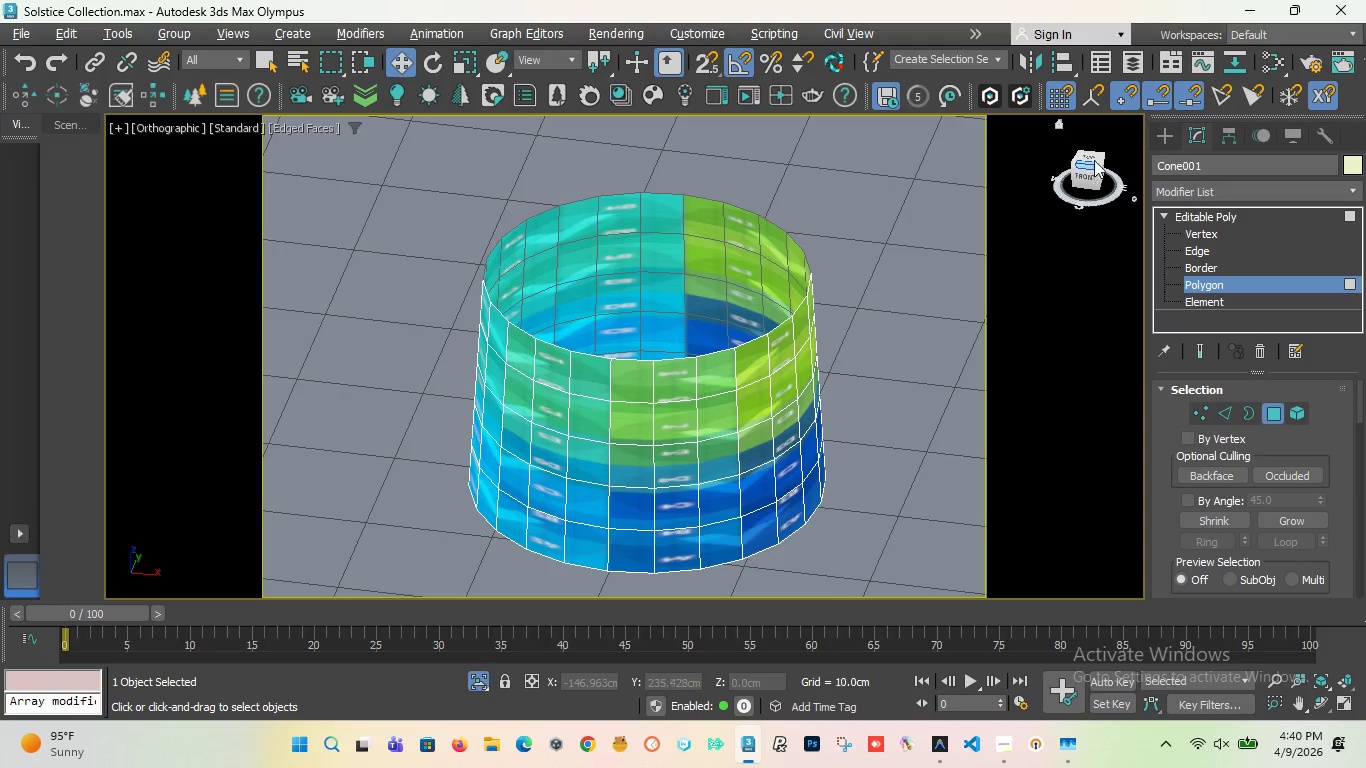 
left_click_drag(start_coordinate=[1093, 157], to_coordinate=[1051, 203])
 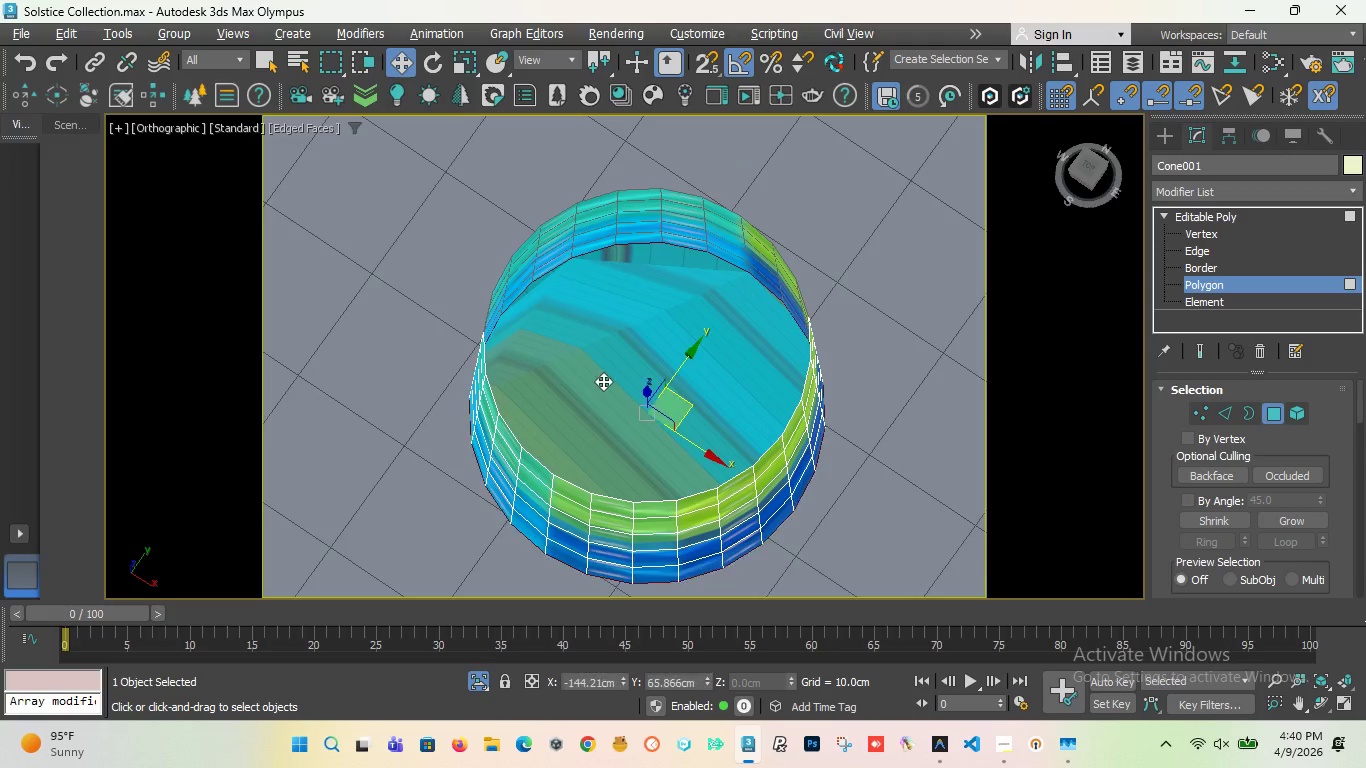 
left_click([603, 381])
 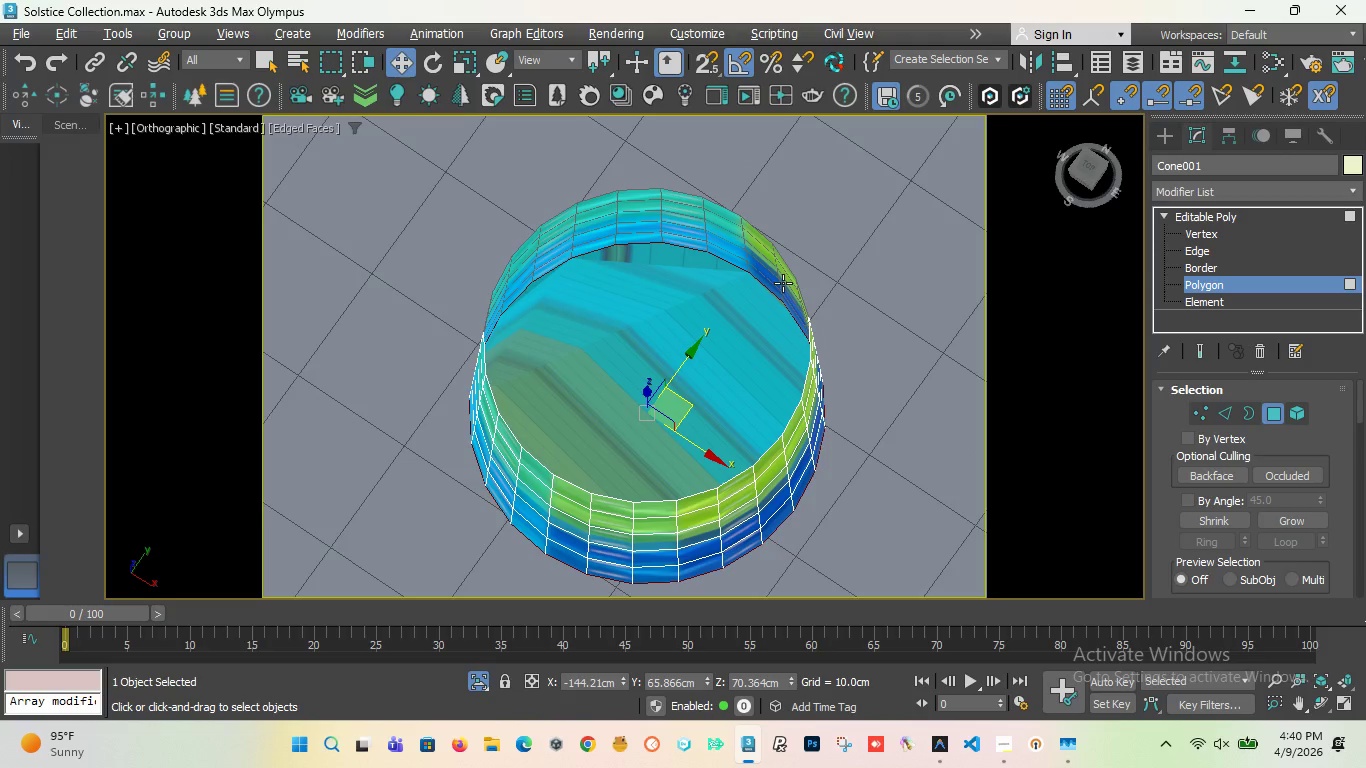 
key(Delete)
 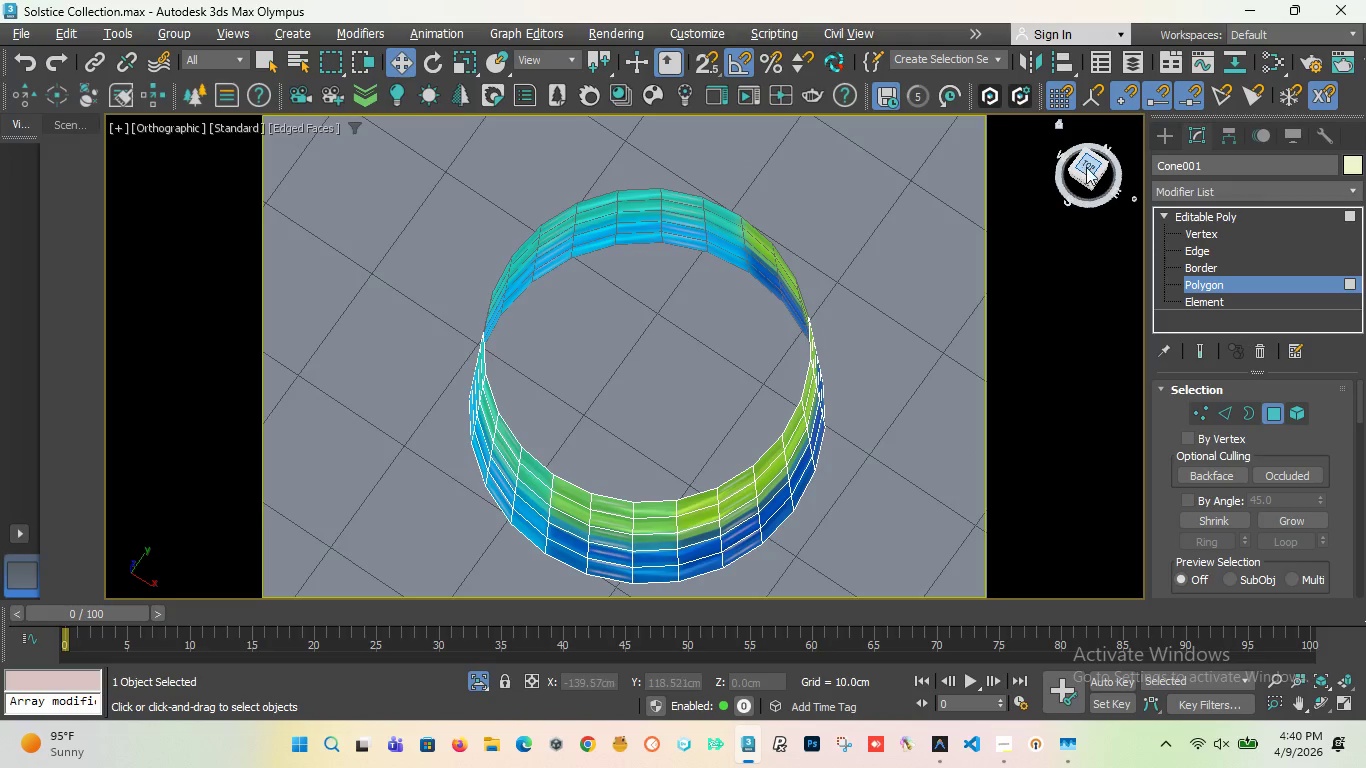 
left_click_drag(start_coordinate=[1087, 167], to_coordinate=[1139, 594])
 